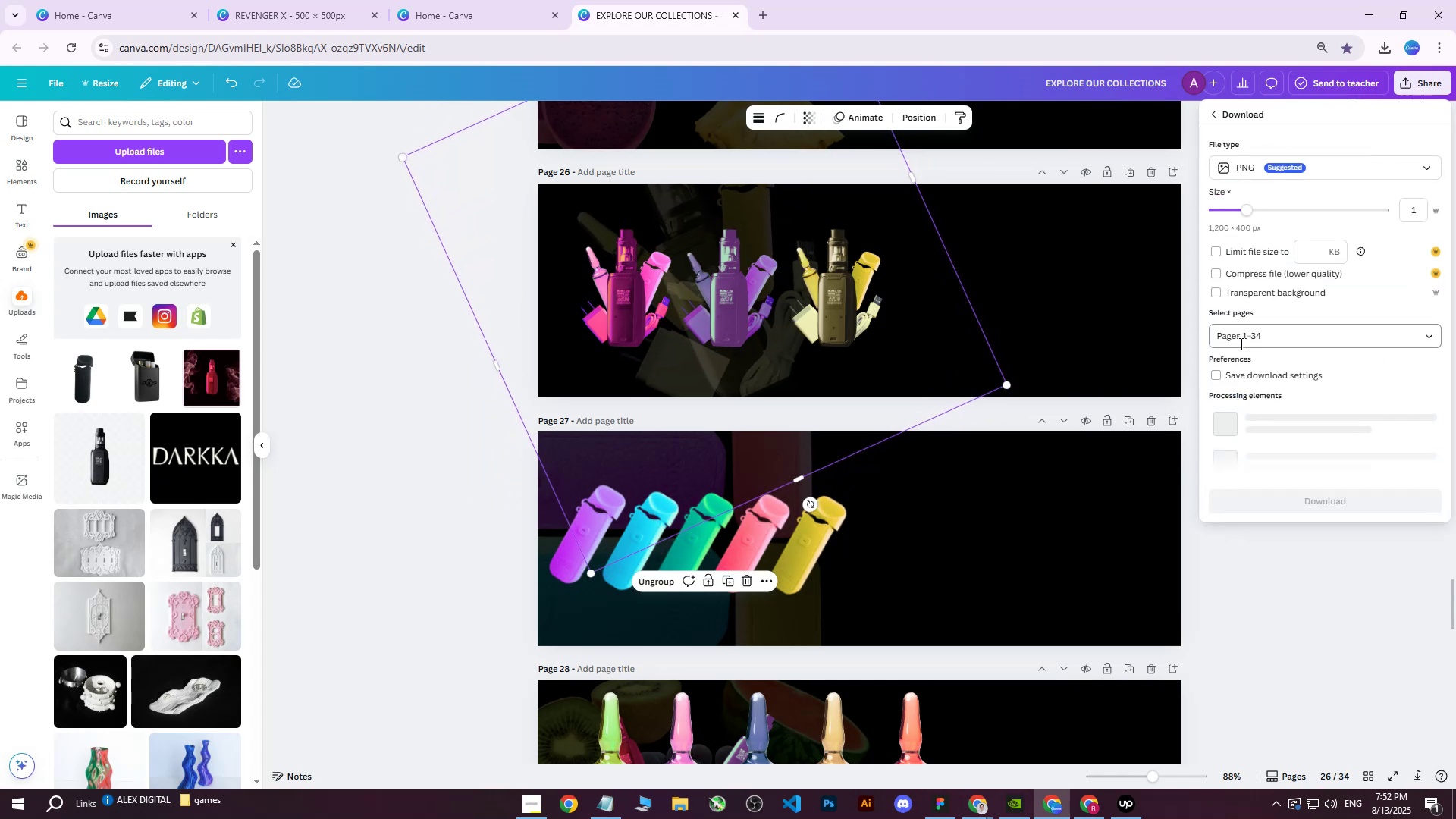 
double_click([1266, 335])
 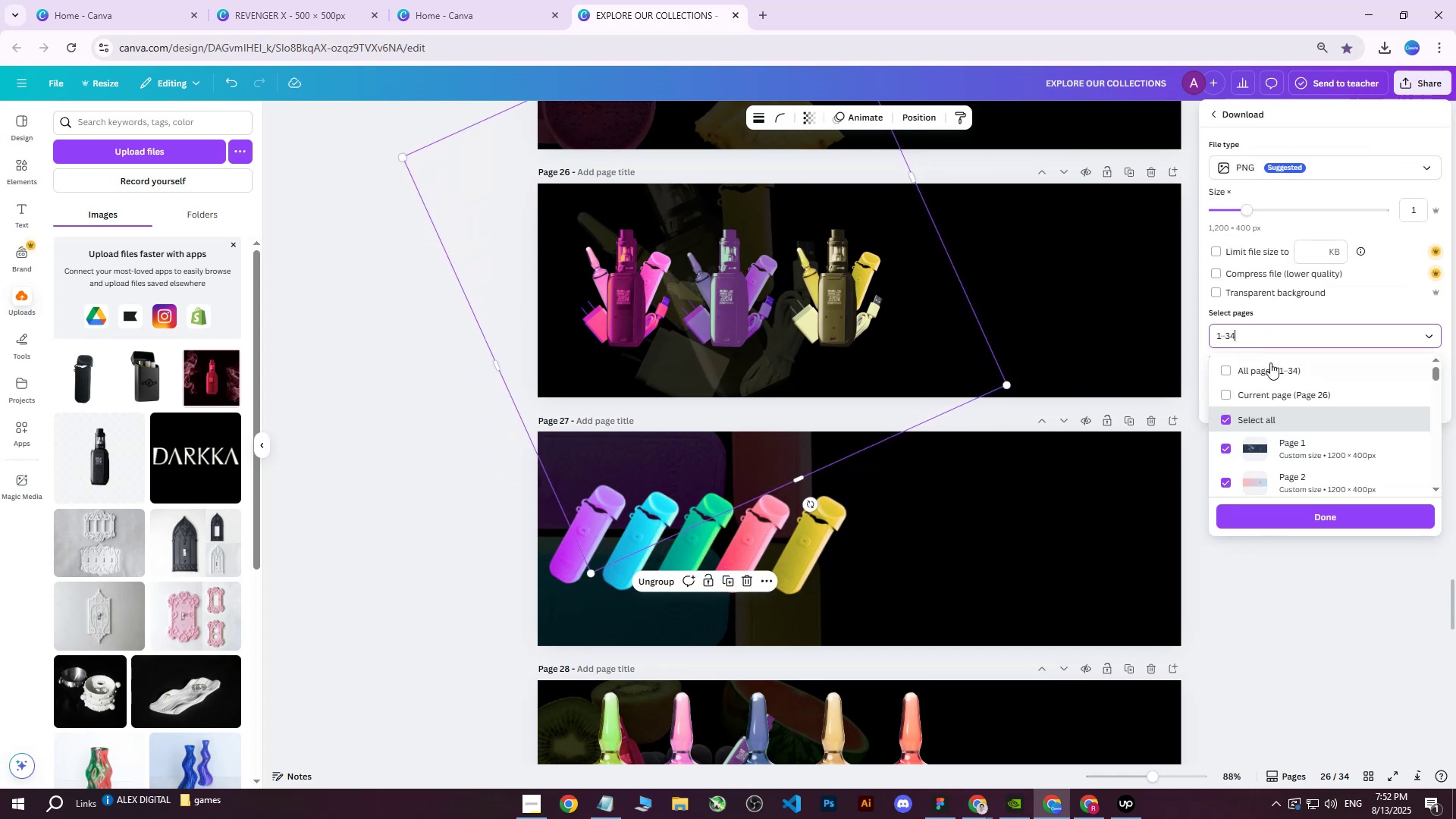 
triple_click([1269, 365])
 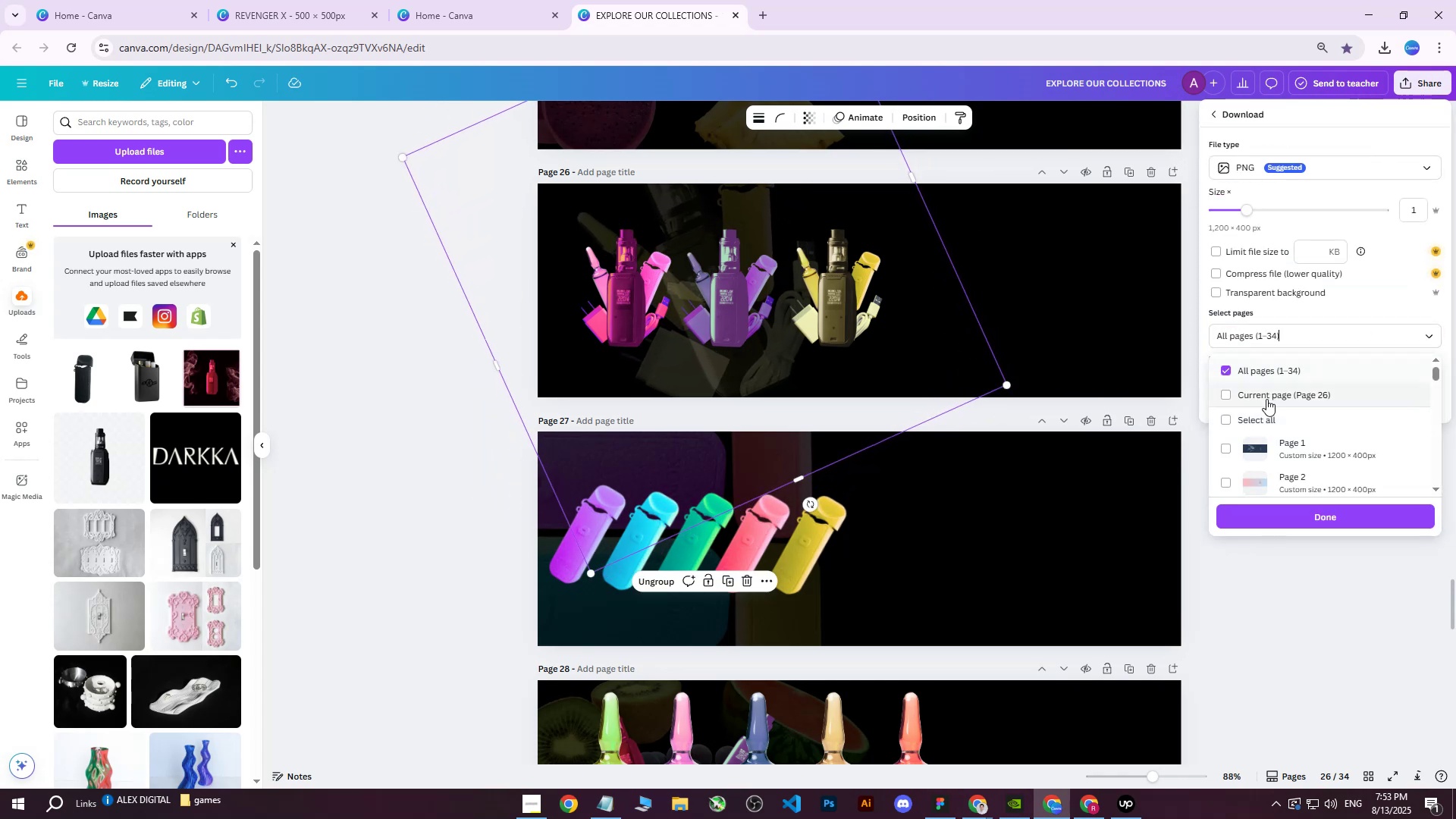 
triple_click([1266, 399])
 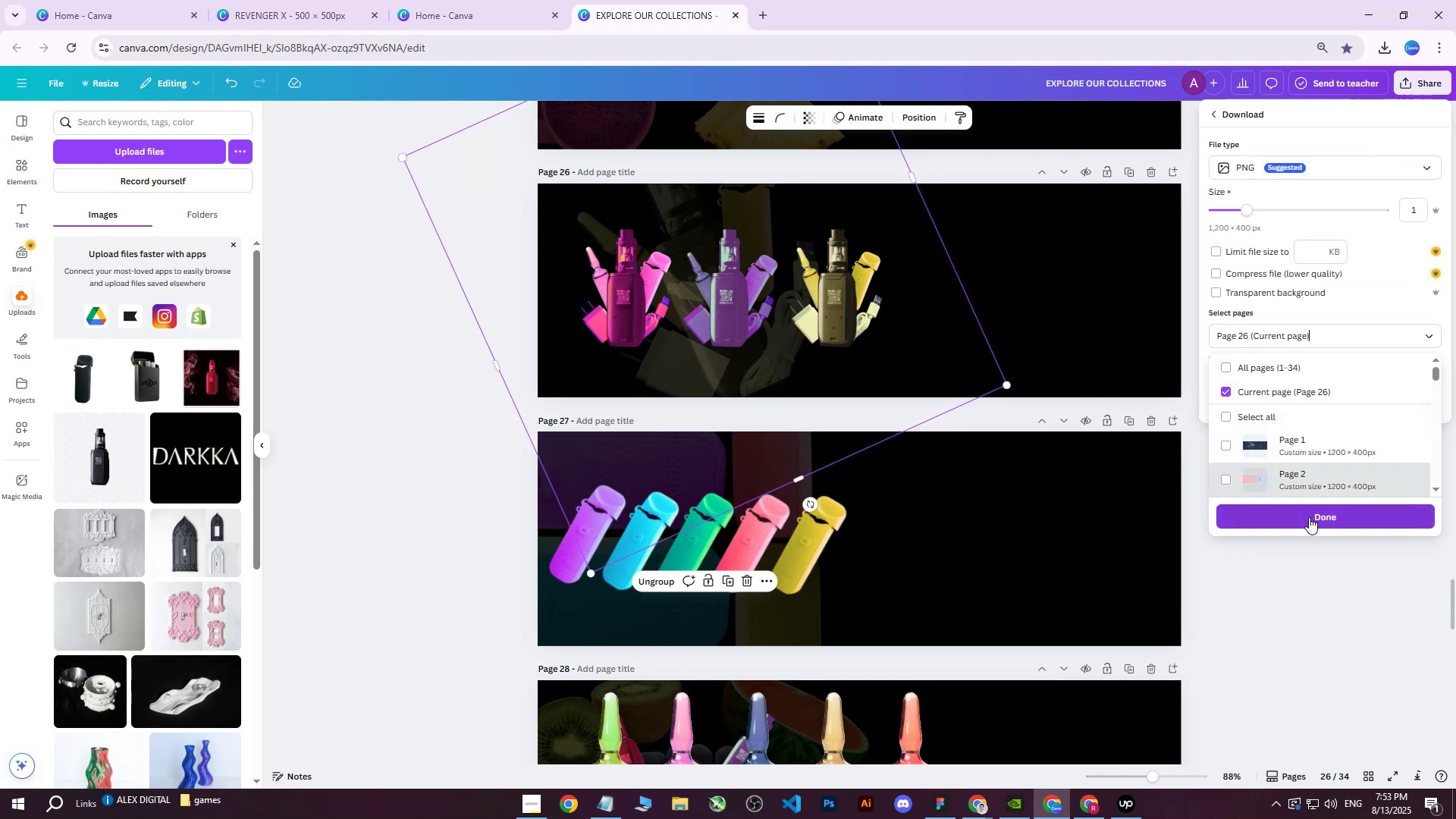 
left_click([1307, 513])
 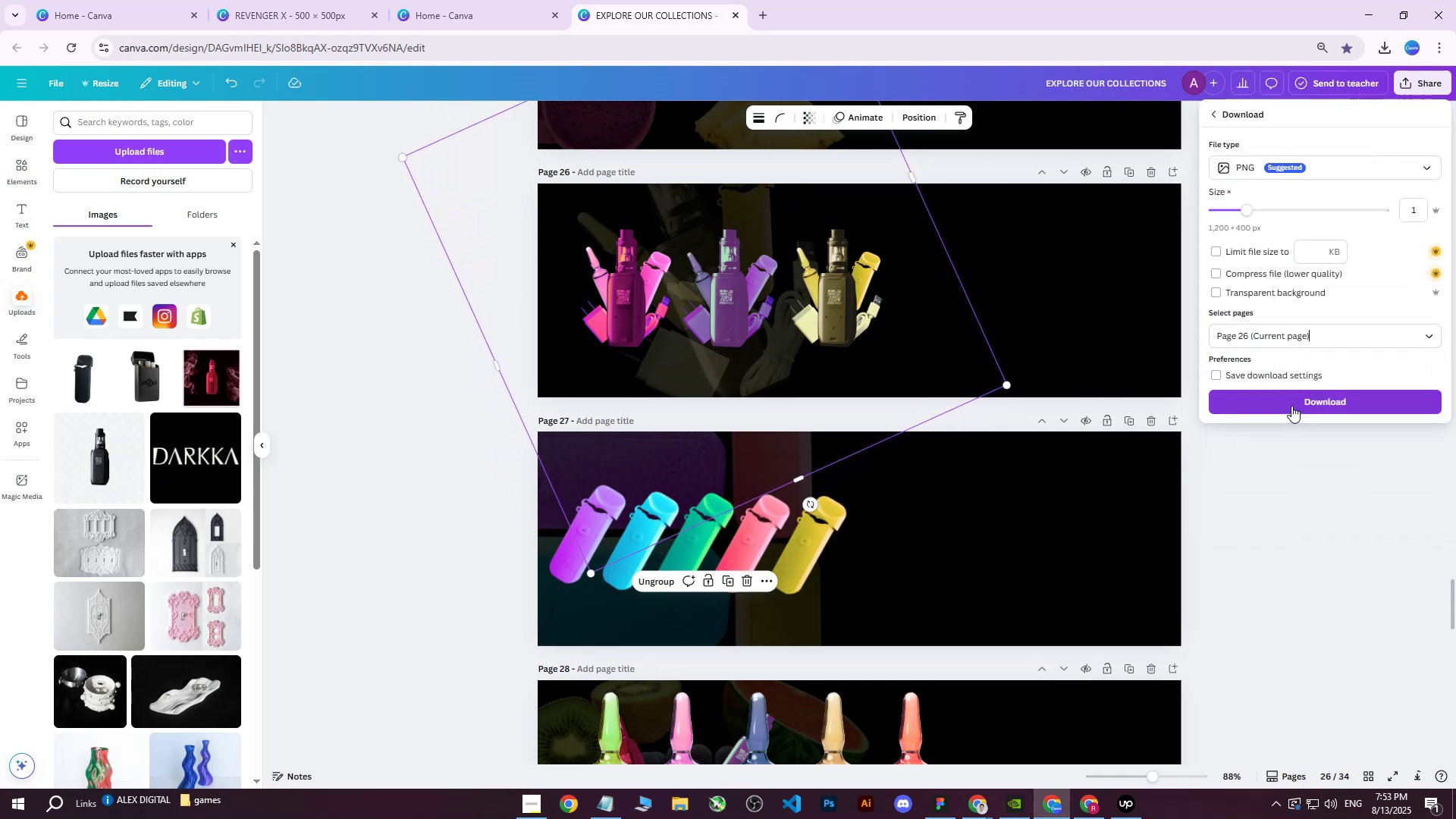 
left_click([1291, 406])
 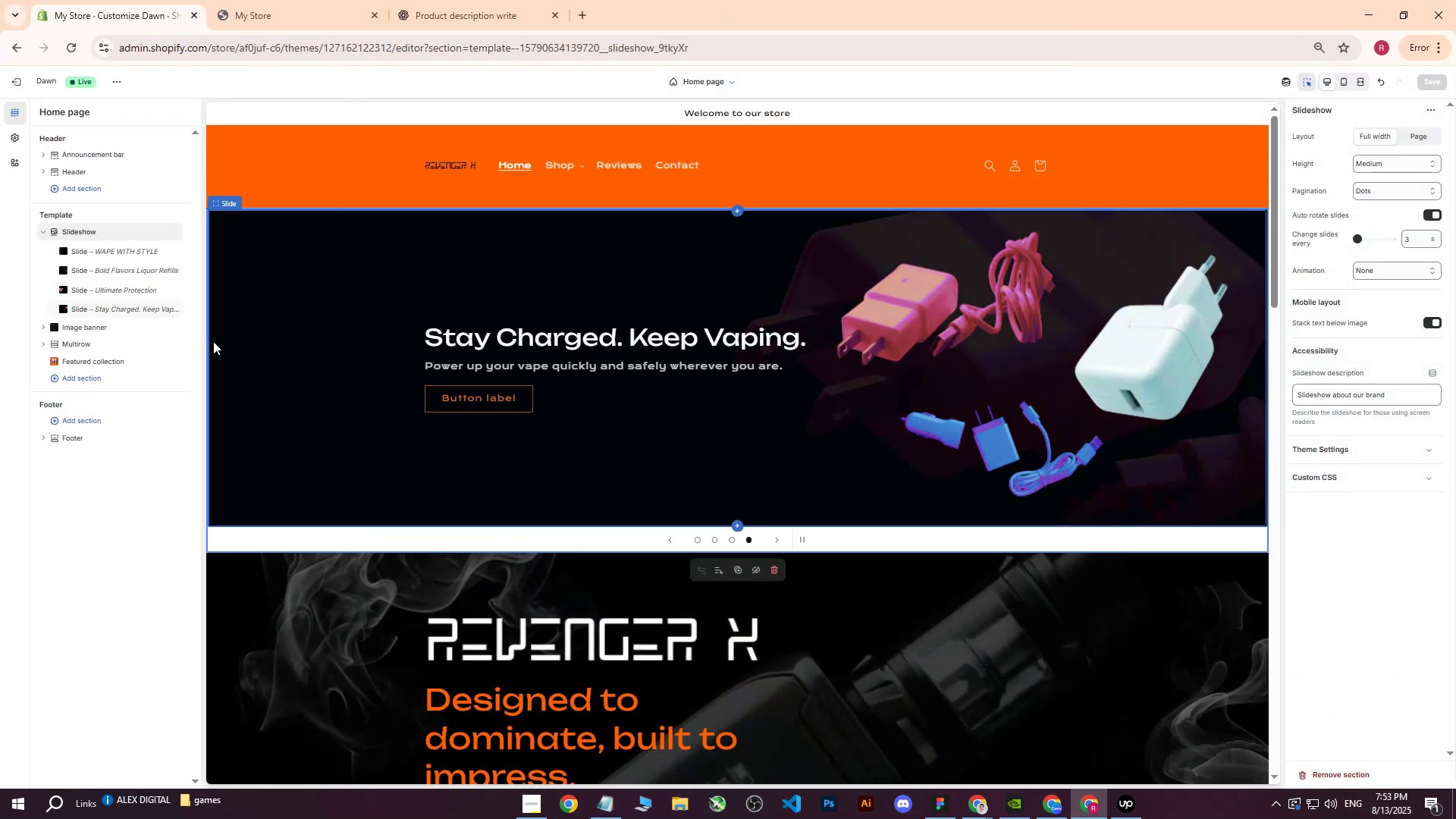 
left_click([123, 318])
 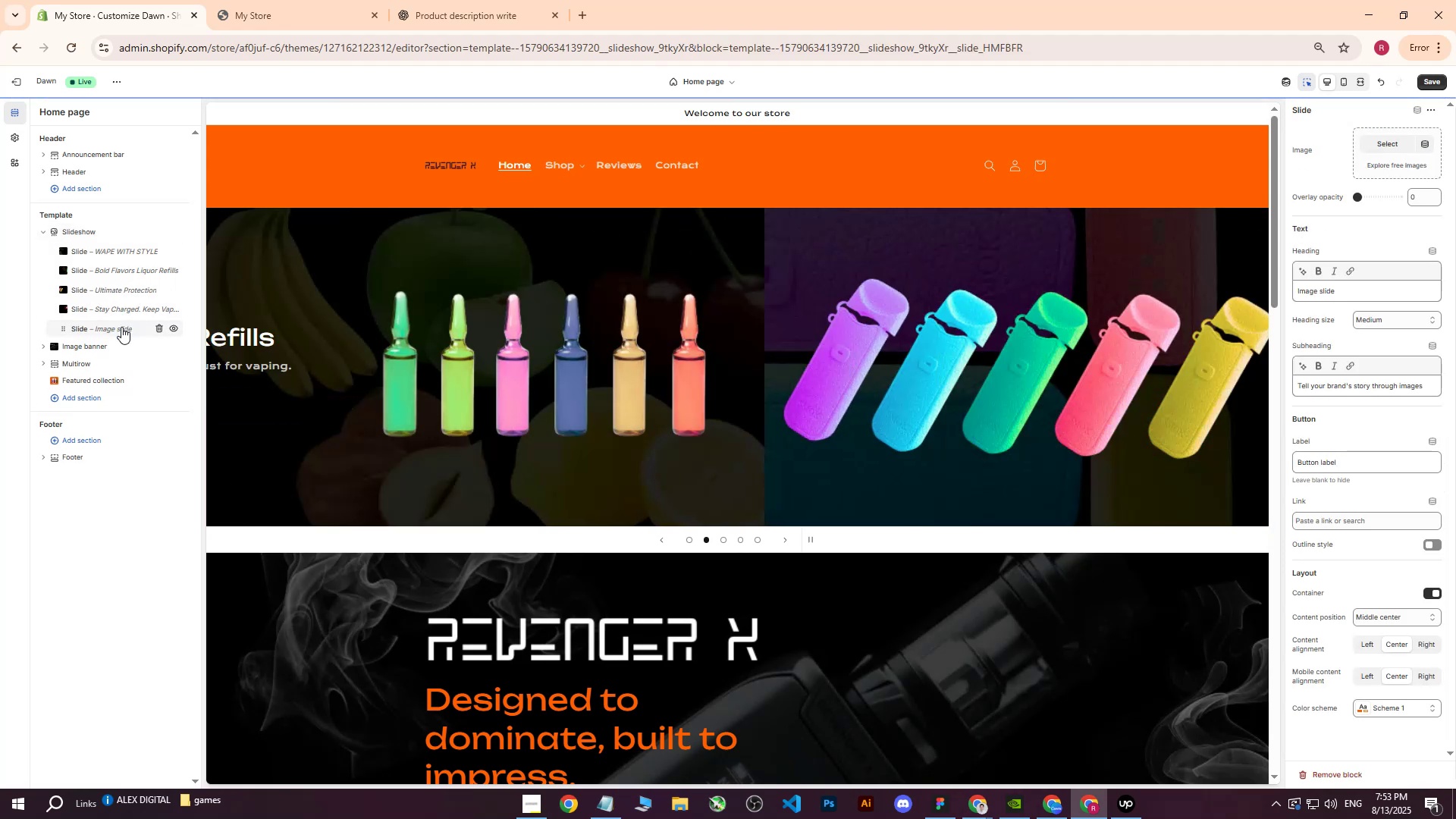 
left_click([111, 327])
 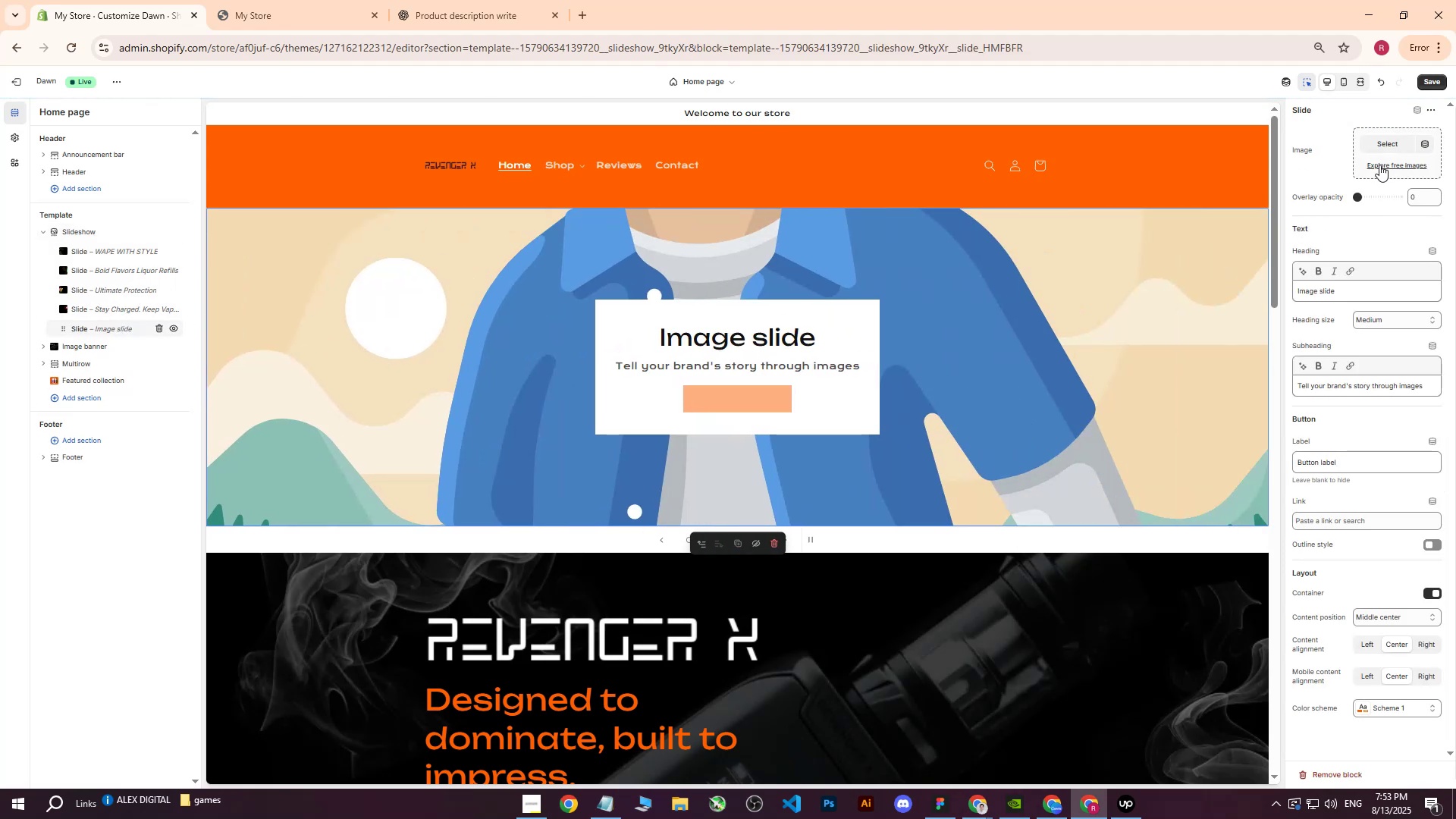 
left_click([1383, 144])
 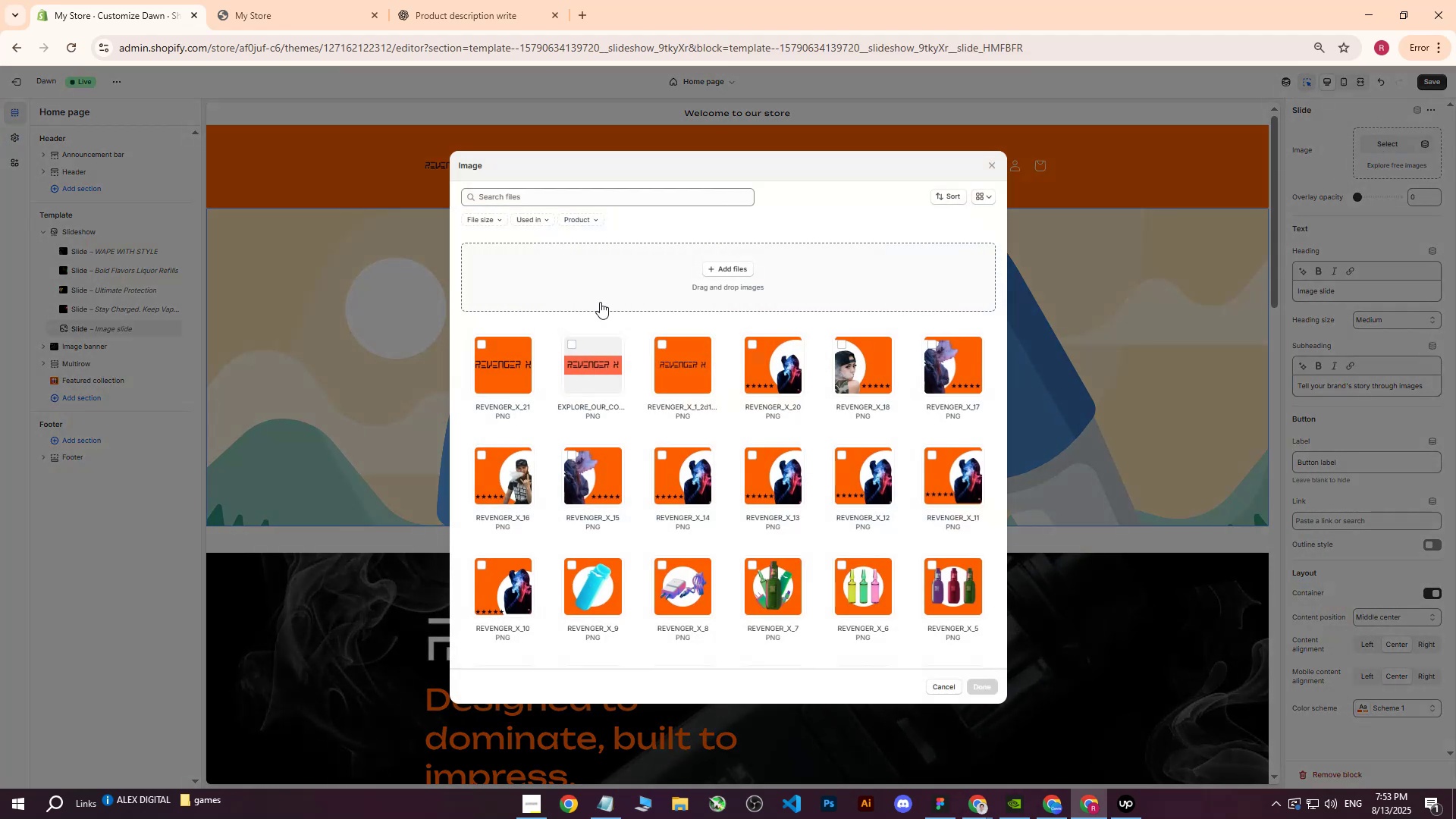 
left_click([736, 258])
 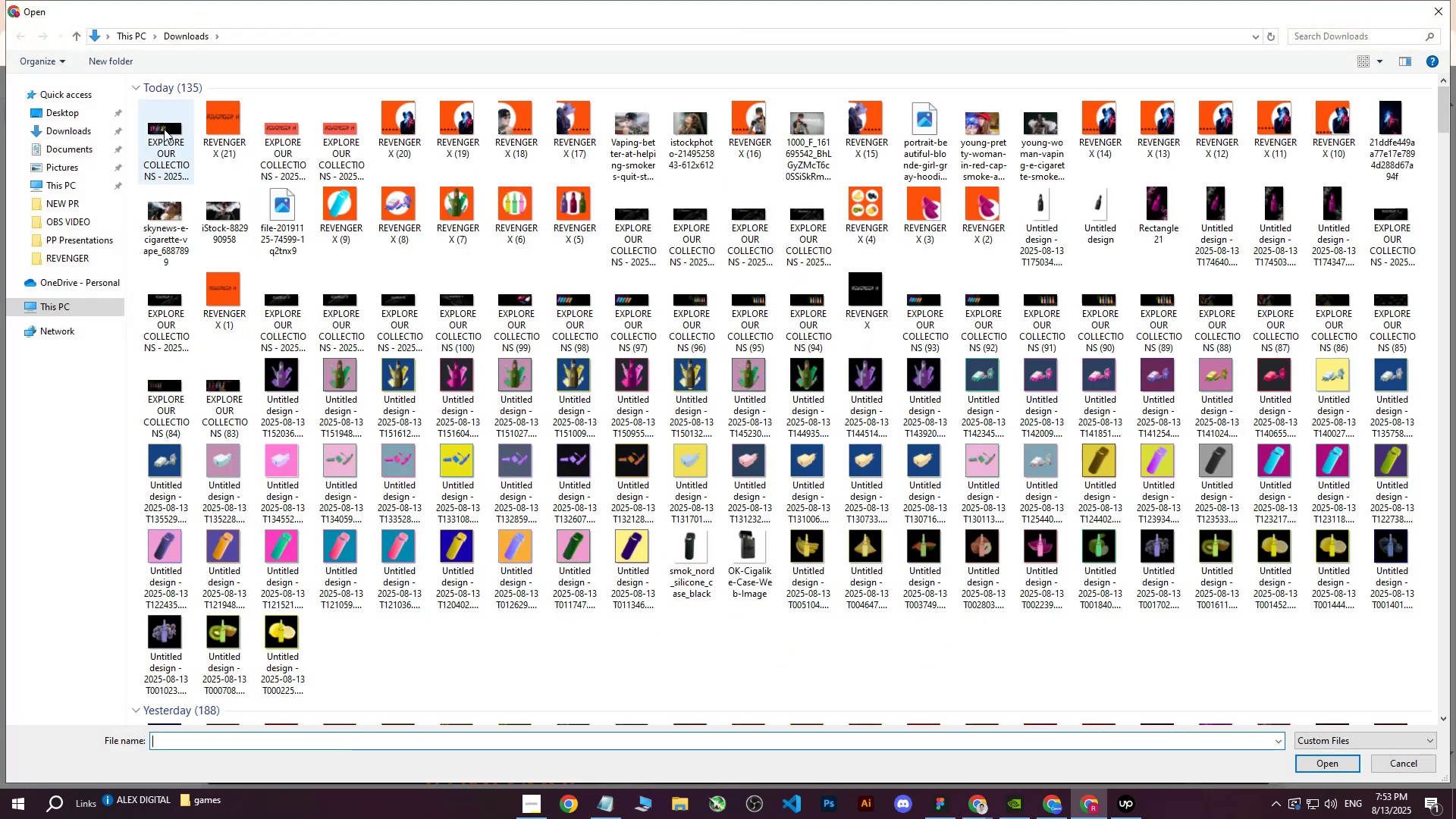 
left_click([62, 111])
 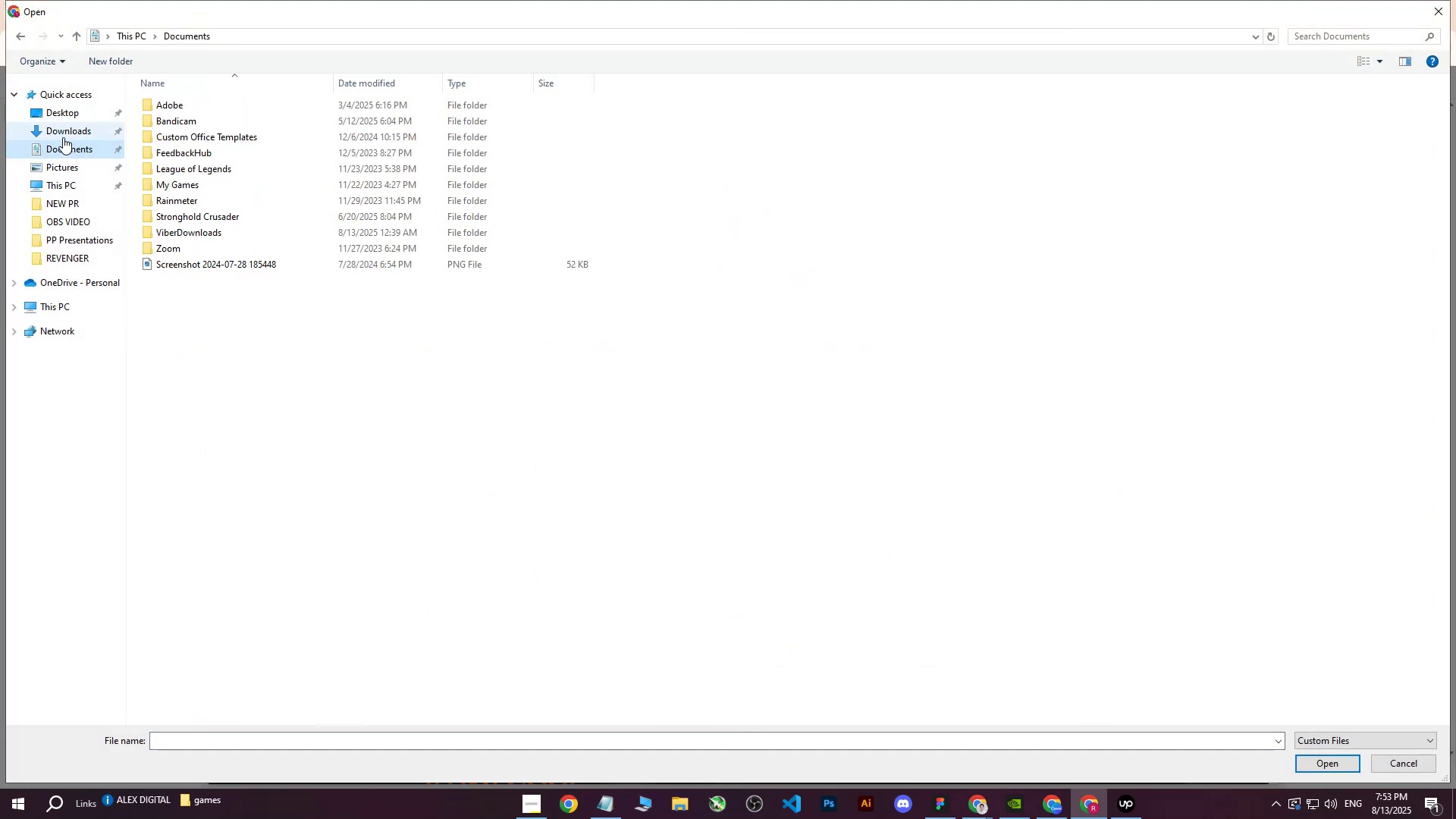 
triple_click([66, 129])
 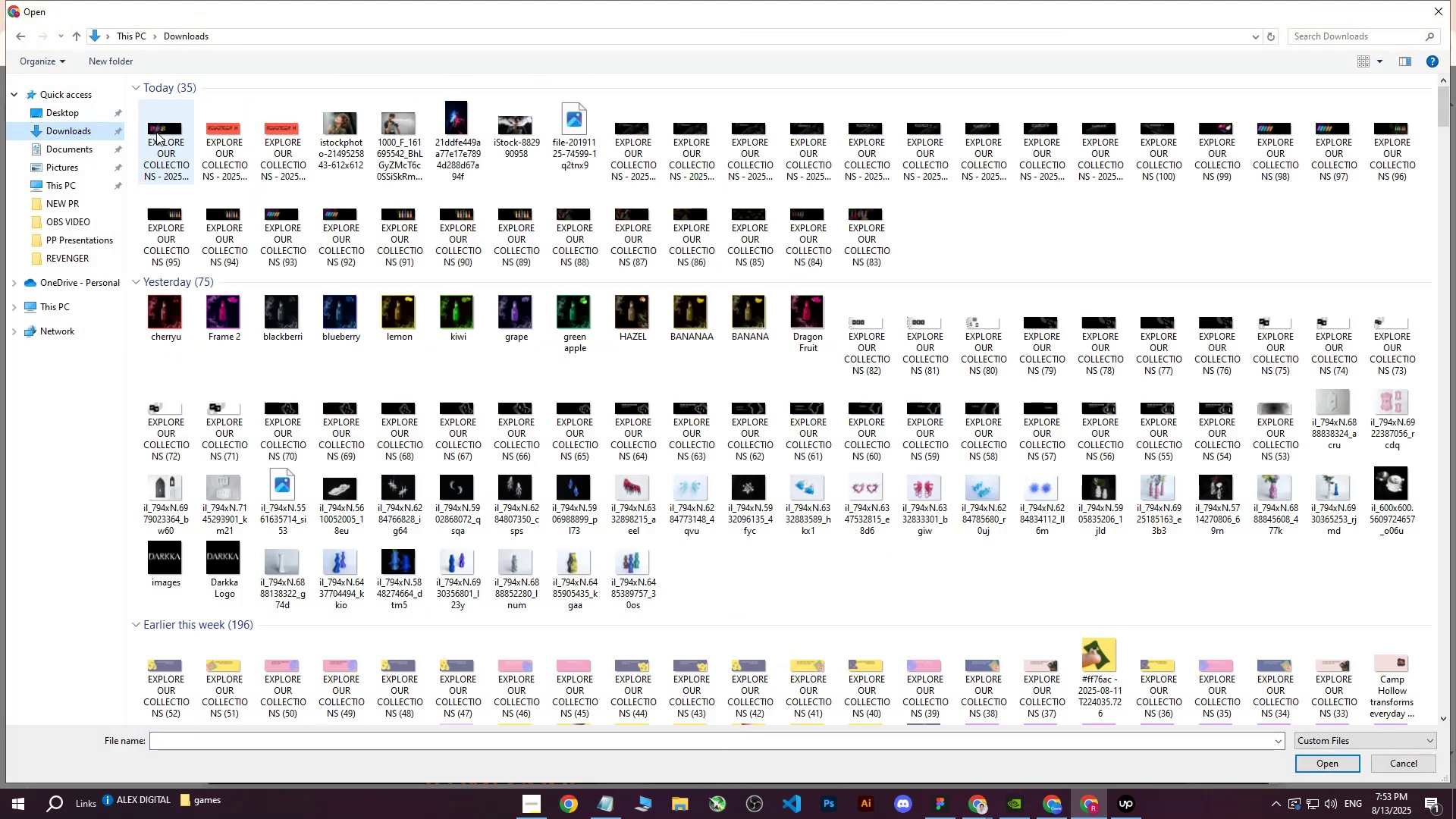 
left_click([156, 132])
 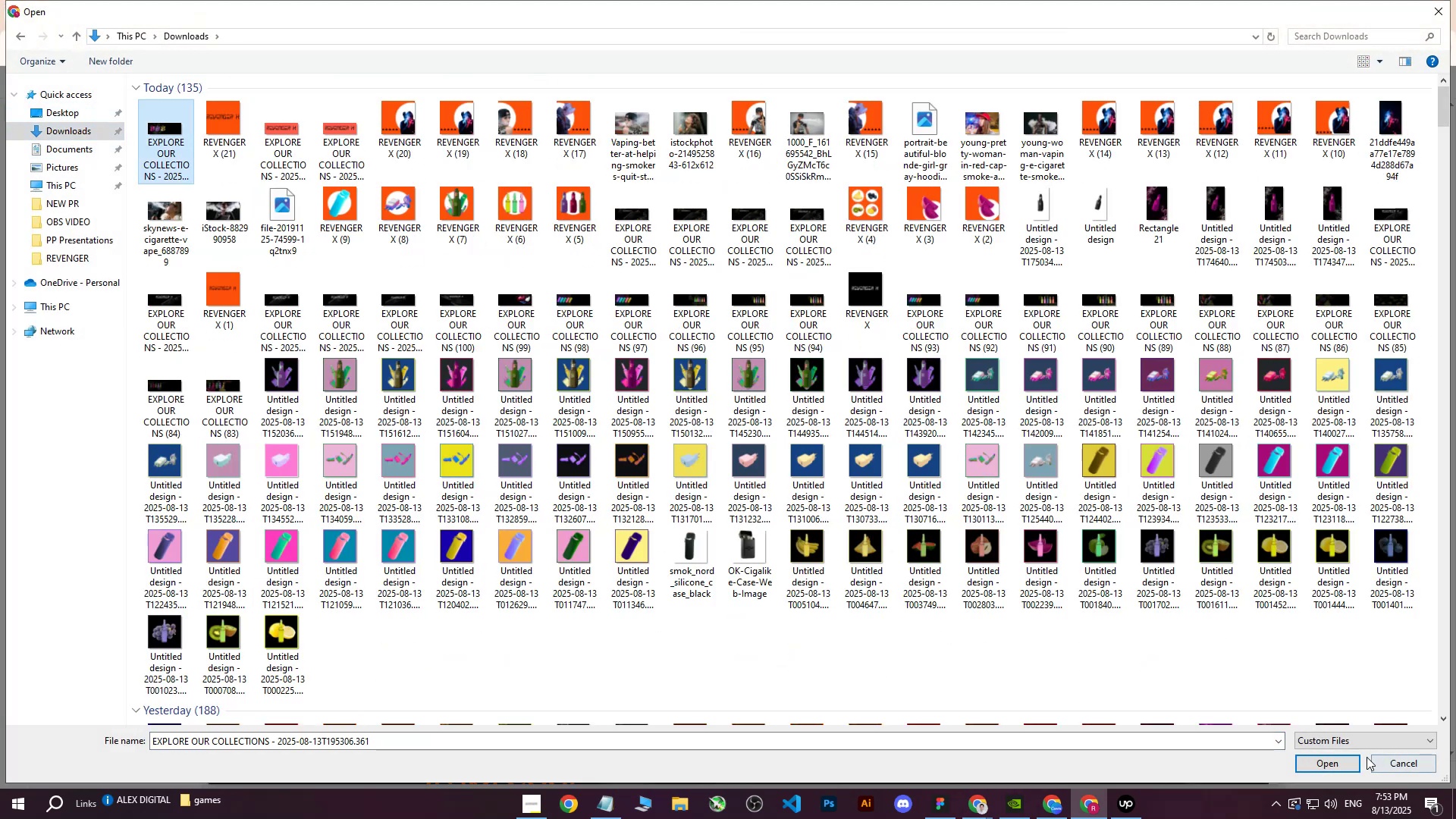 
left_click([1332, 763])
 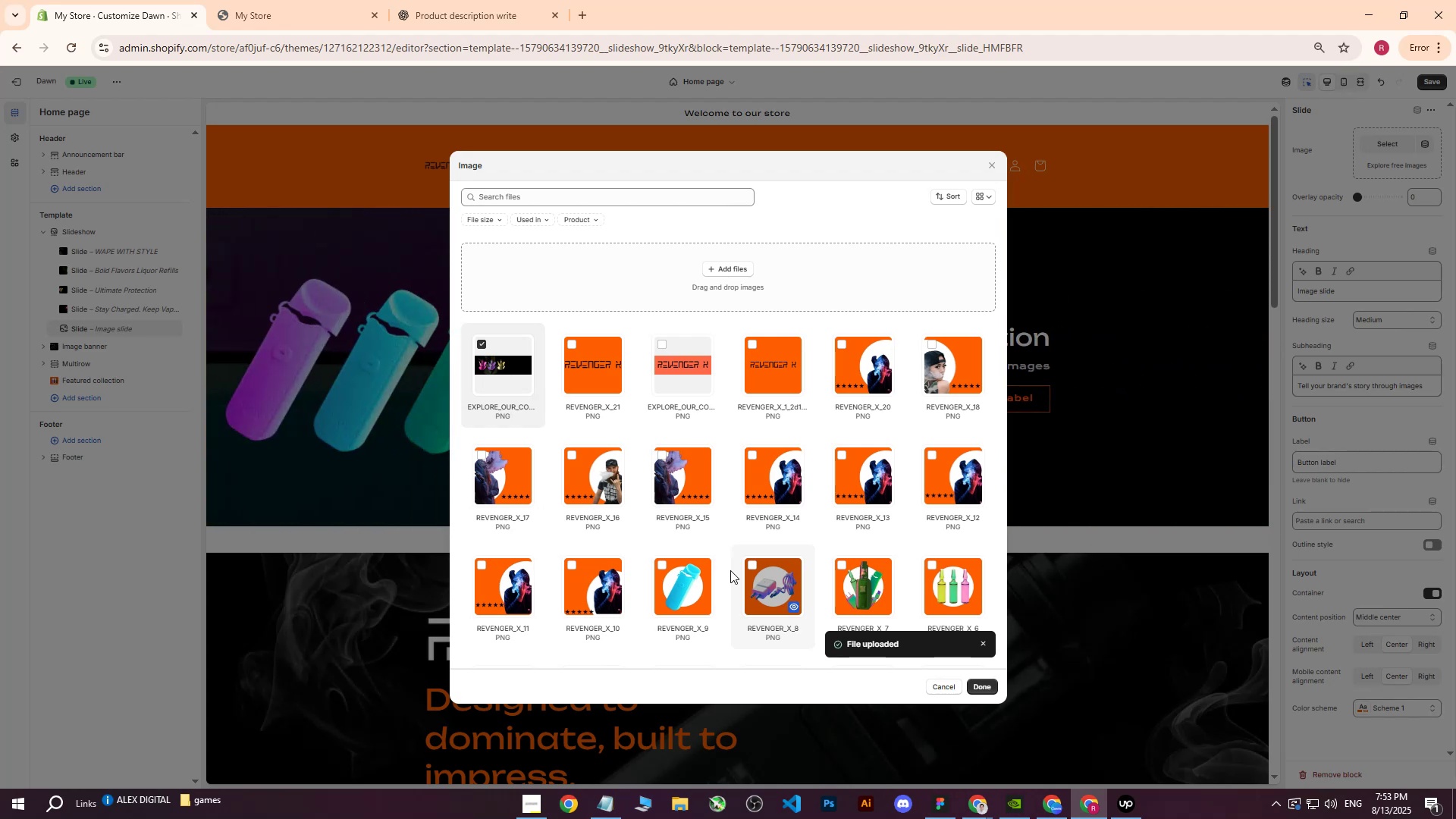 
wait(26.15)
 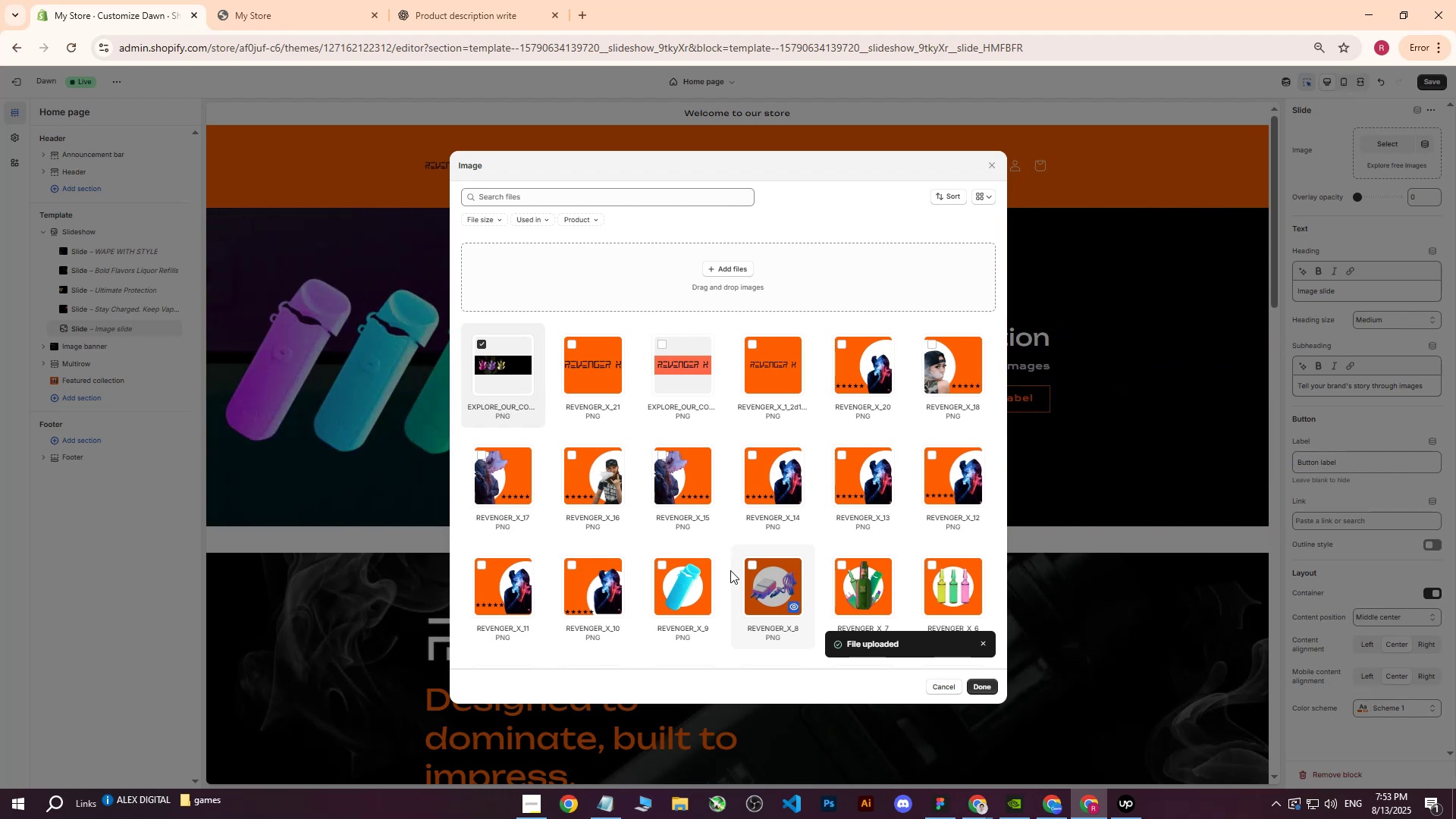 
left_click([982, 686])
 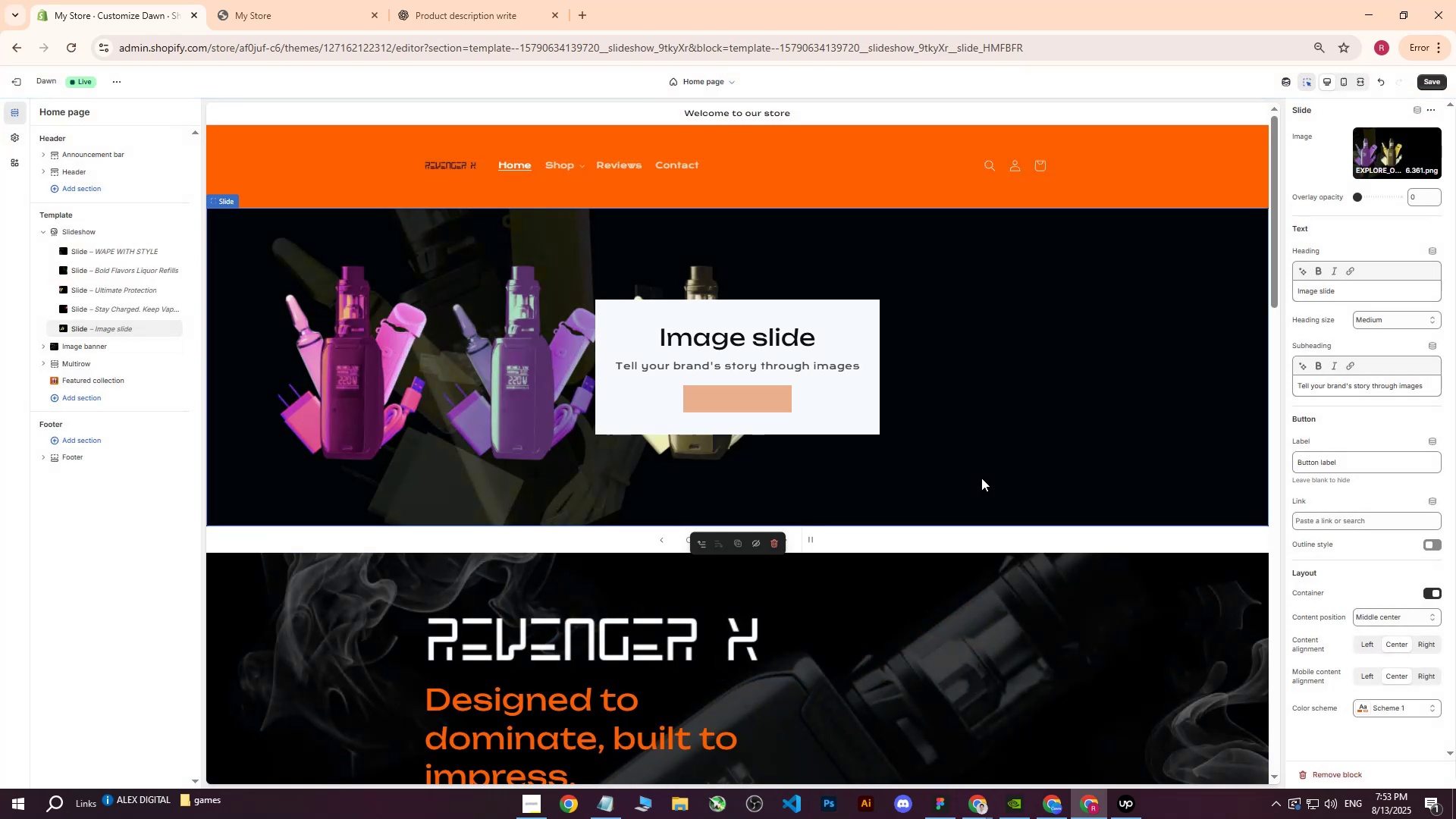 
wait(9.68)
 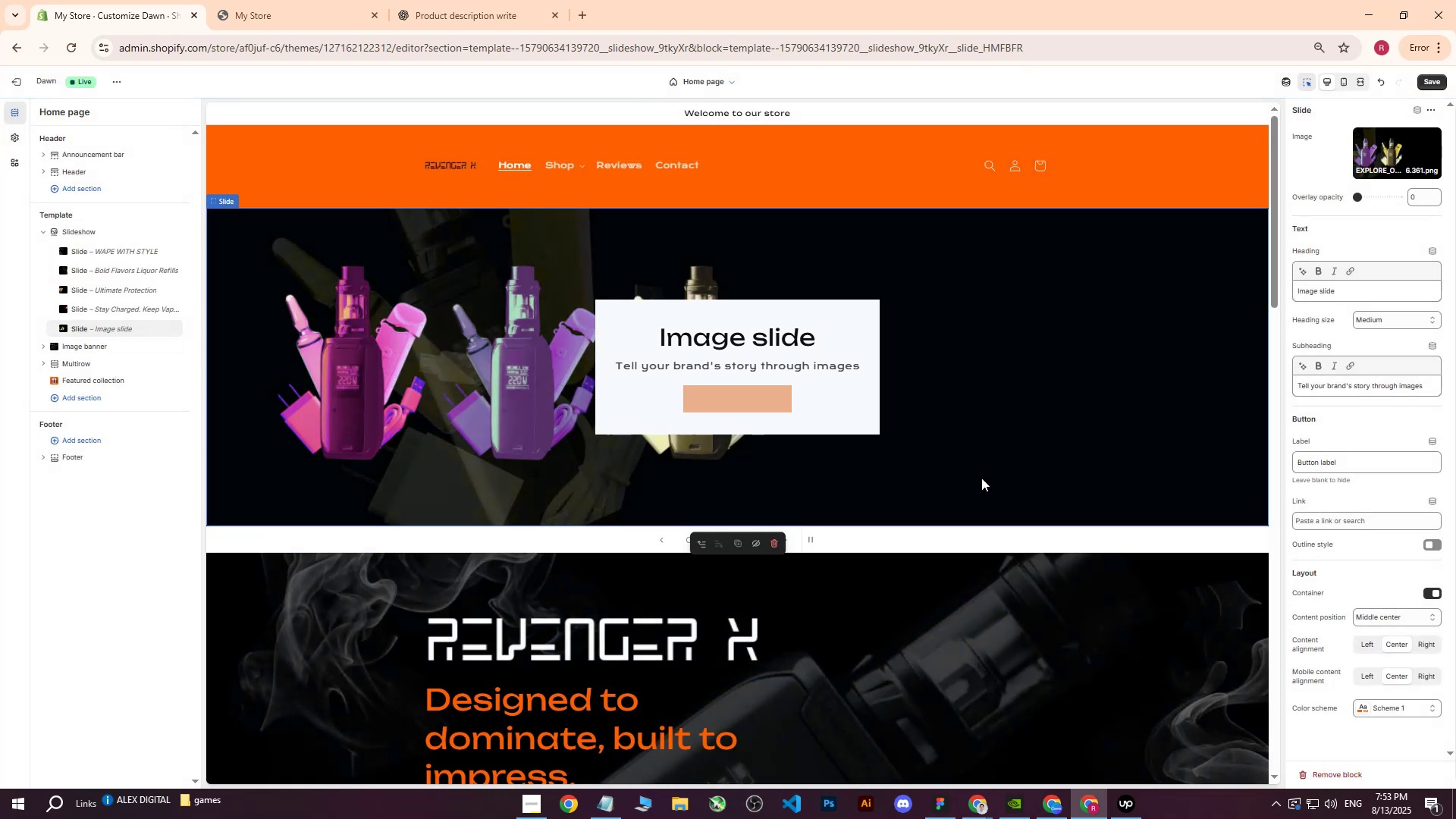 
left_click([1057, 814])
 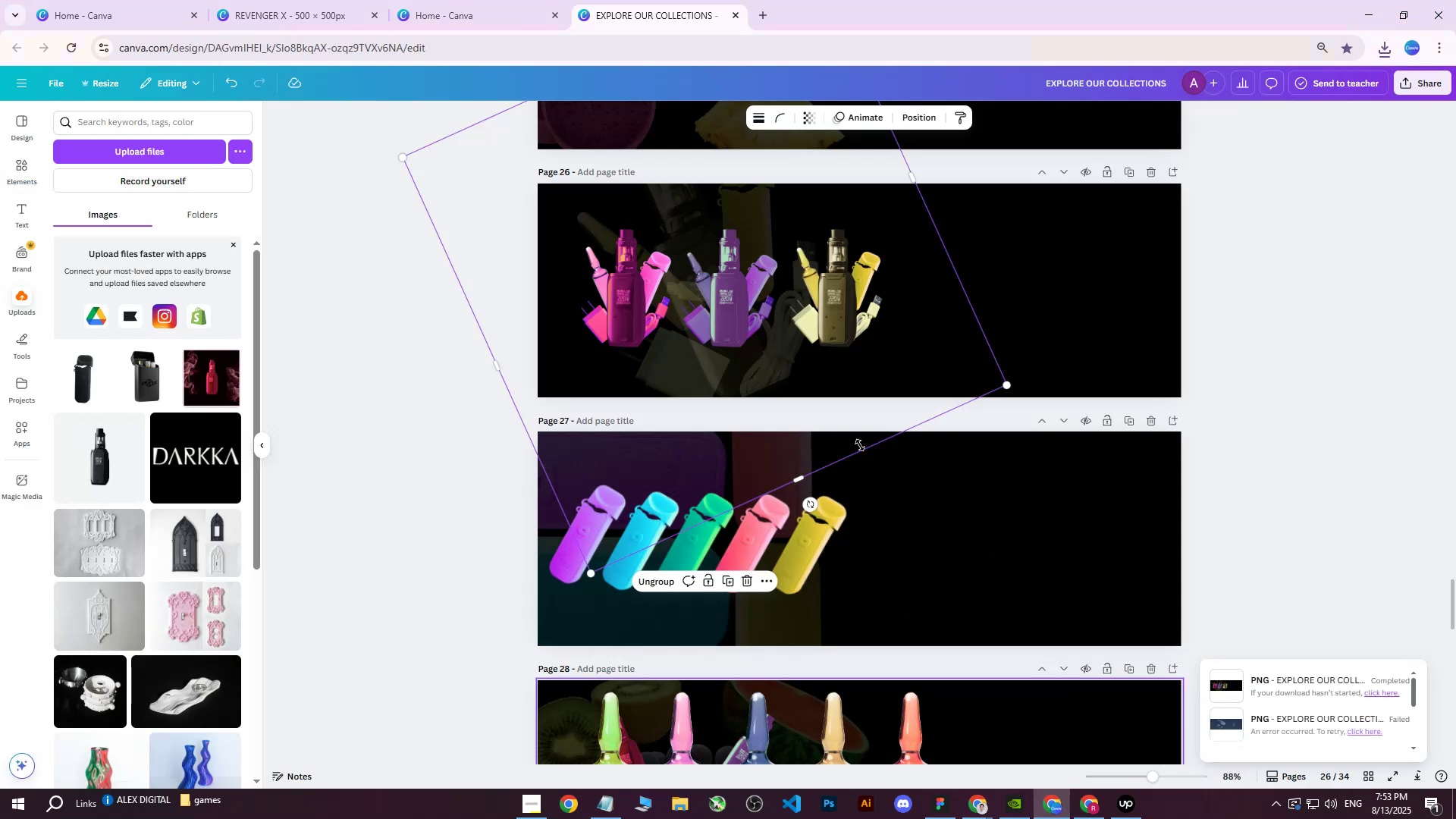 
scroll: coordinate [852, 429], scroll_direction: none, amount: 0.0
 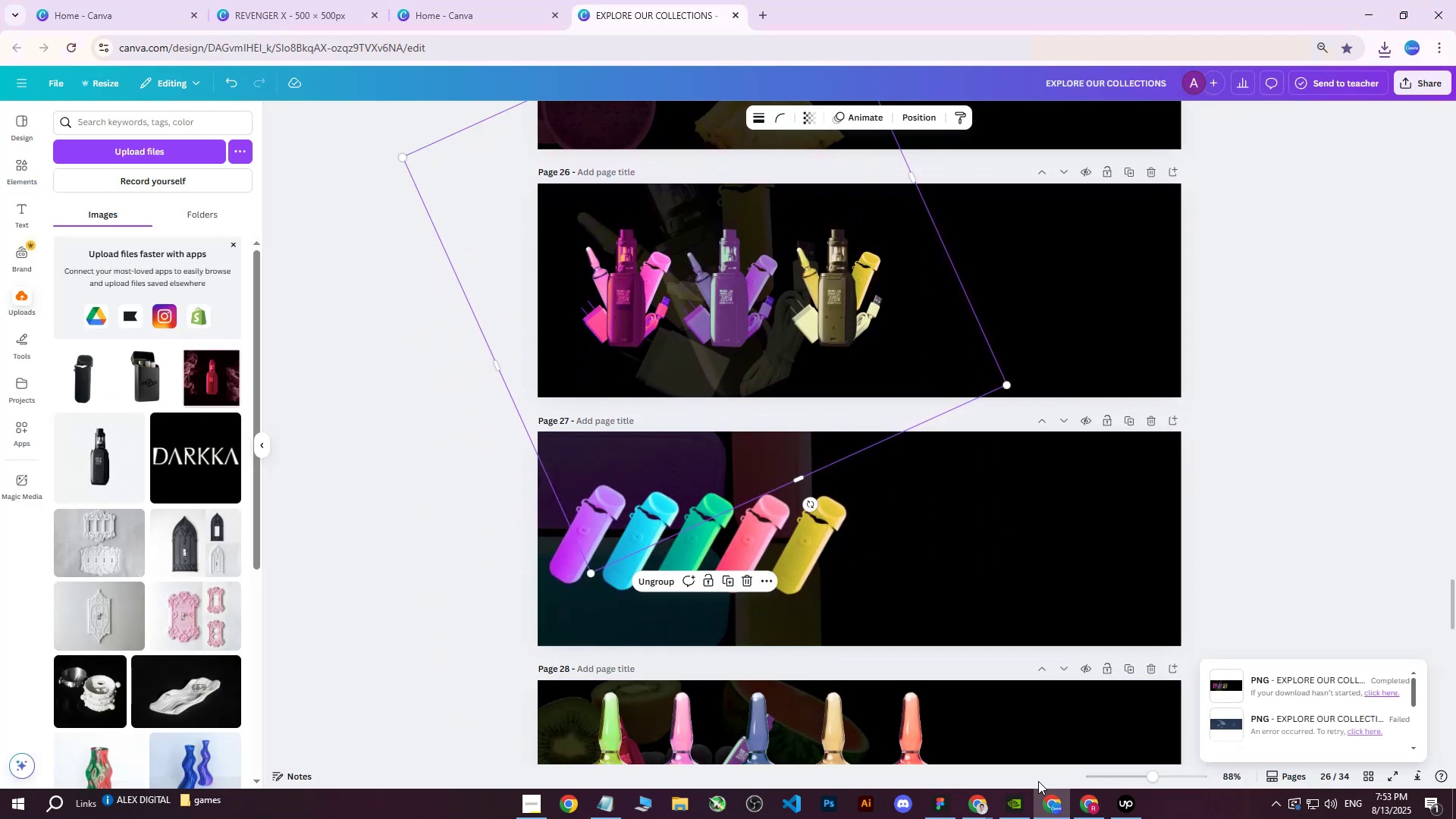 
scroll: coordinate [934, 416], scroll_direction: up, amount: 2.0
 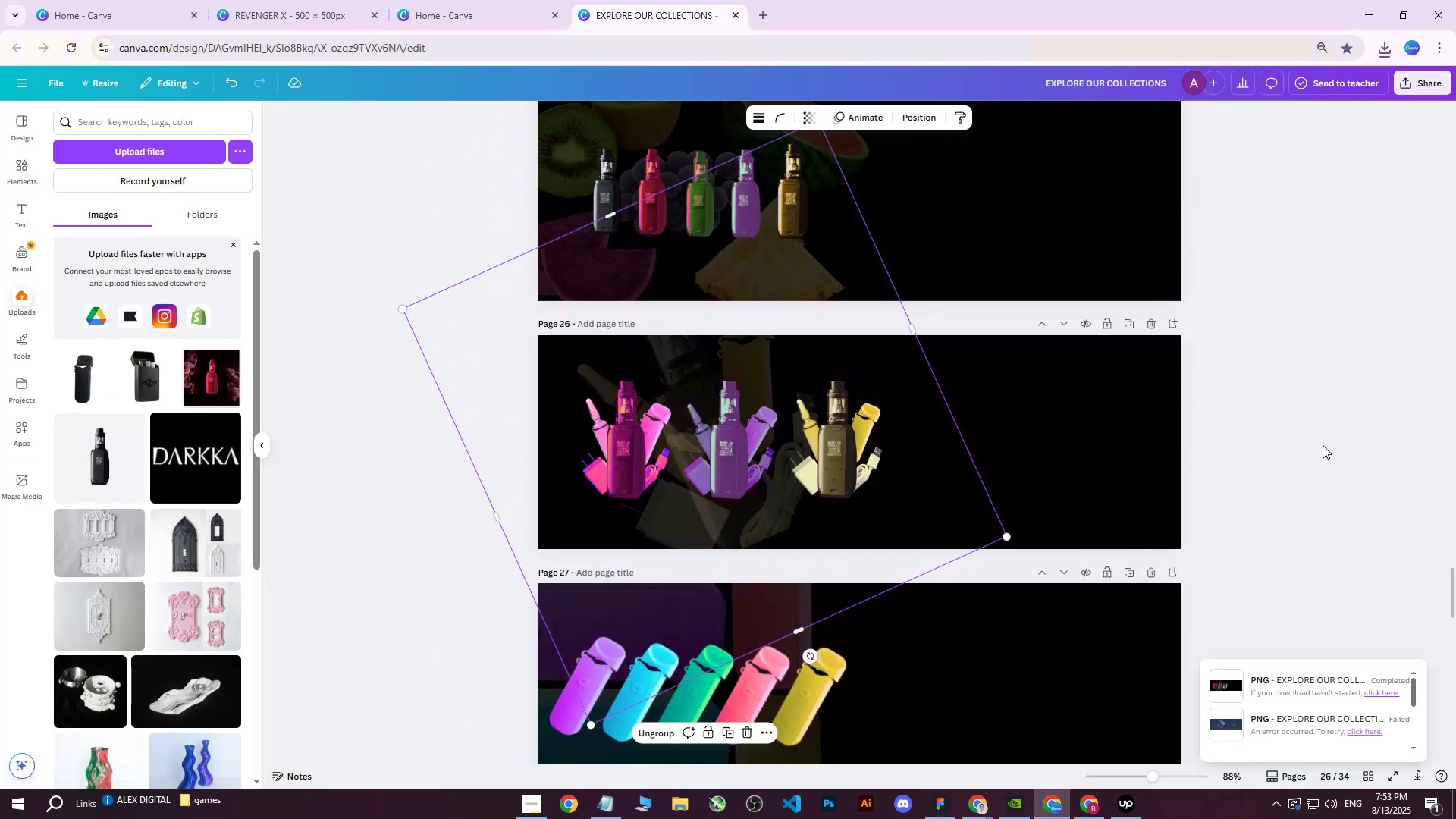 
left_click([1341, 431])
 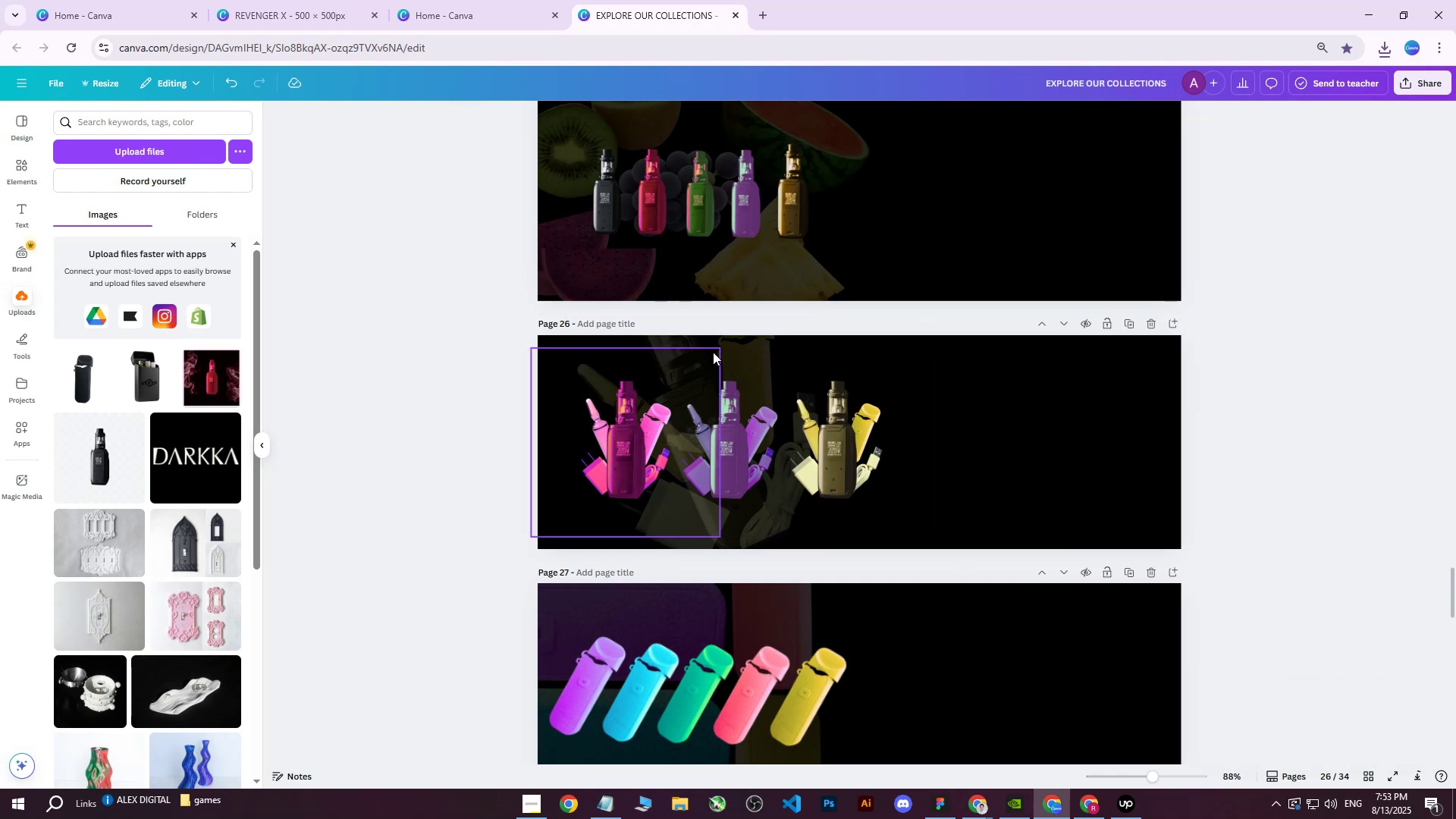 
left_click([700, 347])
 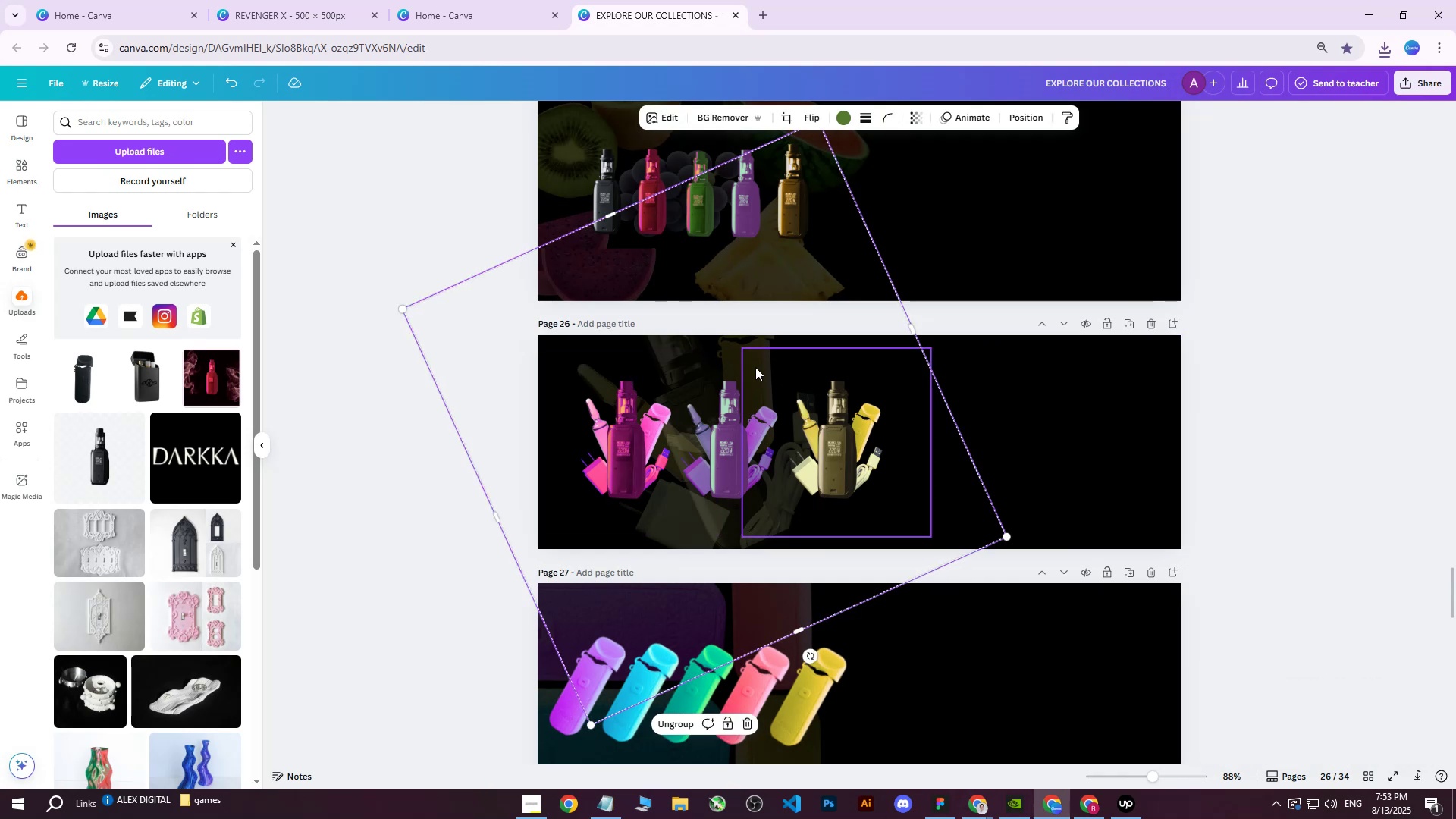 
left_click_drag(start_coordinate=[720, 359], to_coordinate=[858, 360])
 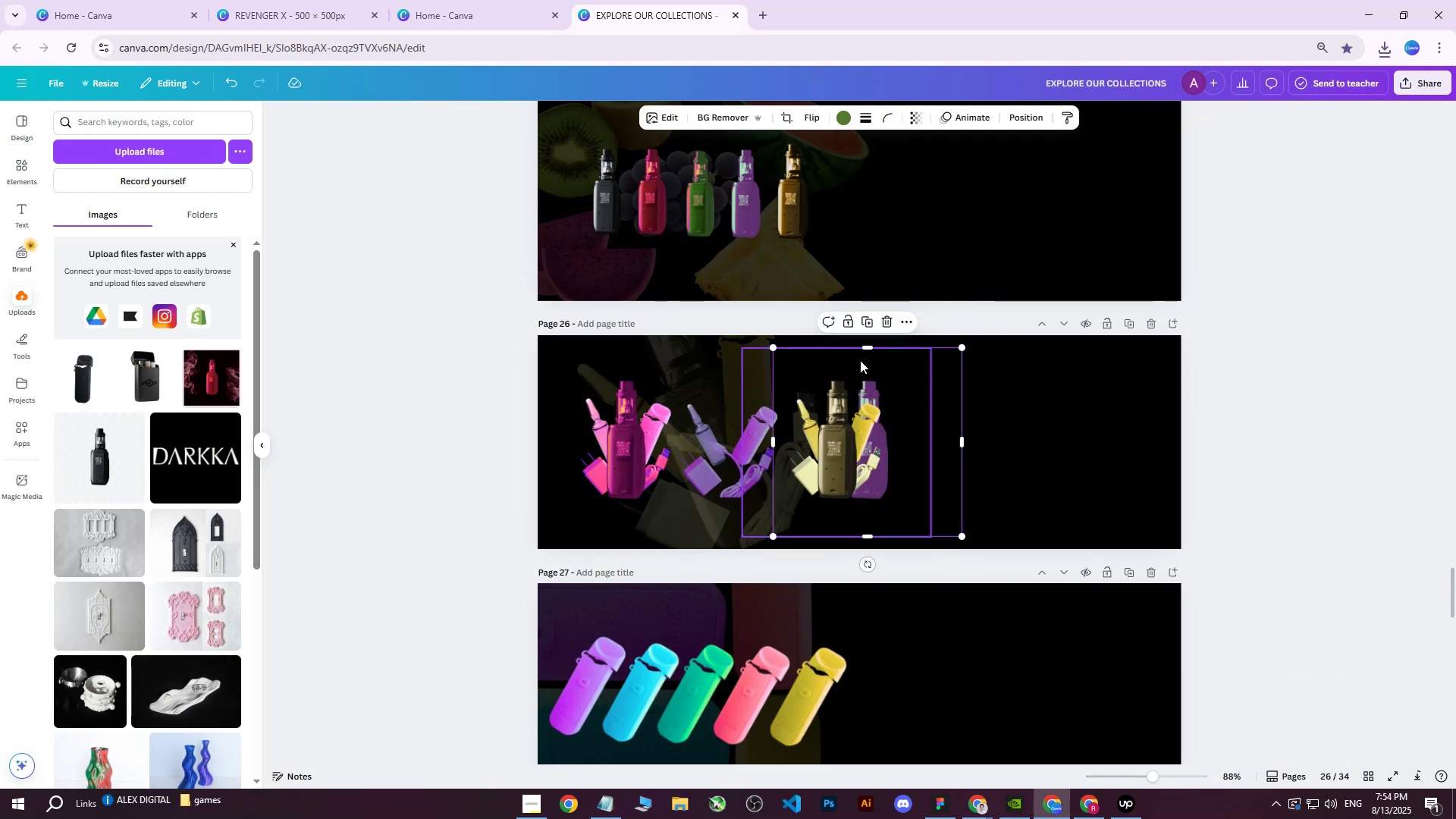 
key(Control+Z)
 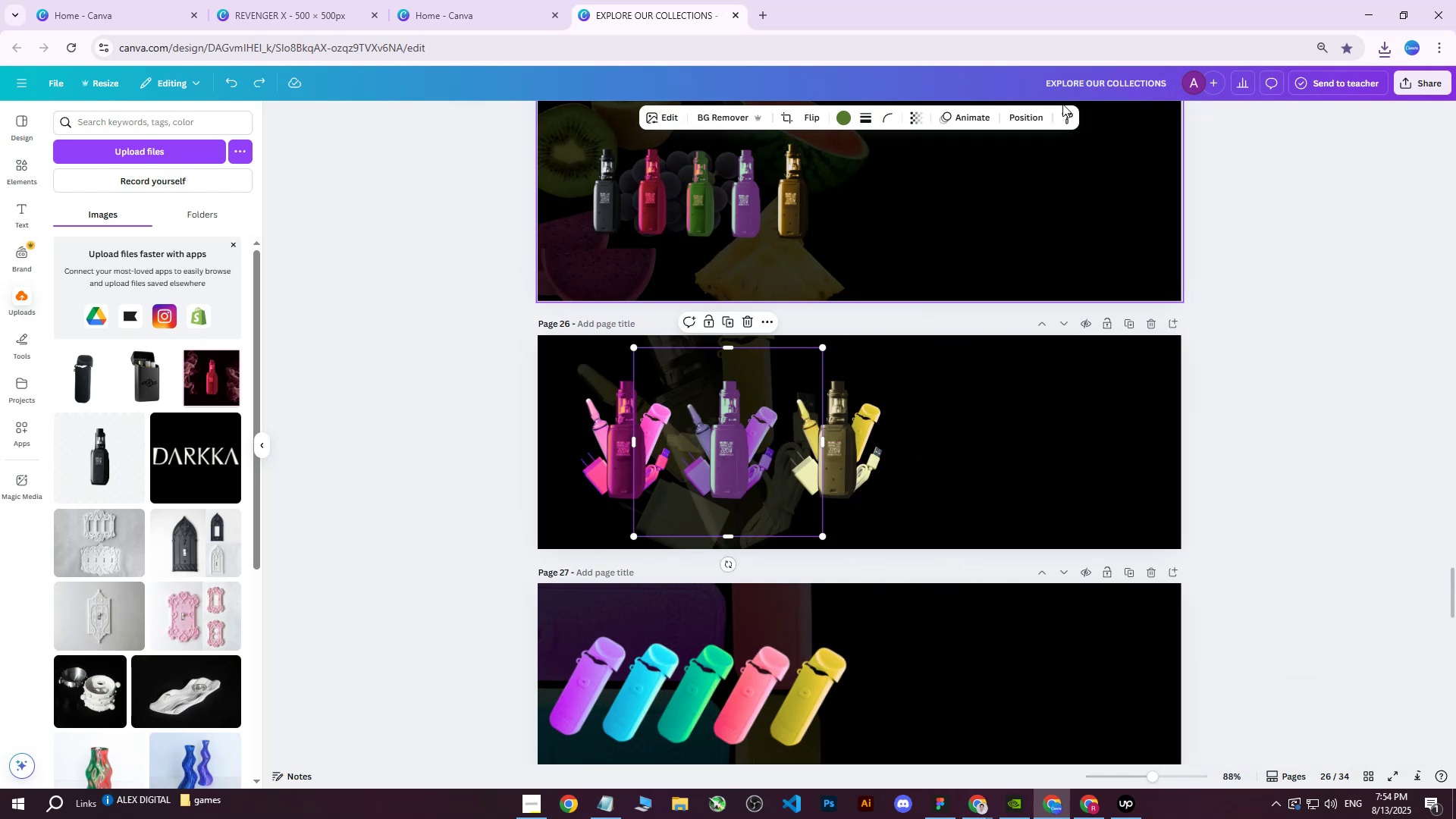 
left_click([1026, 118])
 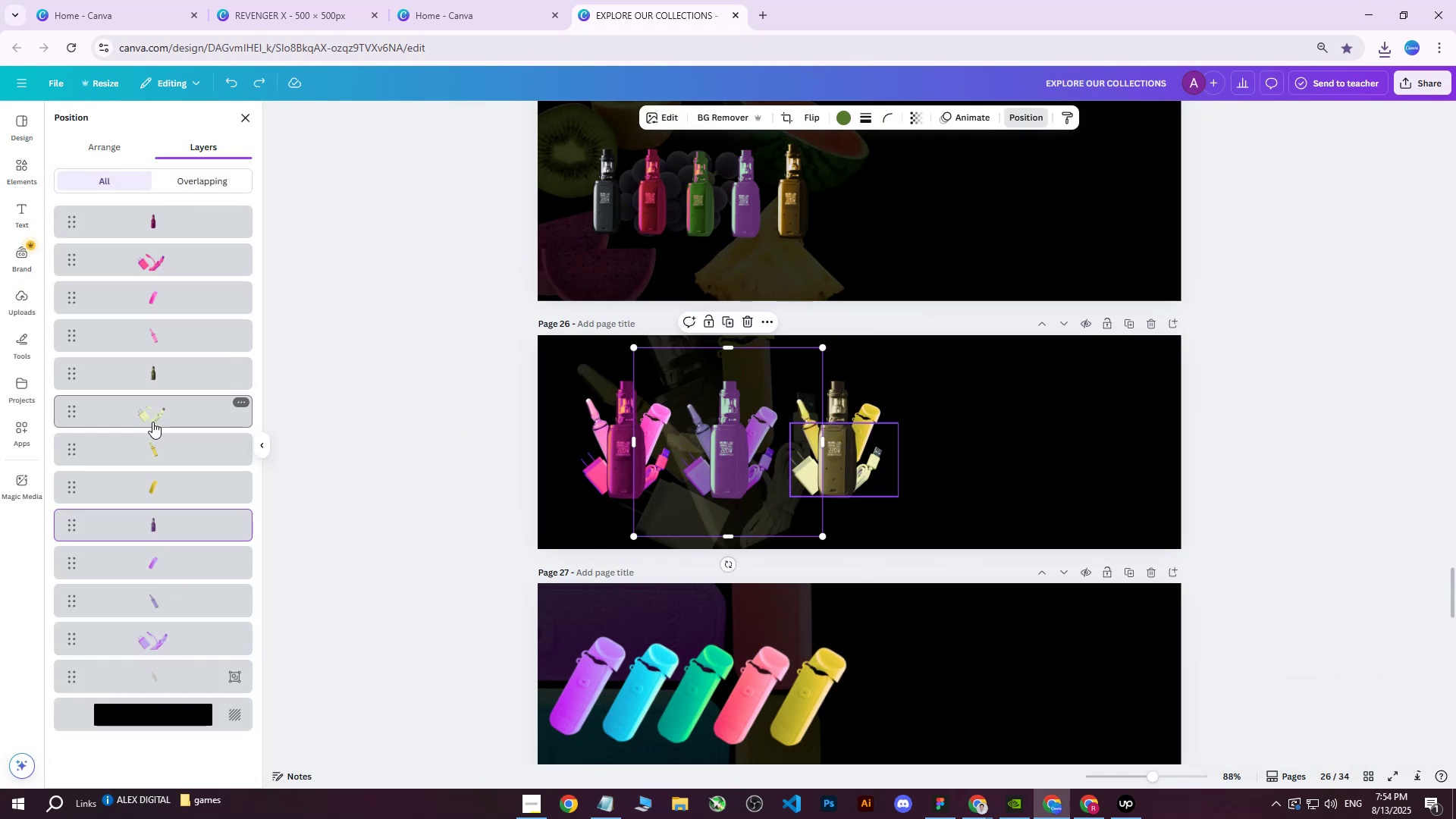 
left_click([160, 675])
 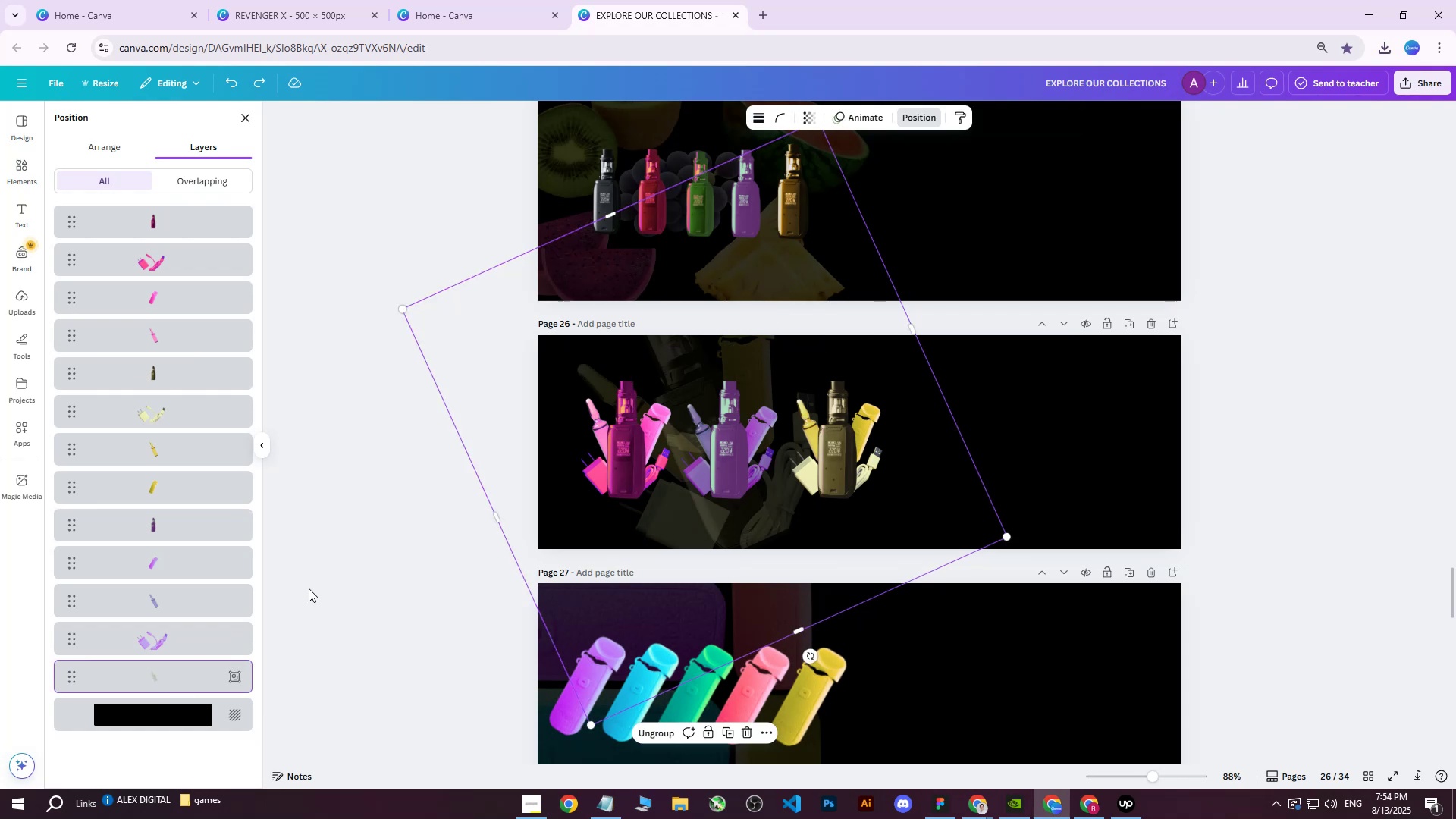 
key(Delete)
 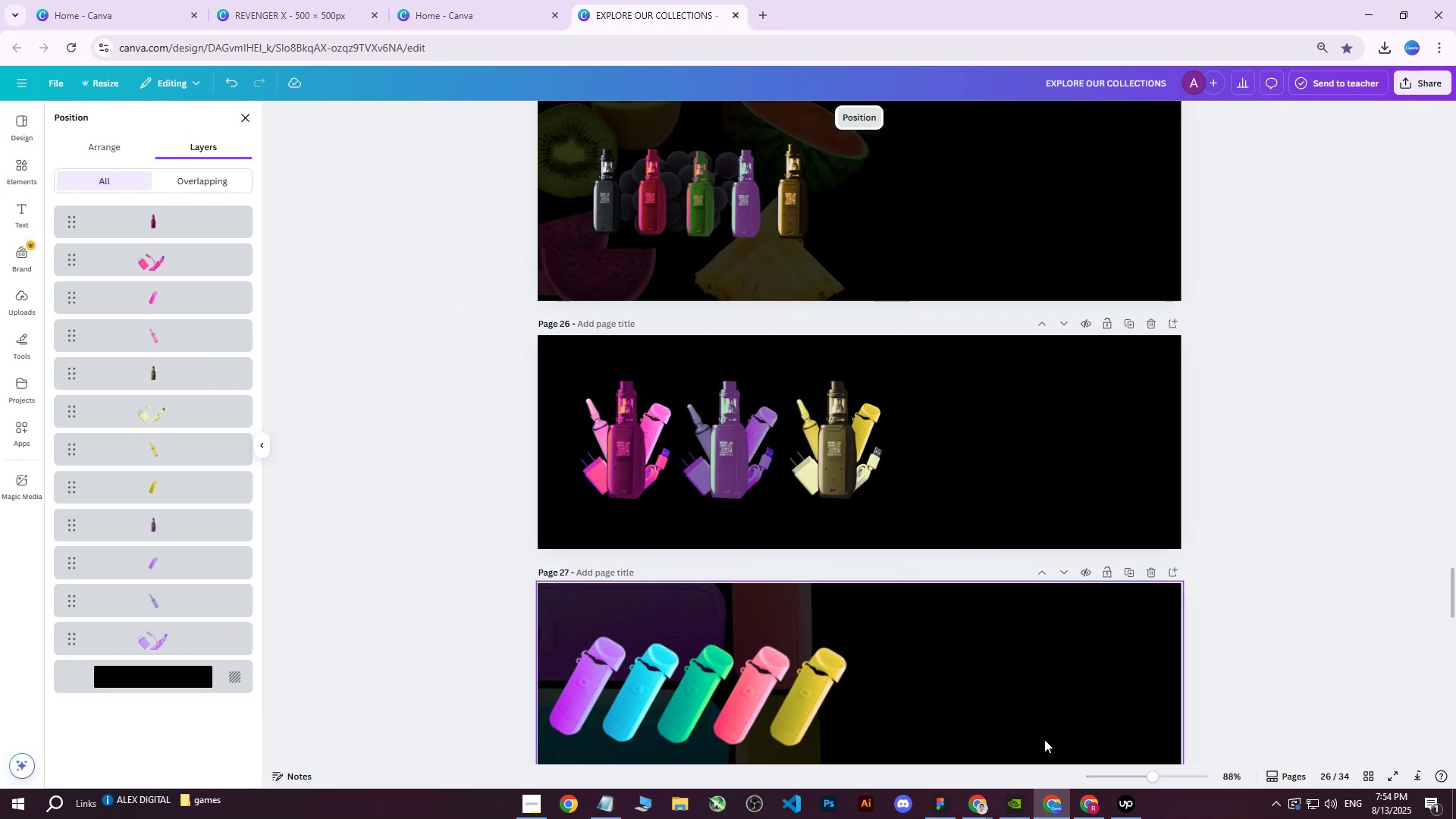 
left_click([310, 0])
 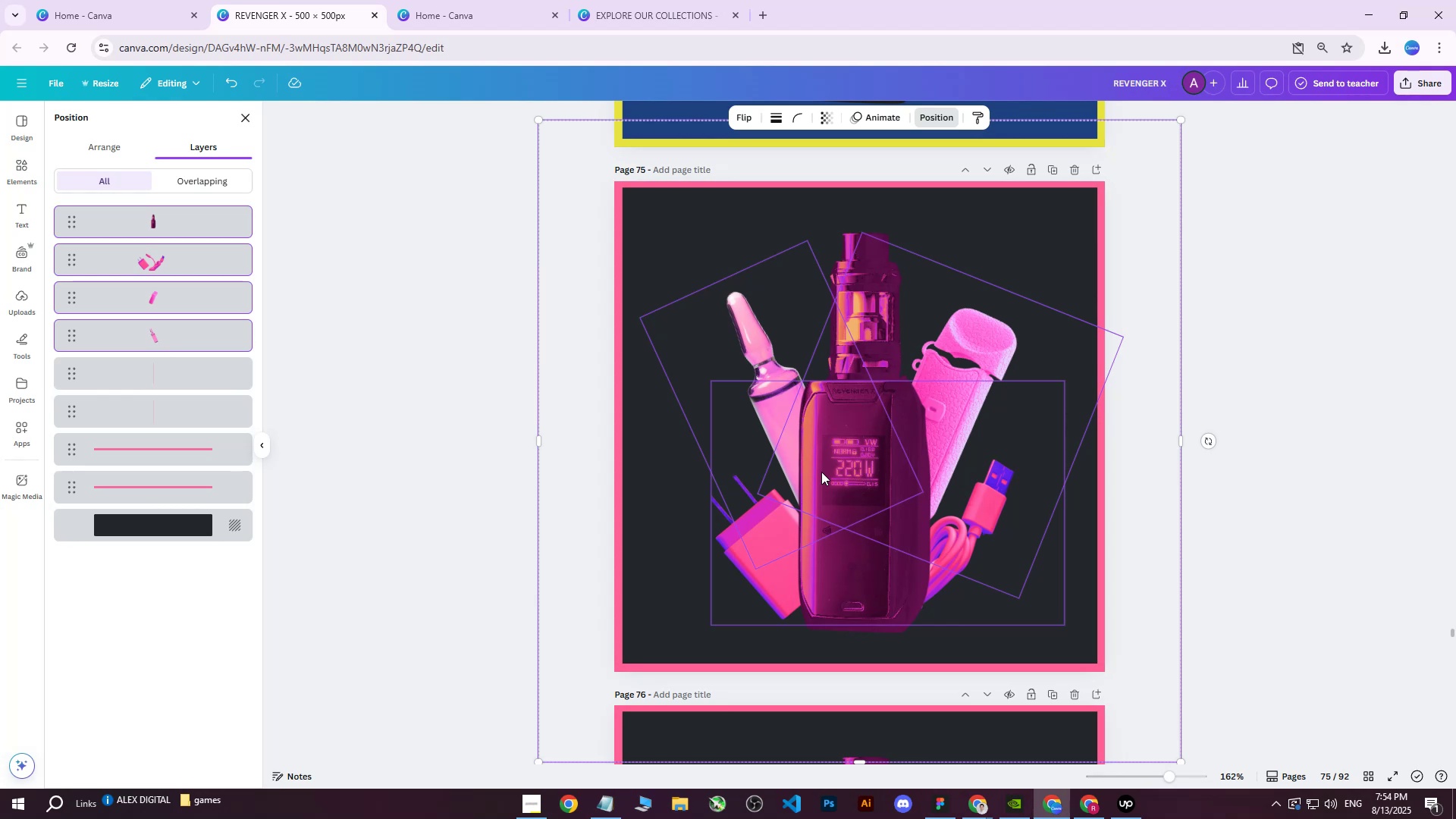 
wait(15.17)
 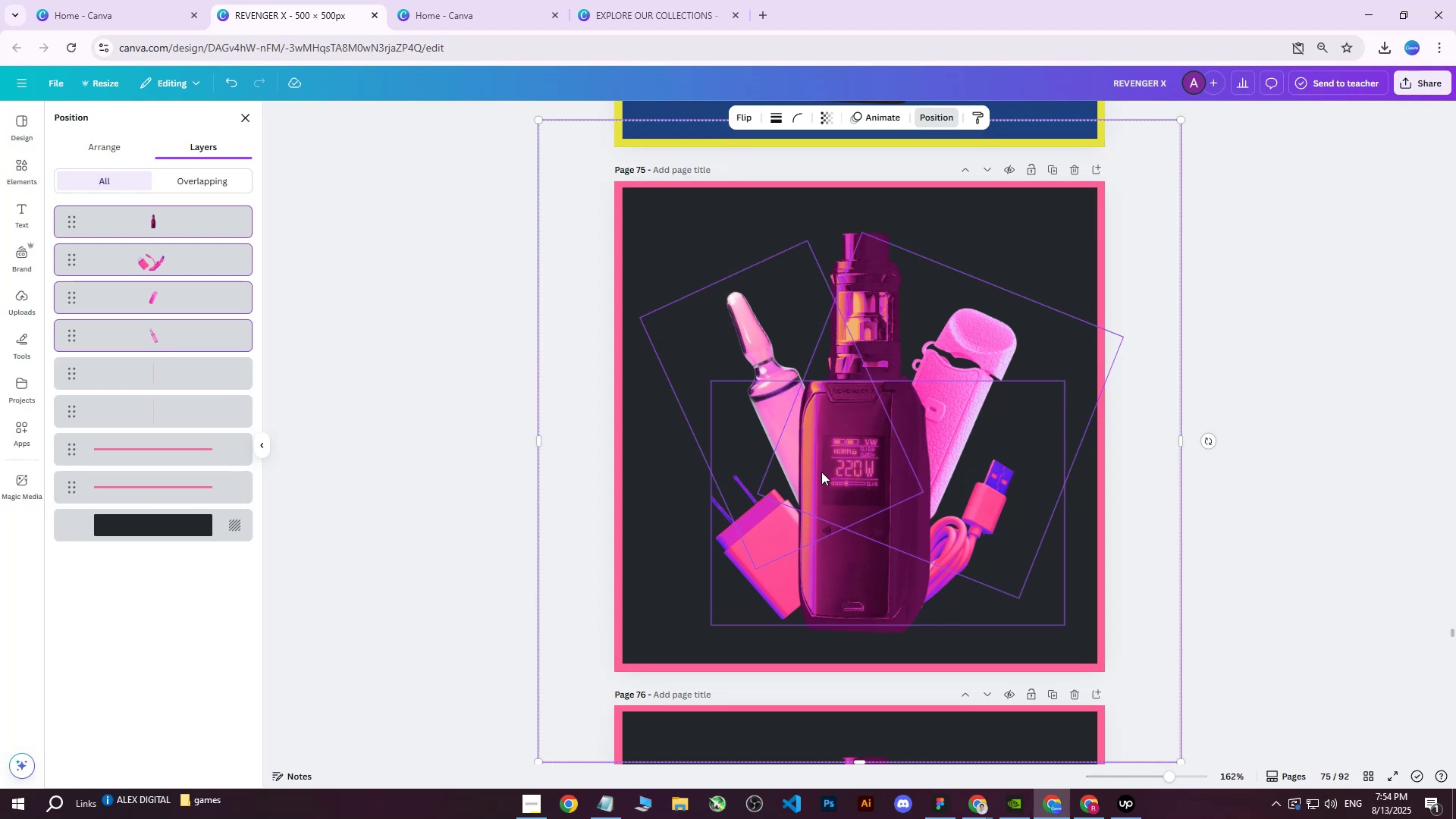 
scroll: coordinate [802, 290], scroll_direction: down, amount: 1.0
 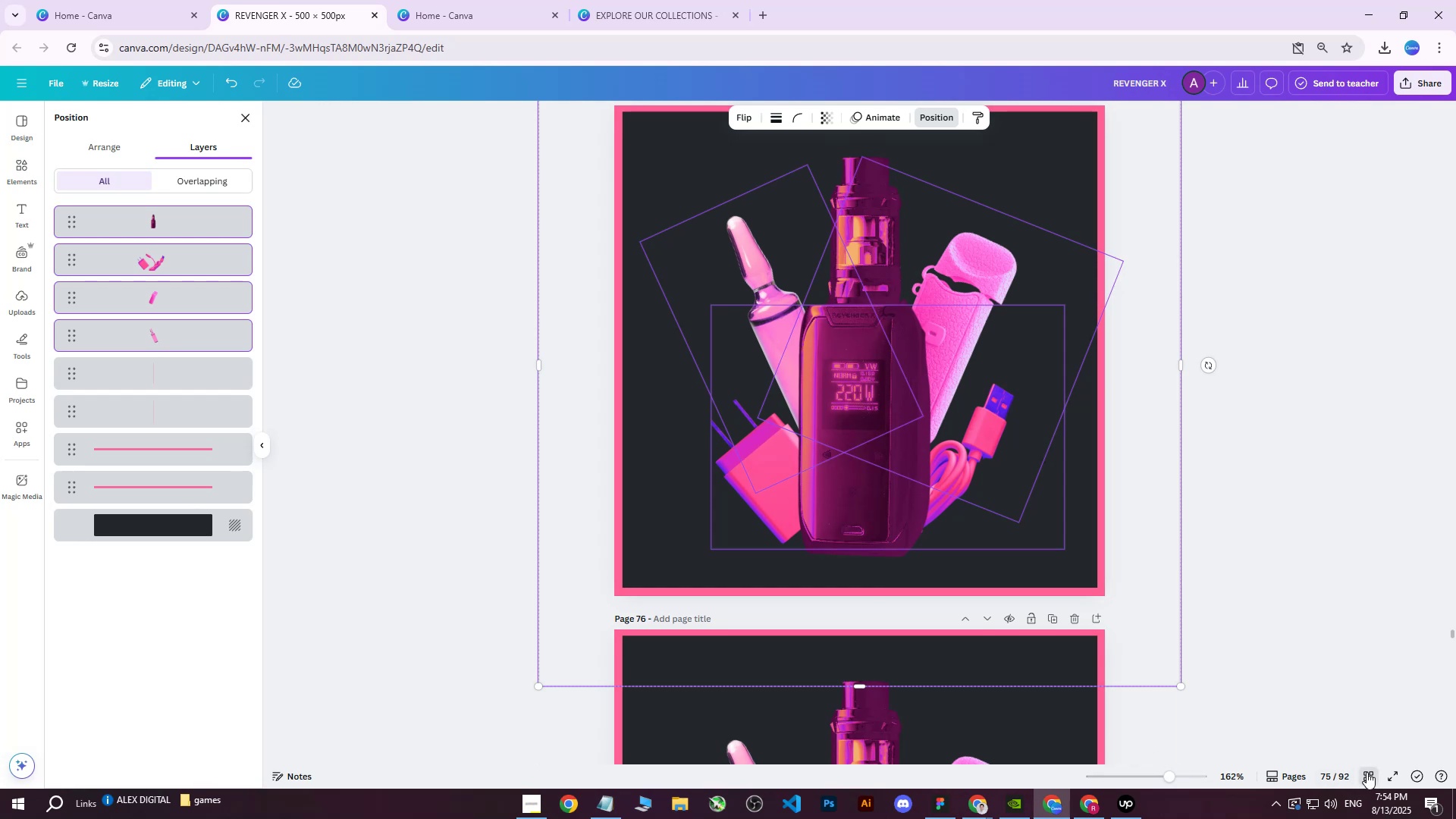 
scroll: coordinate [926, 444], scroll_direction: up, amount: 5.0
 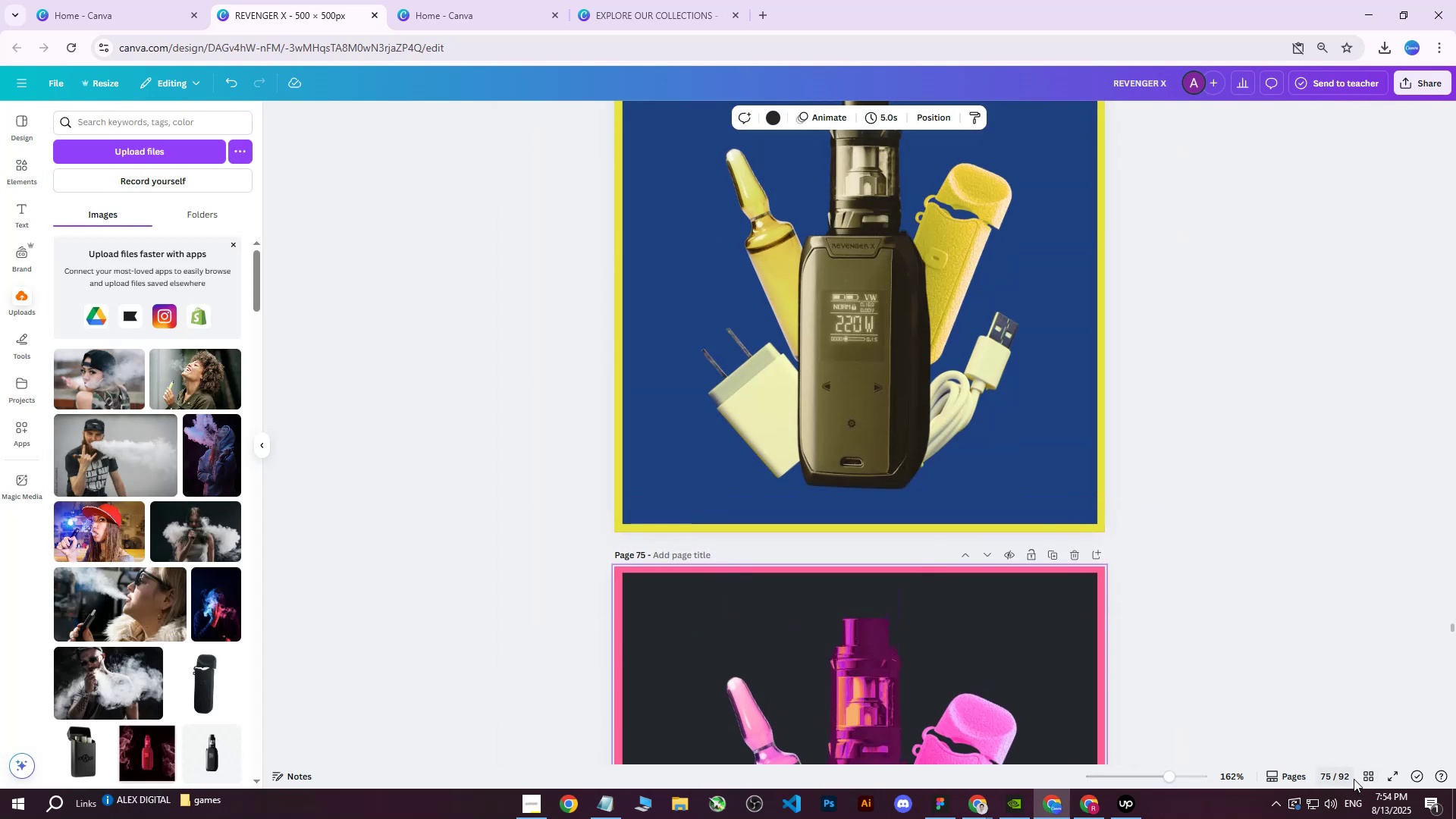 
left_click([1363, 776])
 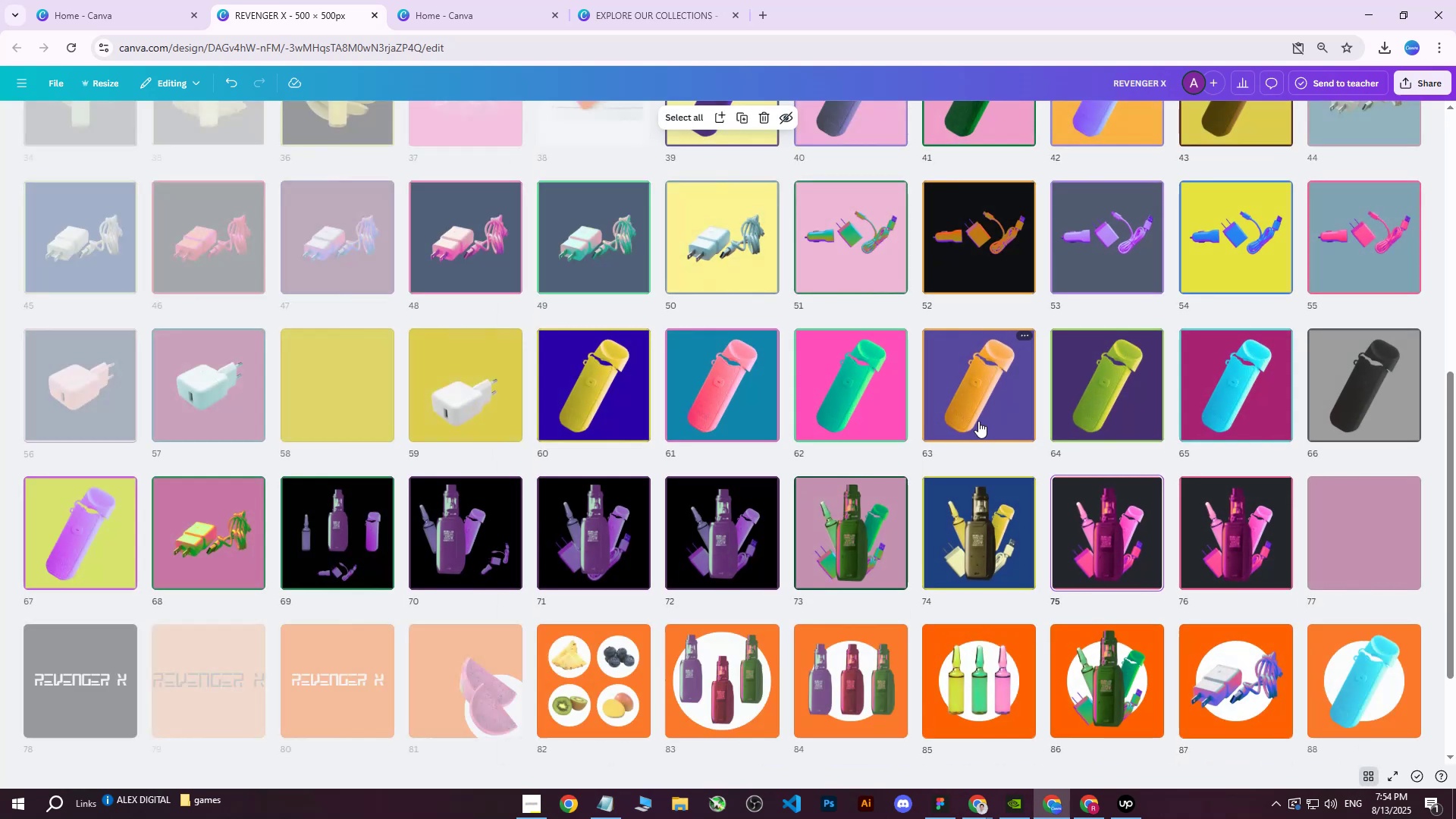 
scroll: coordinate [960, 421], scroll_direction: up, amount: 11.0
 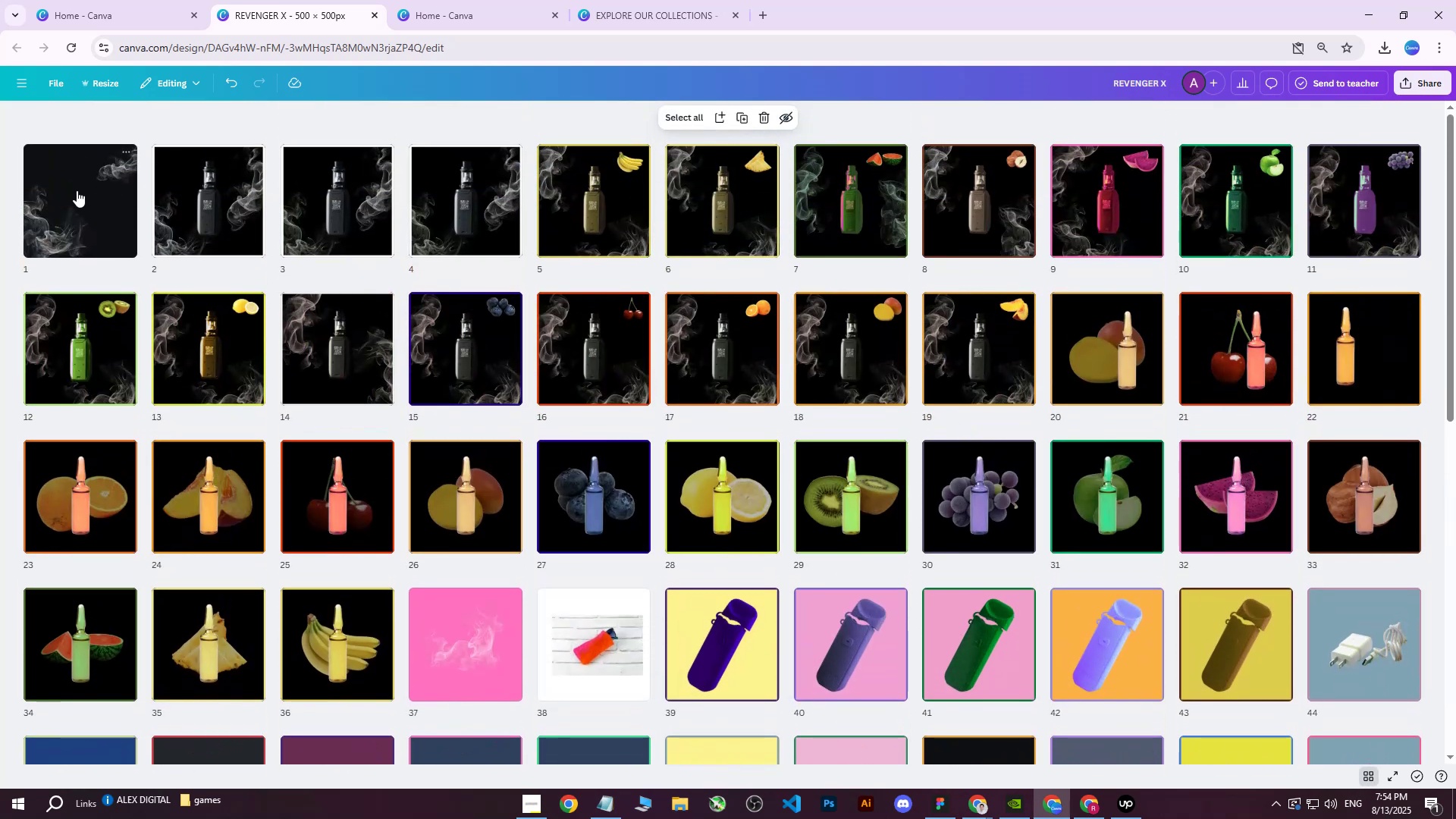 
double_click([77, 190])
 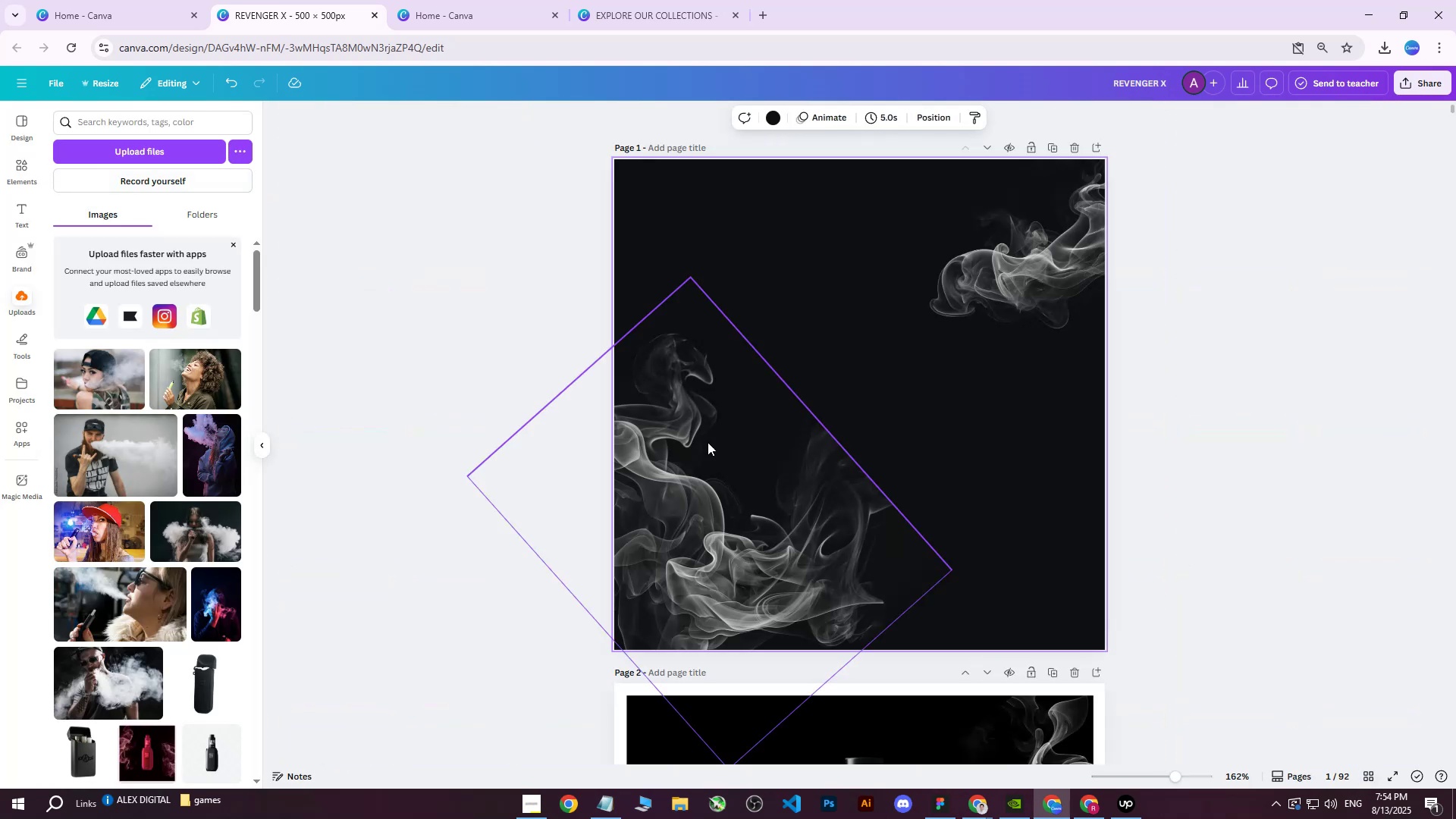 
left_click([745, 475])
 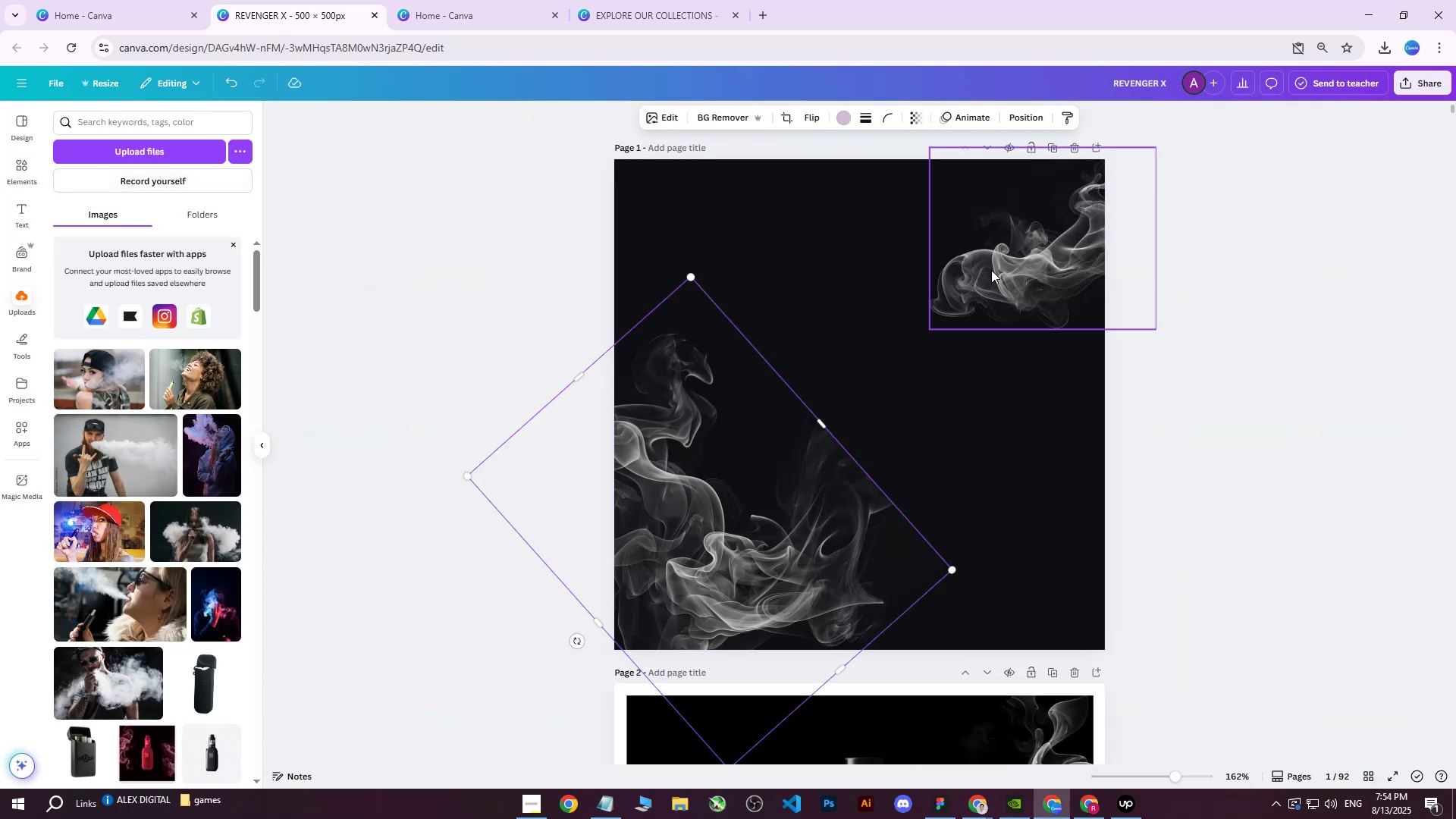 
left_click([1030, 111])
 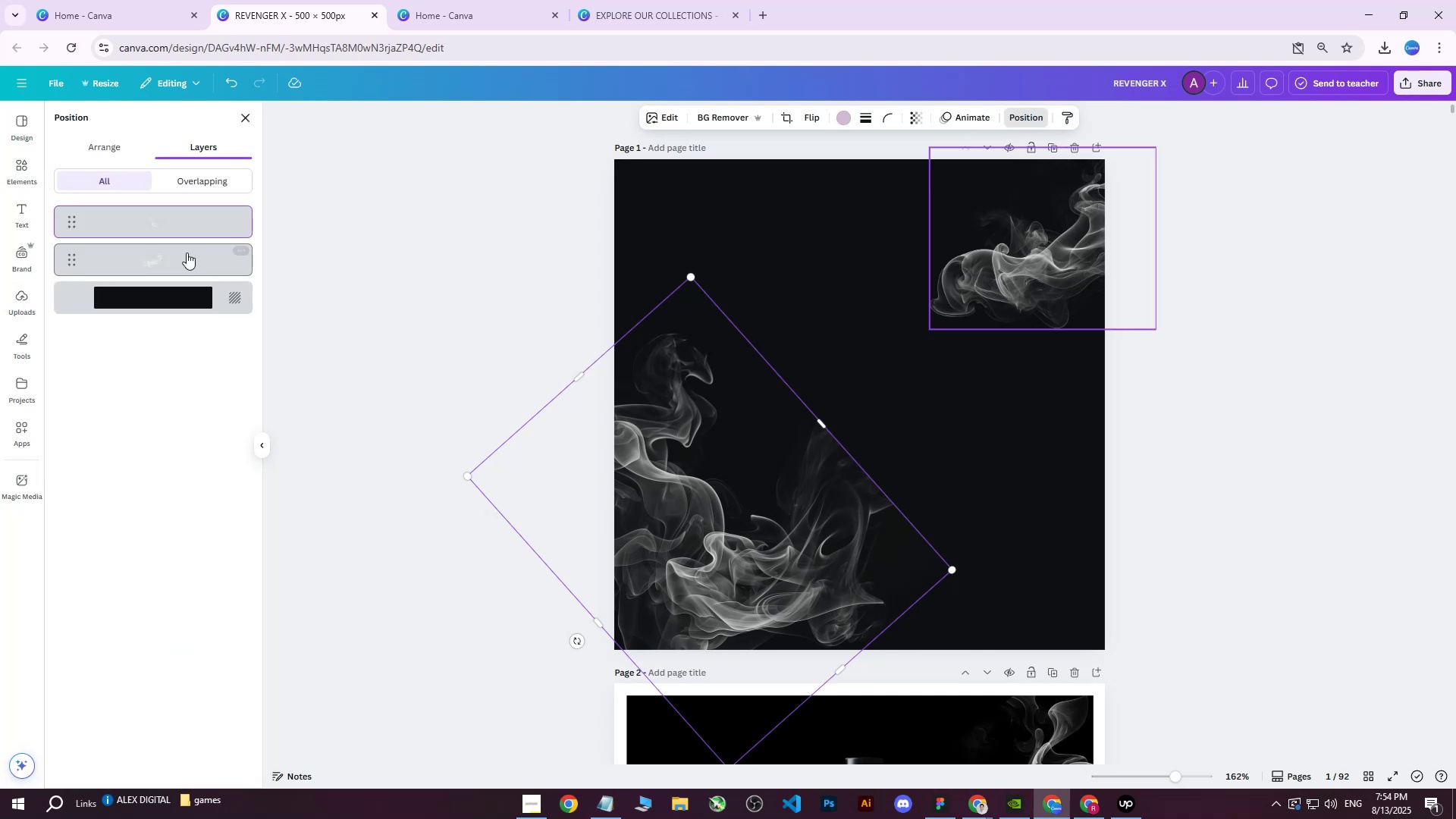 
left_click([171, 254])
 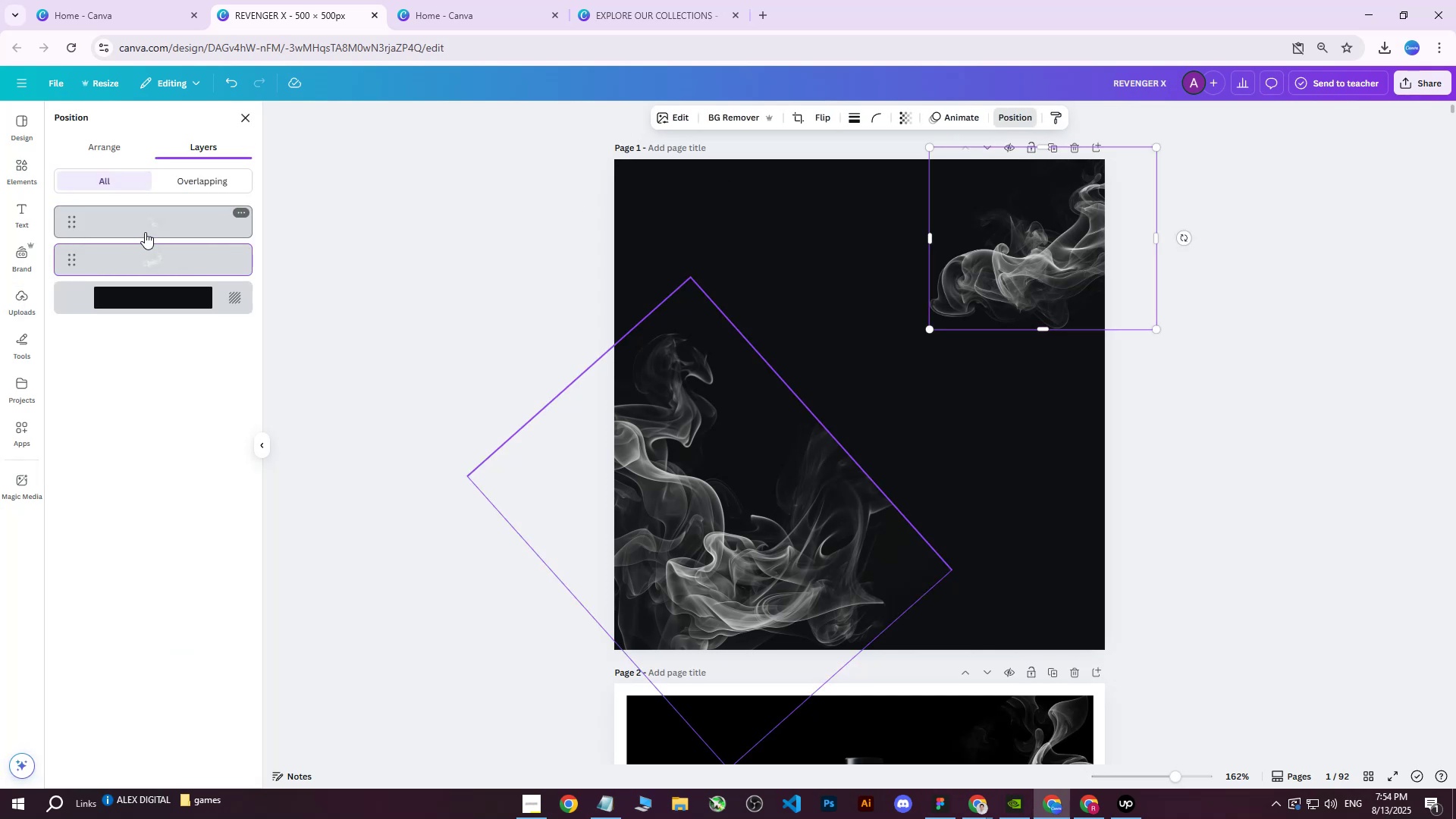 
hold_key(key=ControlLeft, duration=0.41)
left_click([148, 228])
 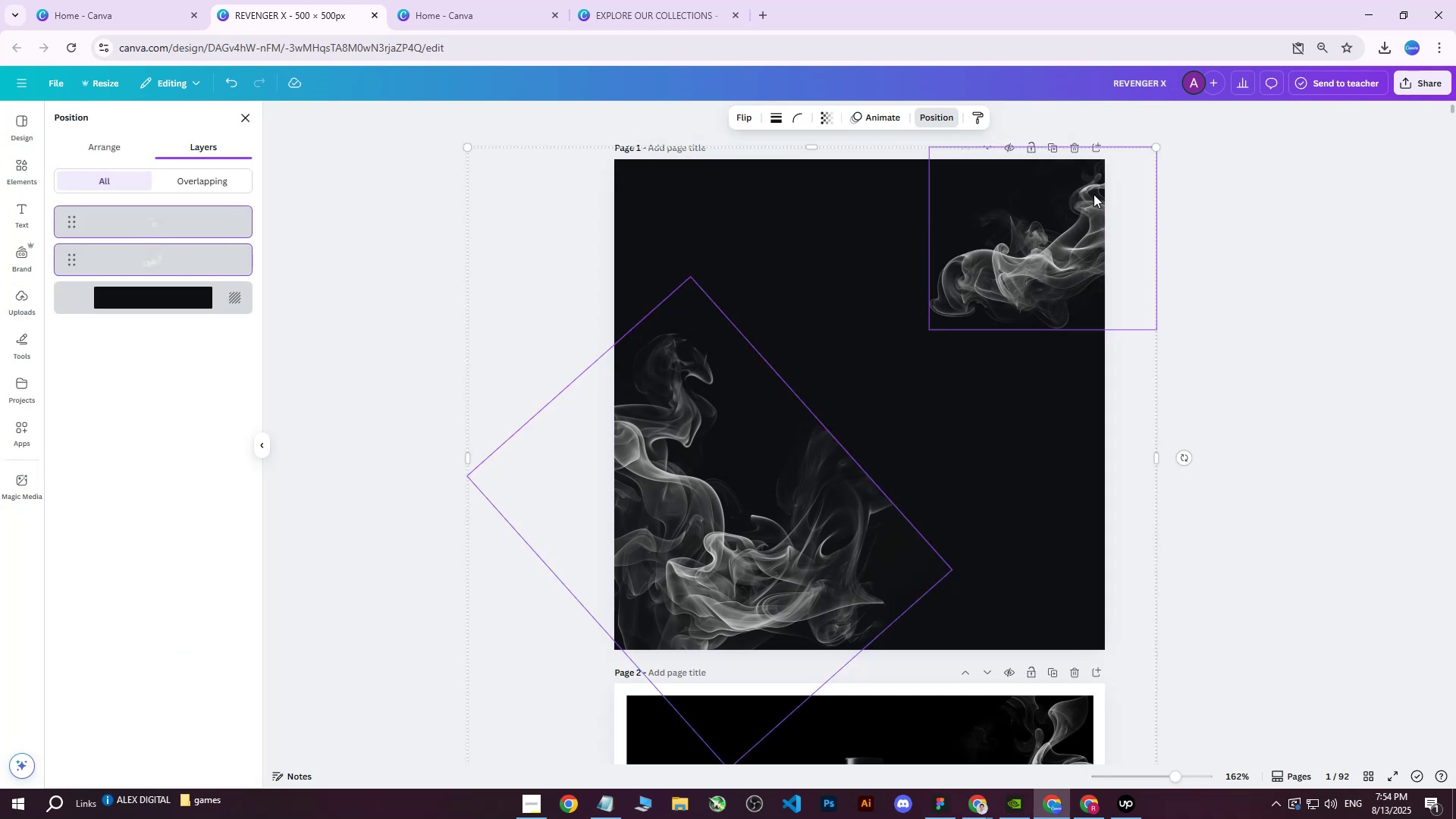 
left_click([241, 215])
 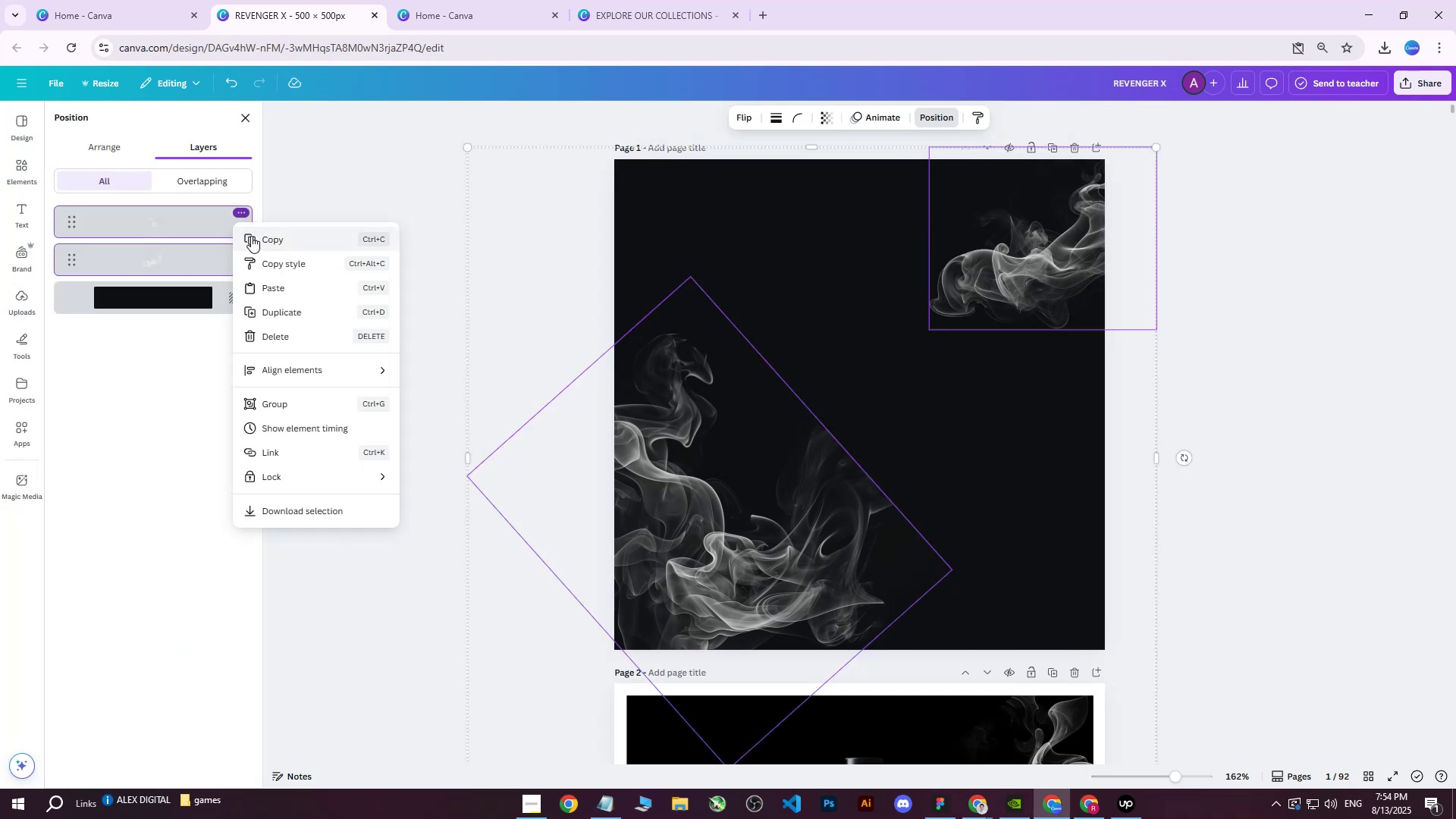 
left_click([255, 236])
 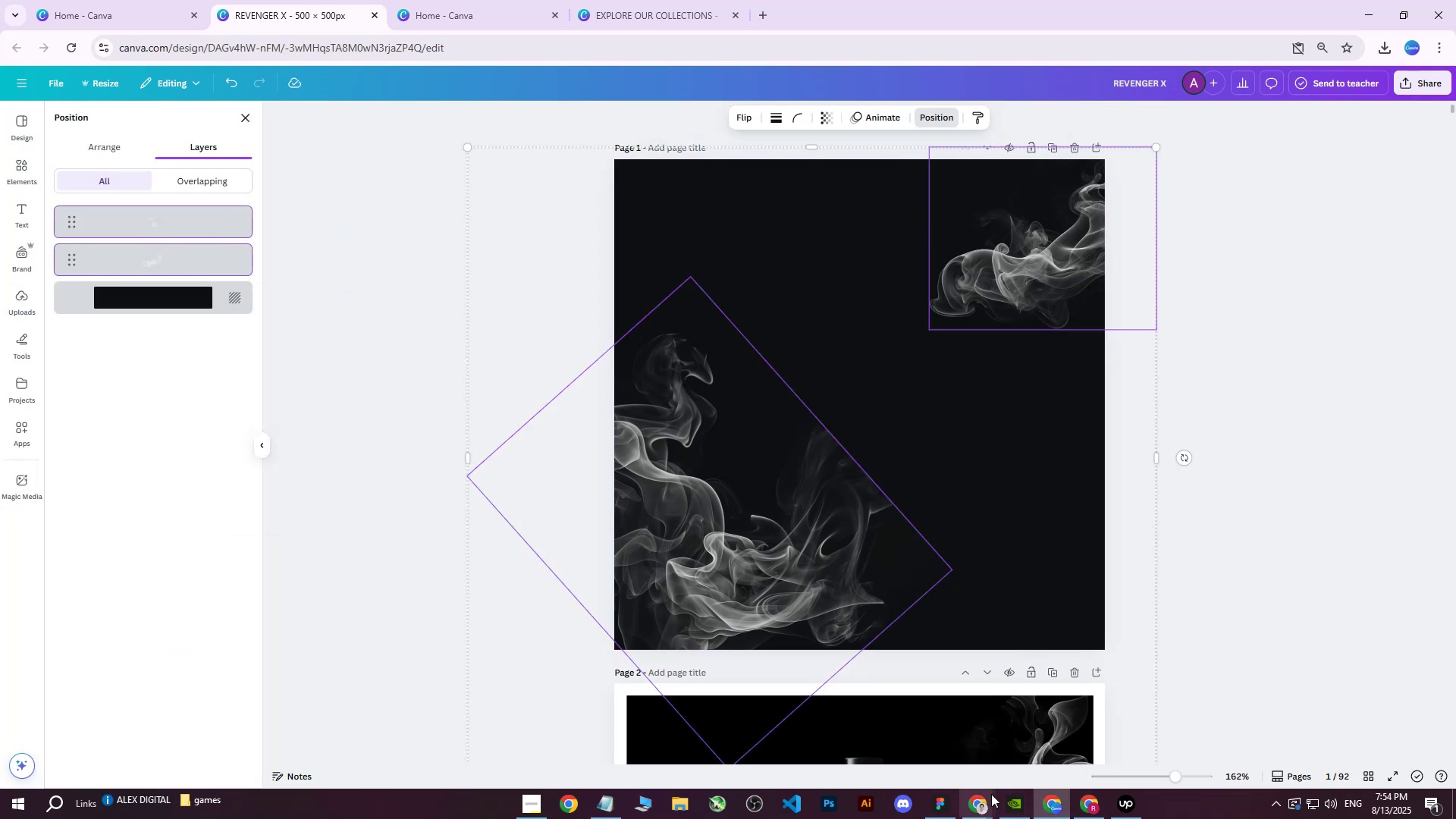 
left_click([667, 0])
 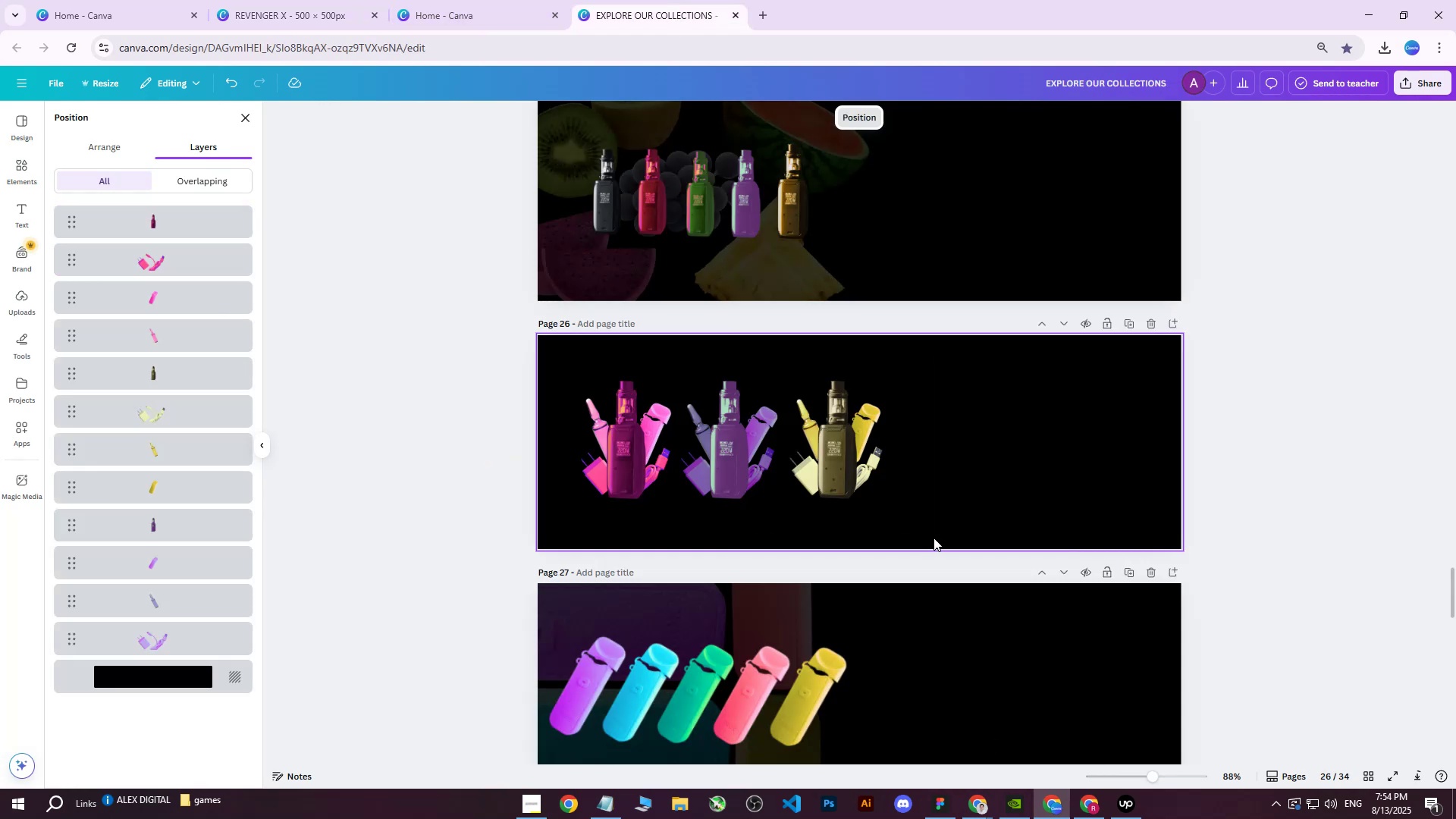 
scroll: coordinate [935, 535], scroll_direction: up, amount: 1.0
 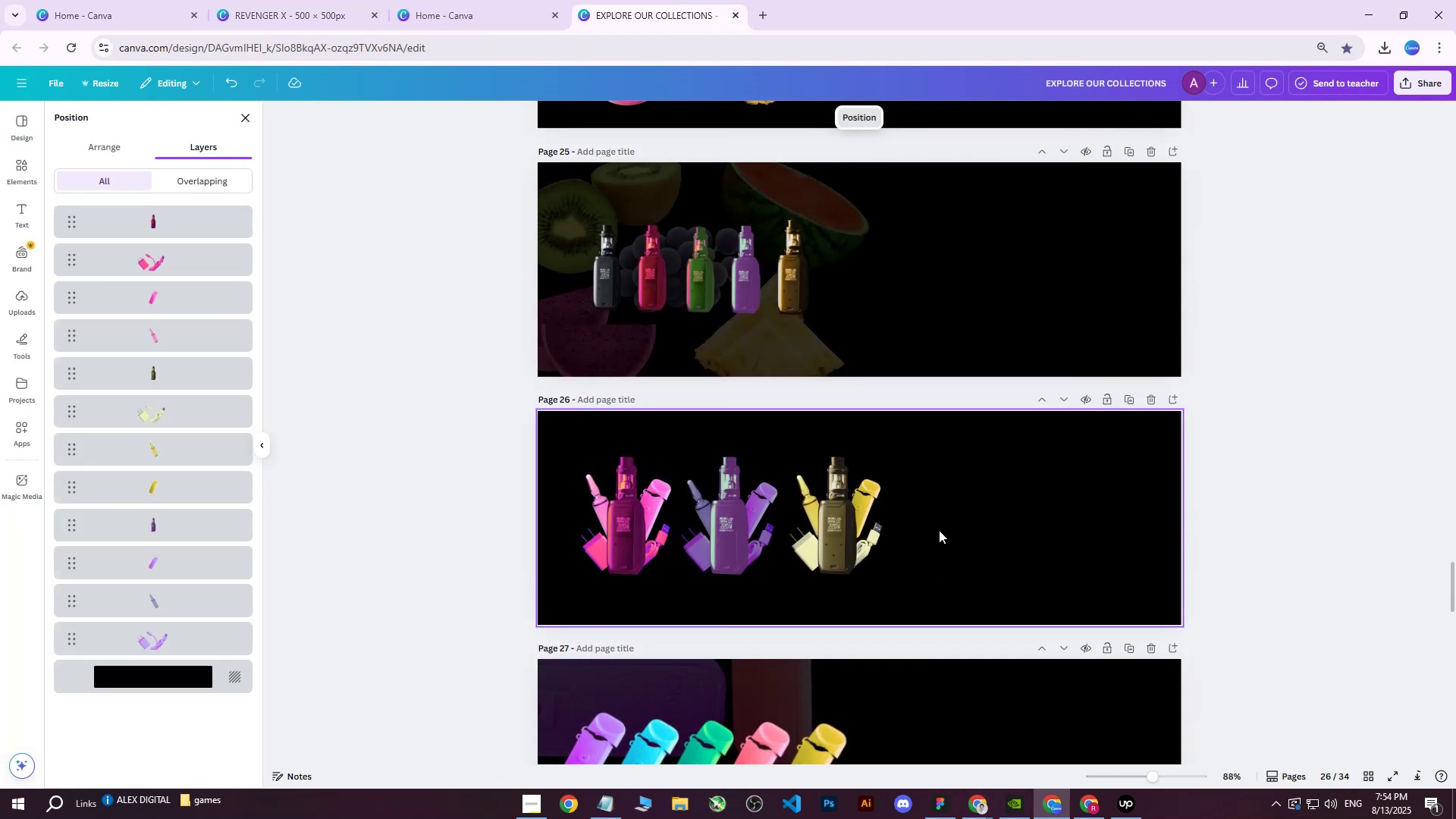 
key(Control+V)
 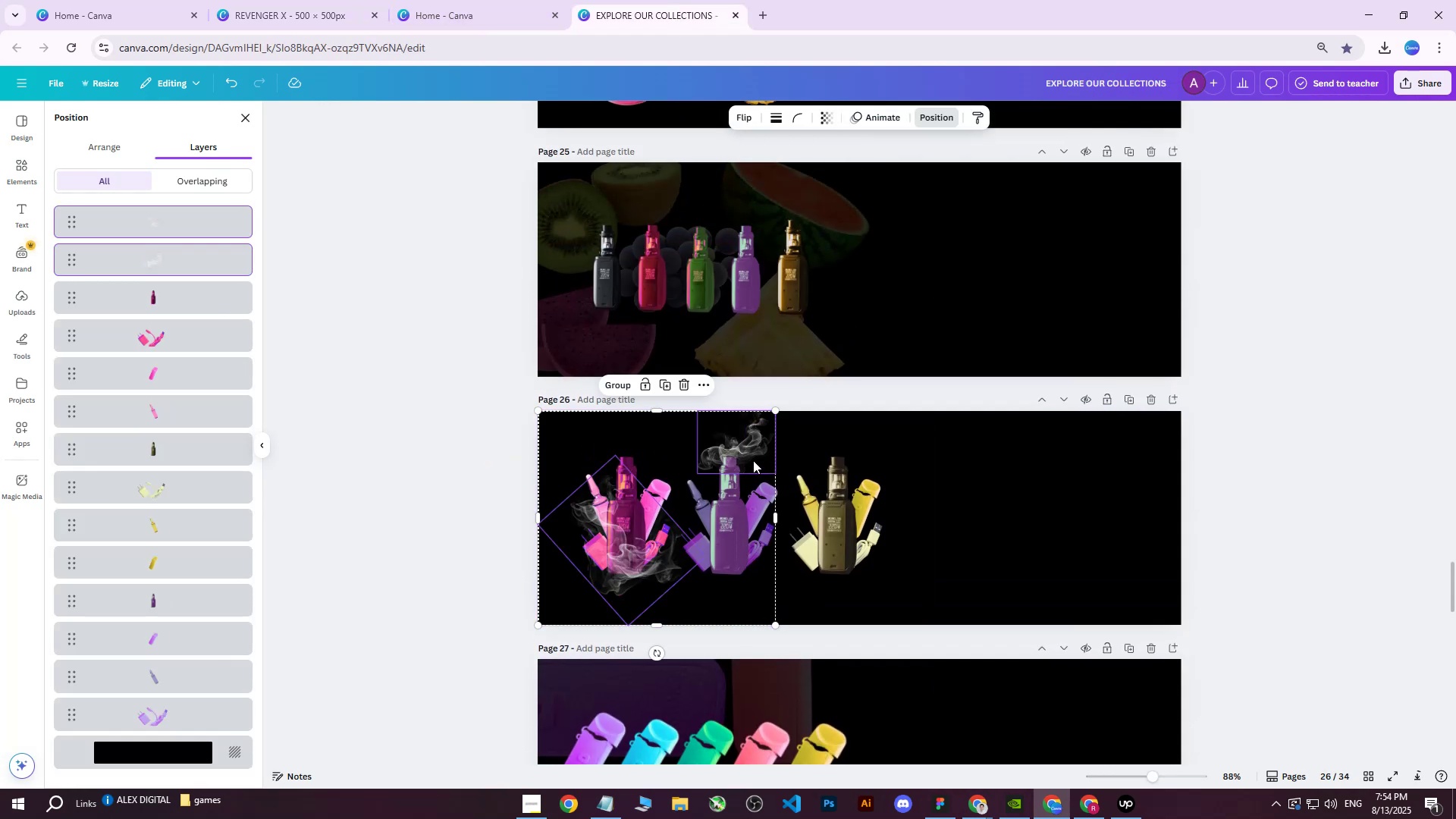 
left_click_drag(start_coordinate=[735, 440], to_coordinate=[1081, 459])
 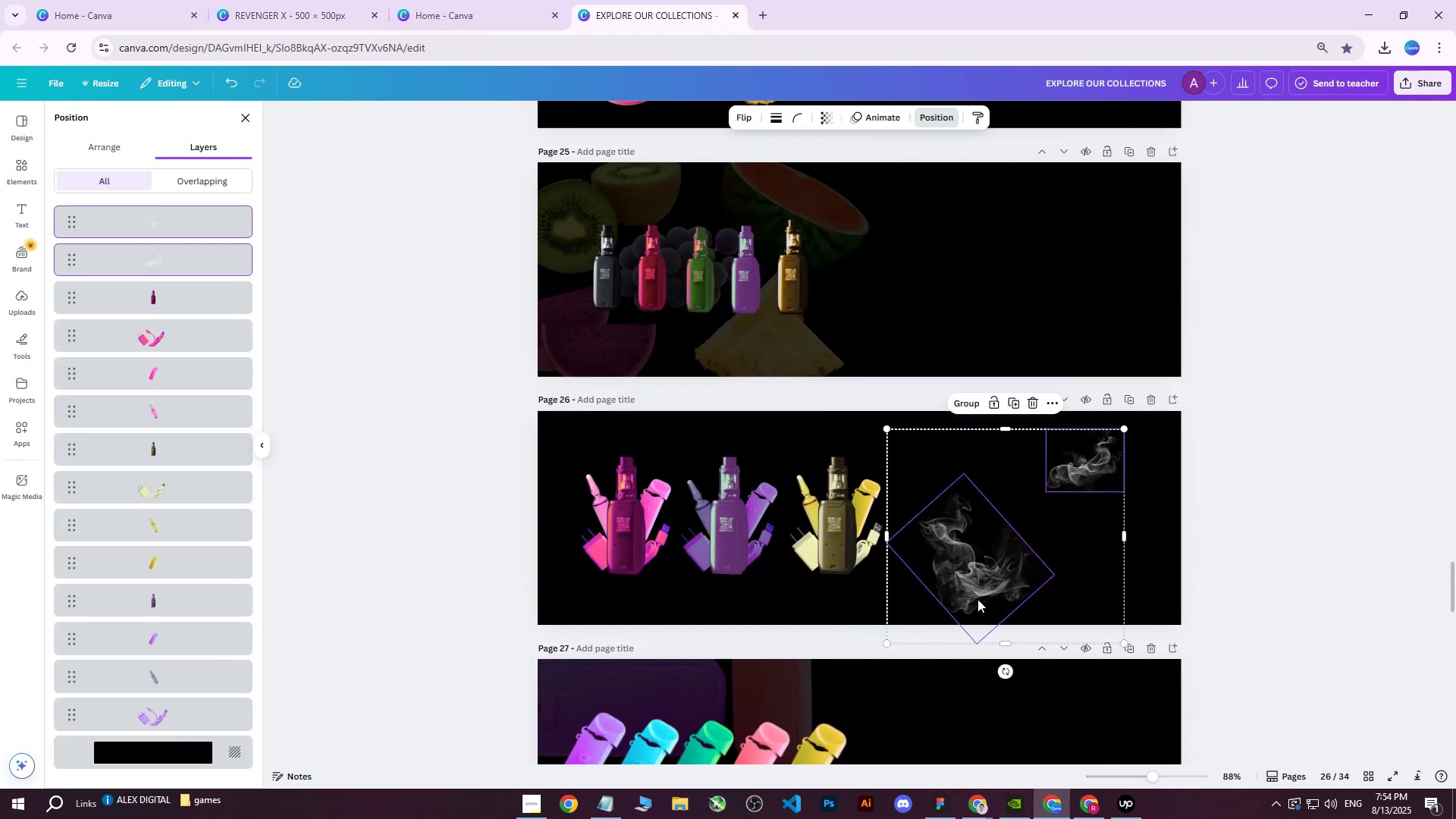 
left_click([962, 595])
 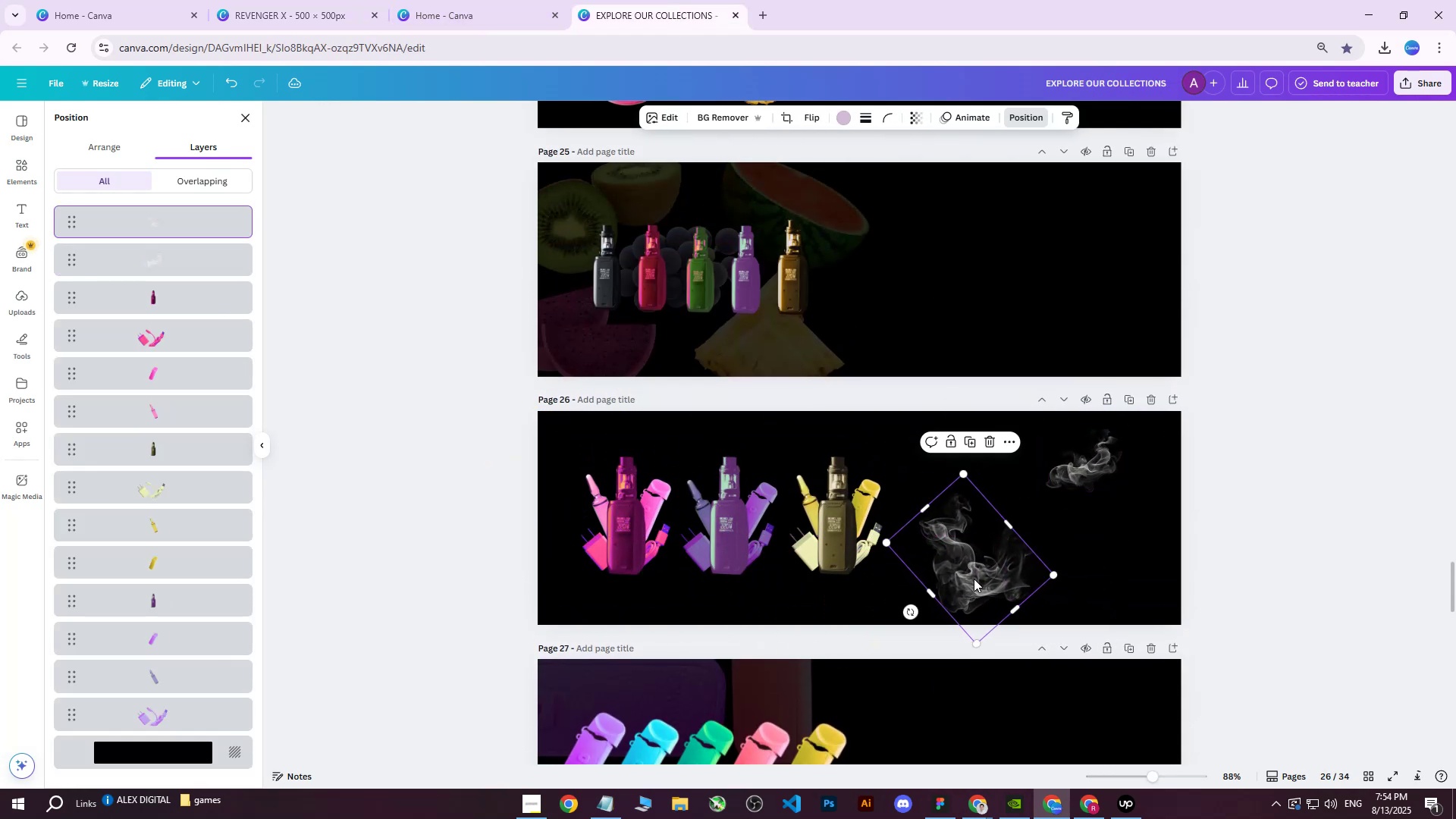 
left_click_drag(start_coordinate=[975, 571], to_coordinate=[976, 533])
 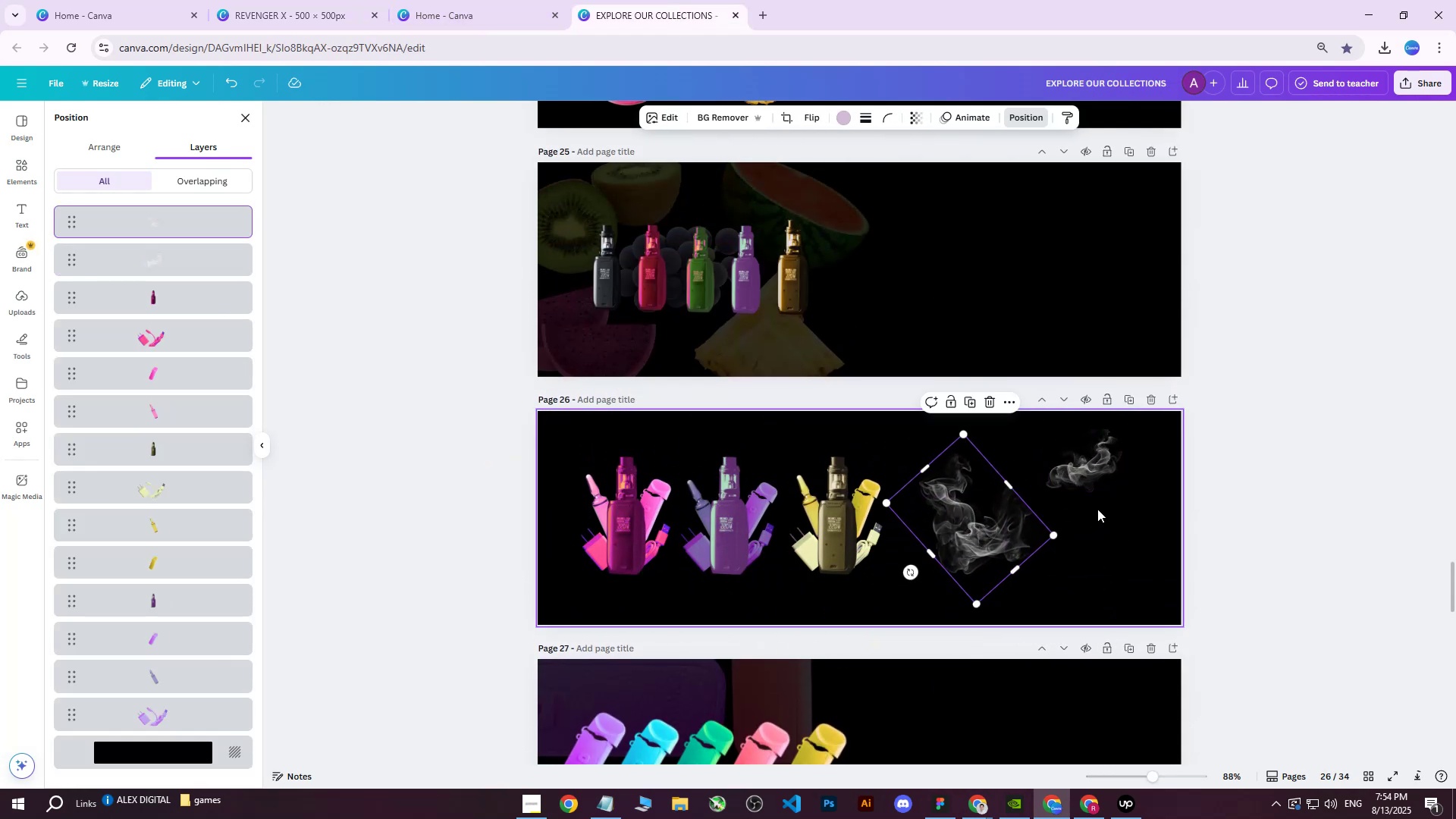 
scroll: coordinate [1097, 509], scroll_direction: up, amount: 1.0
 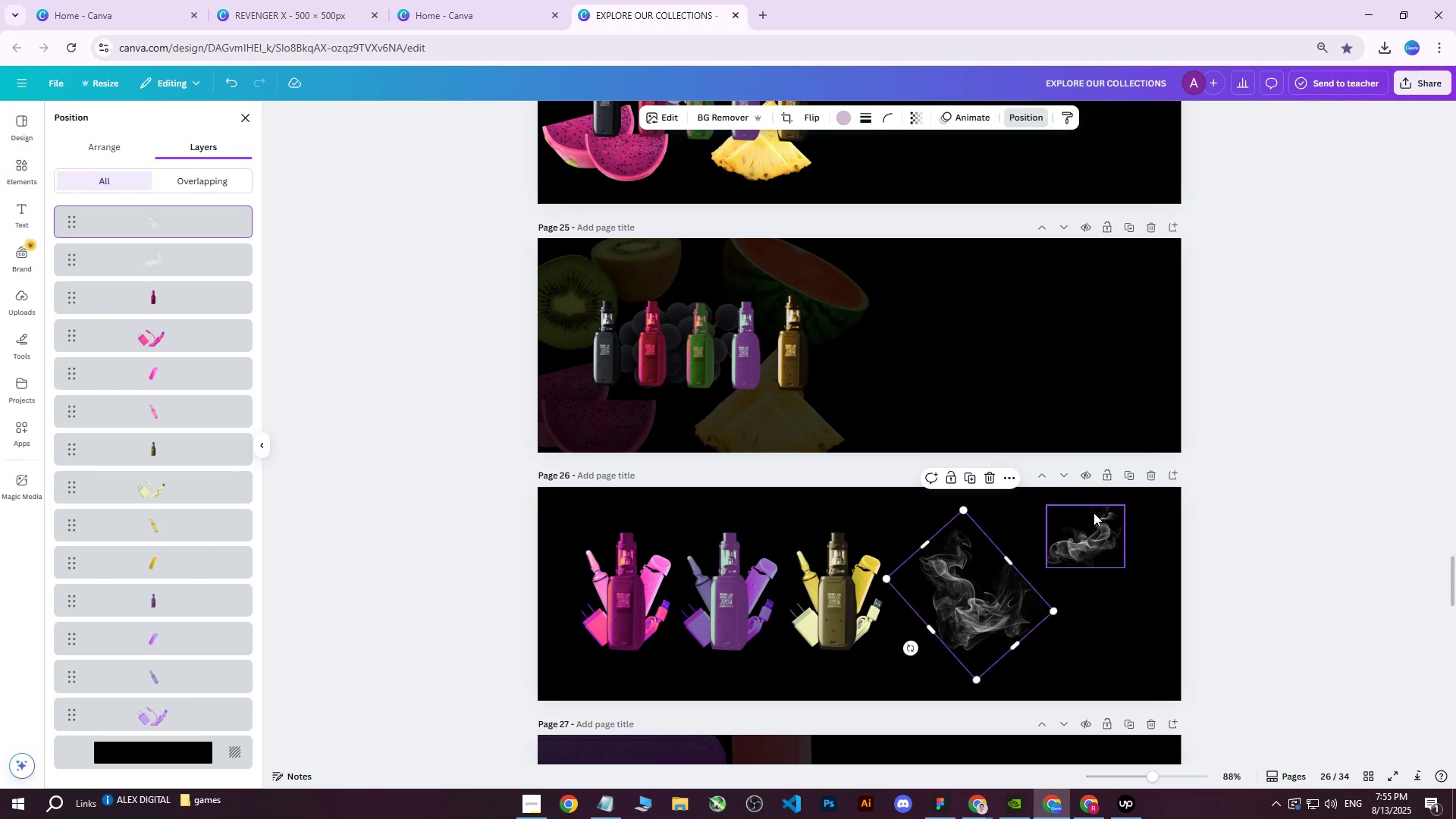 
wait(19.61)
 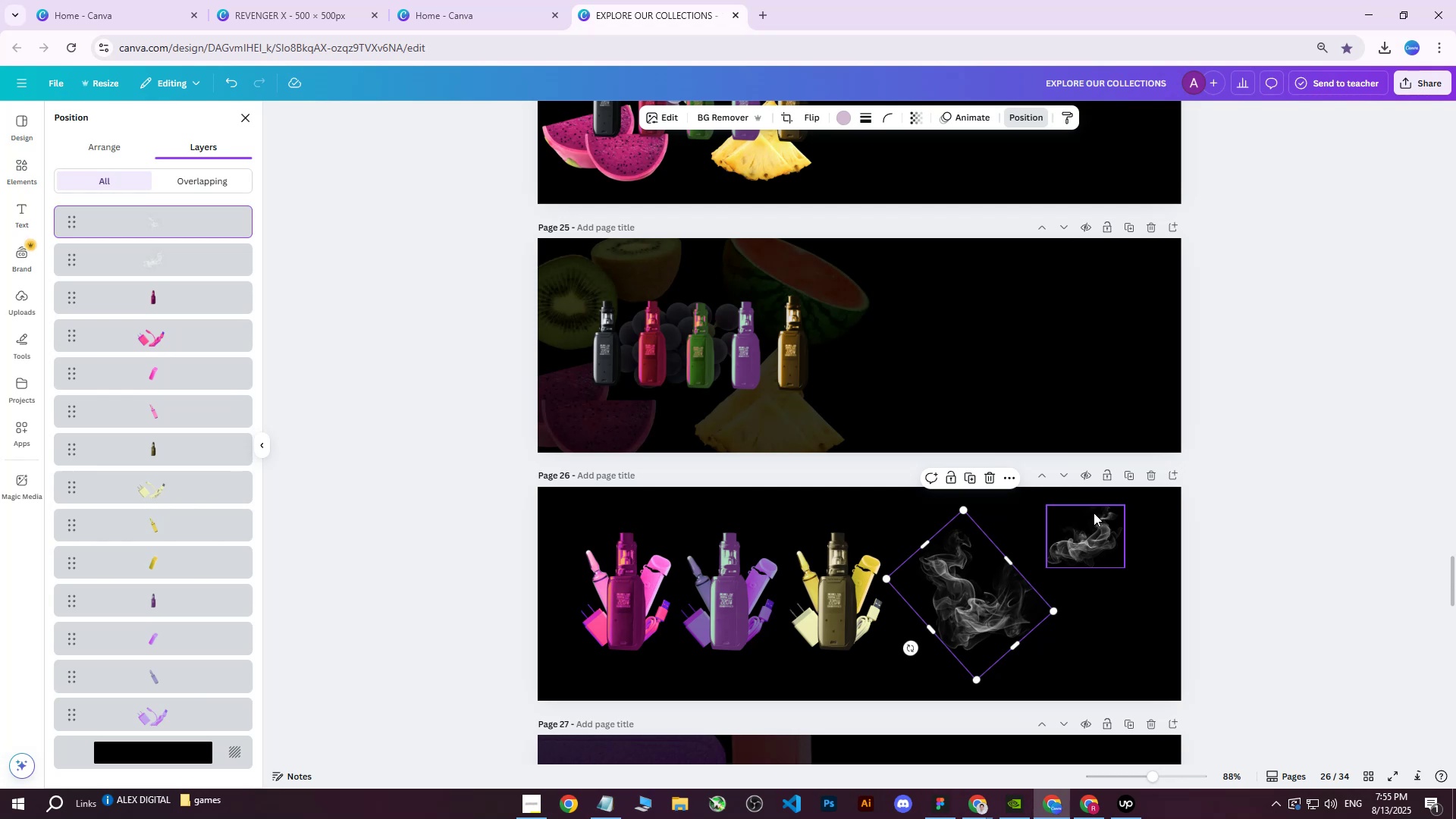 
left_click([952, 612])
 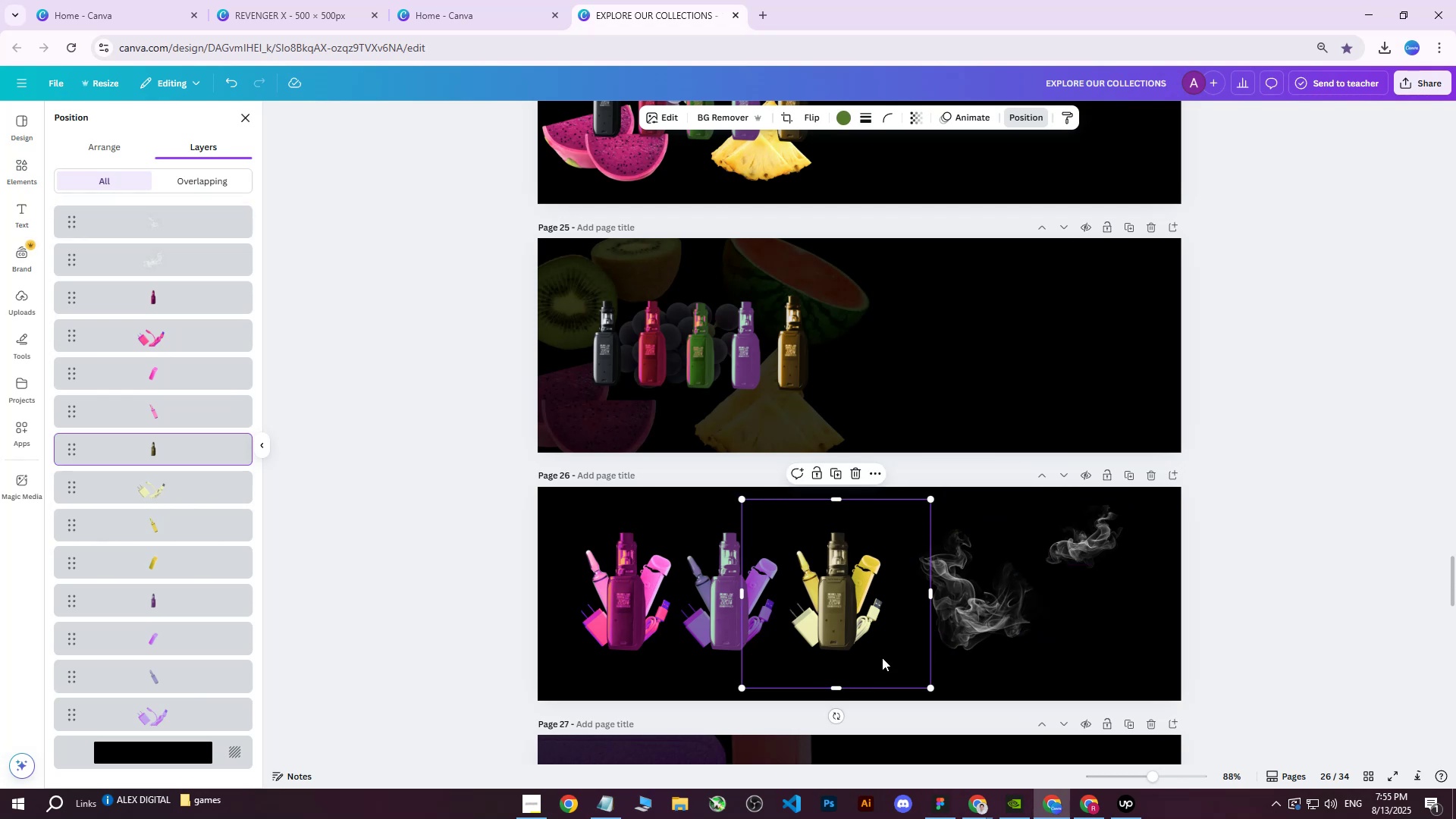 
double_click([1031, 595])
 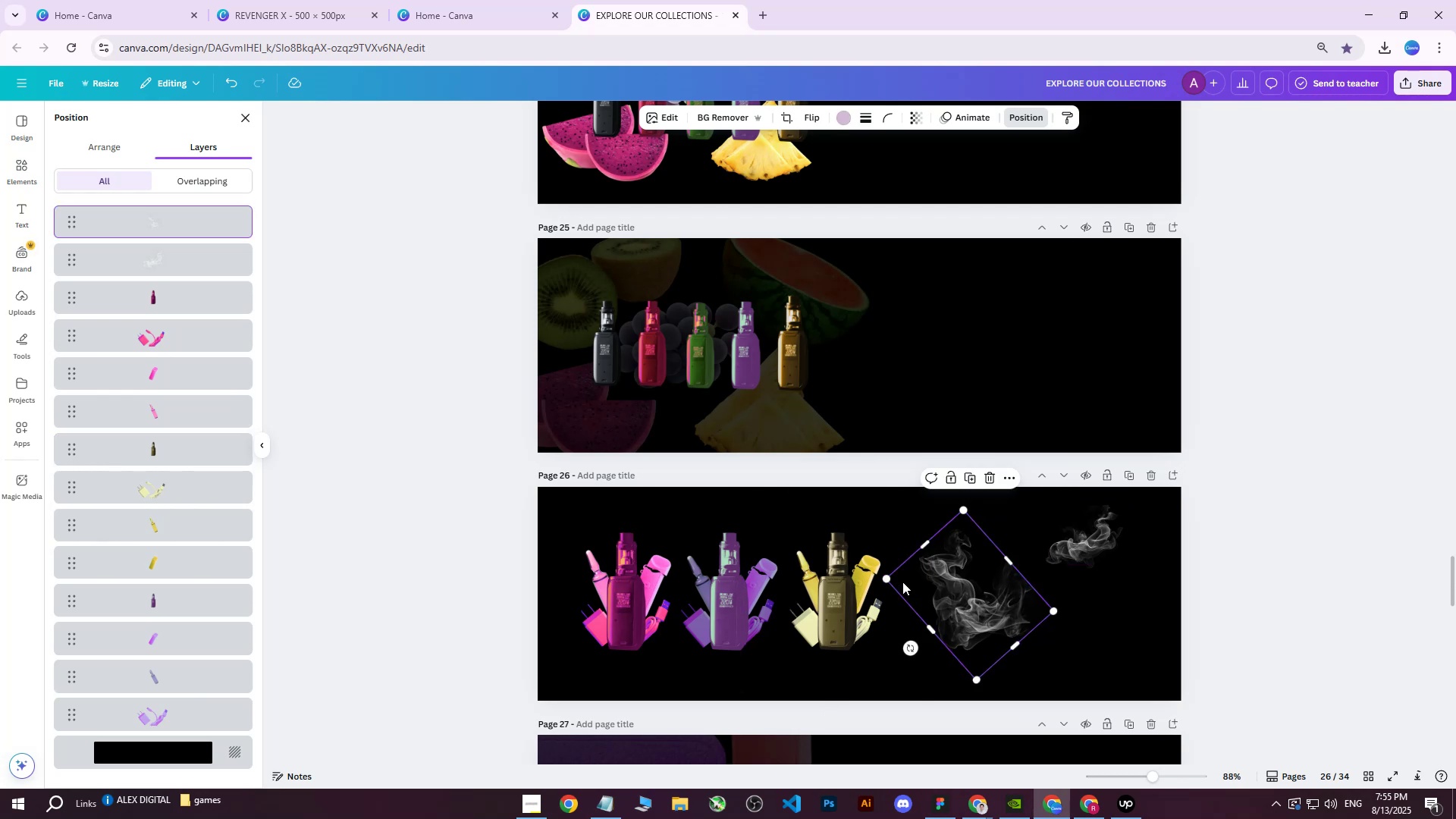 
left_click_drag(start_coordinate=[889, 576], to_coordinate=[696, 593])
 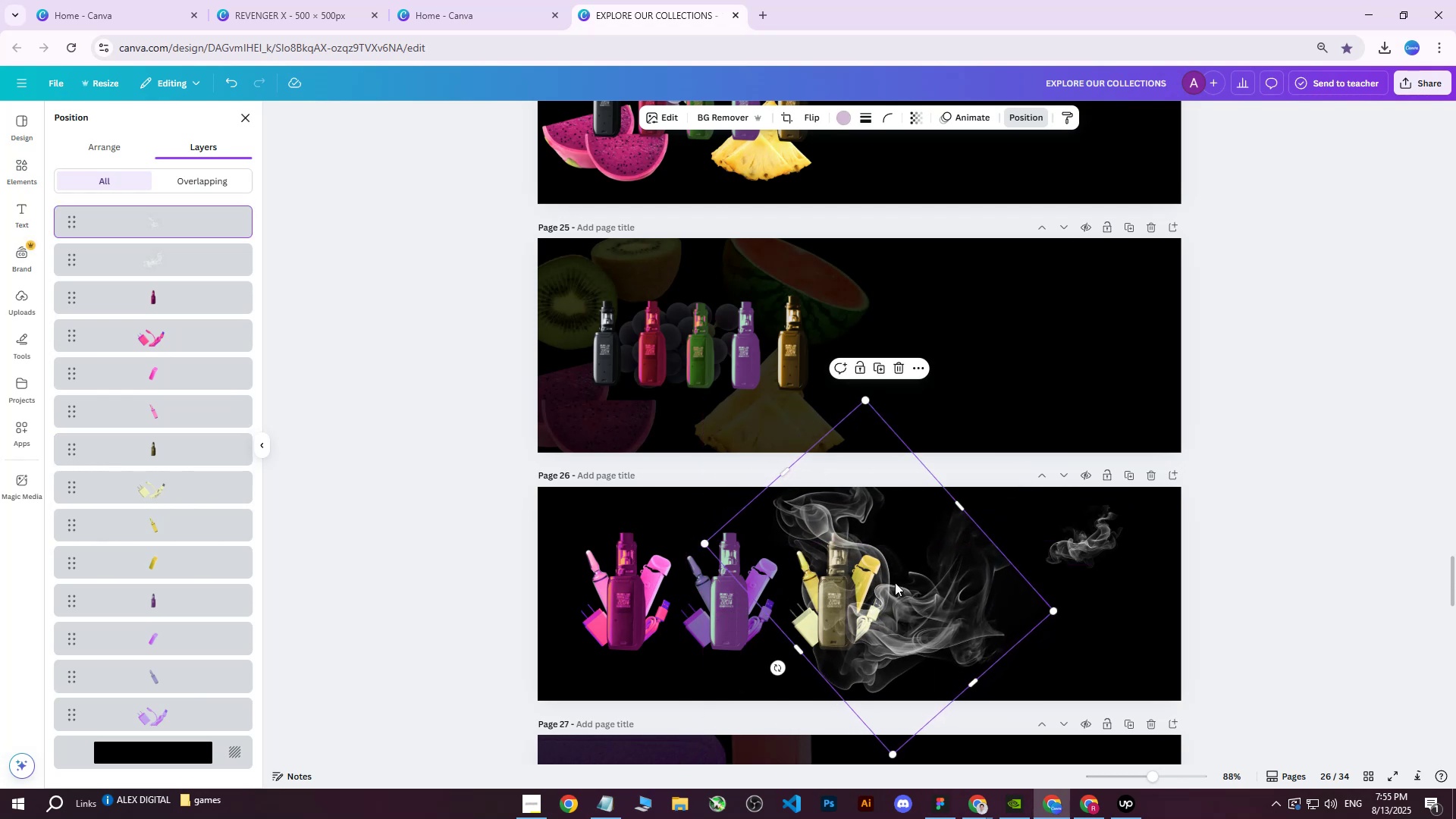 
left_click_drag(start_coordinate=[895, 582], to_coordinate=[593, 686])
 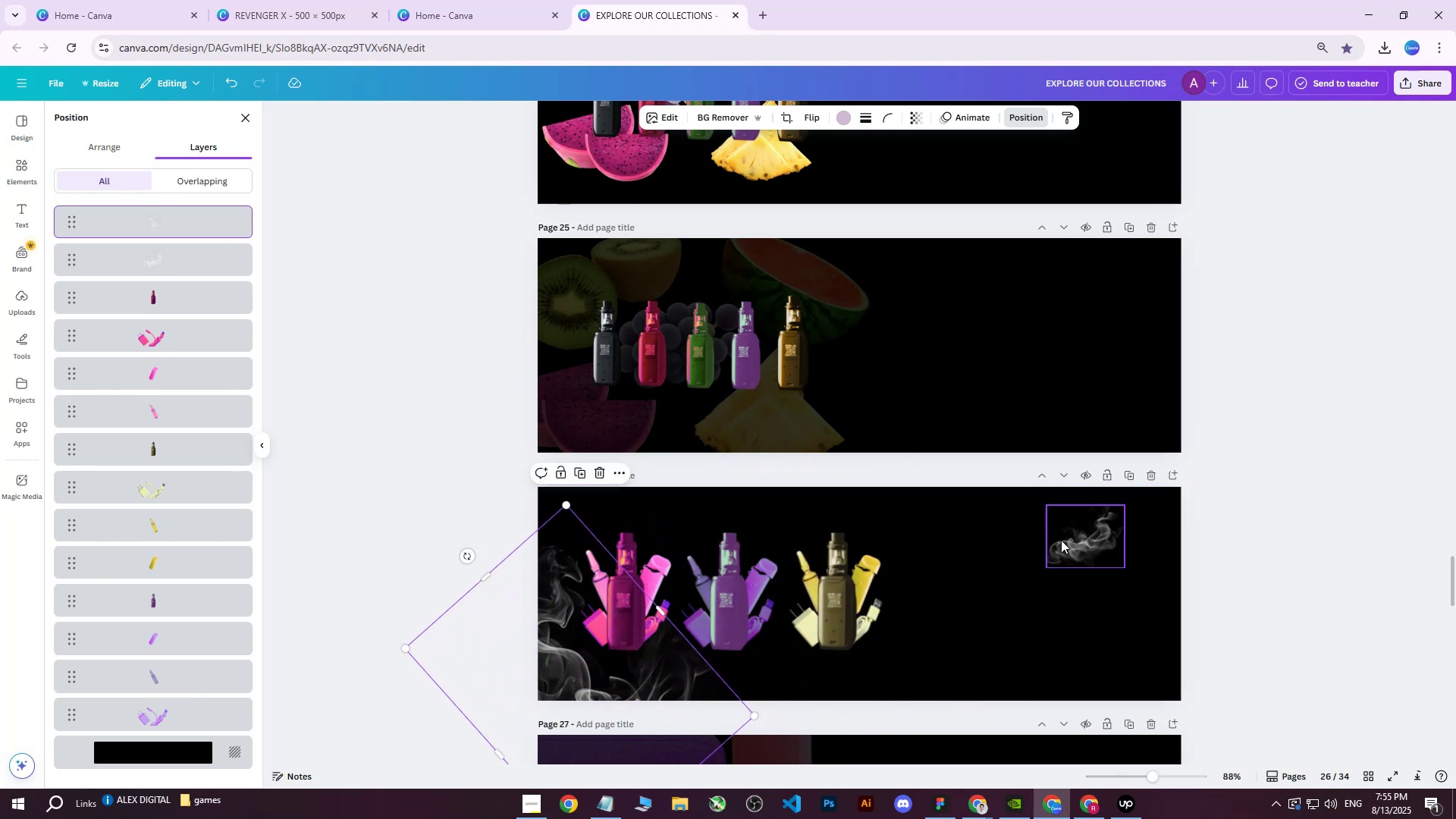 
left_click([1072, 529])
 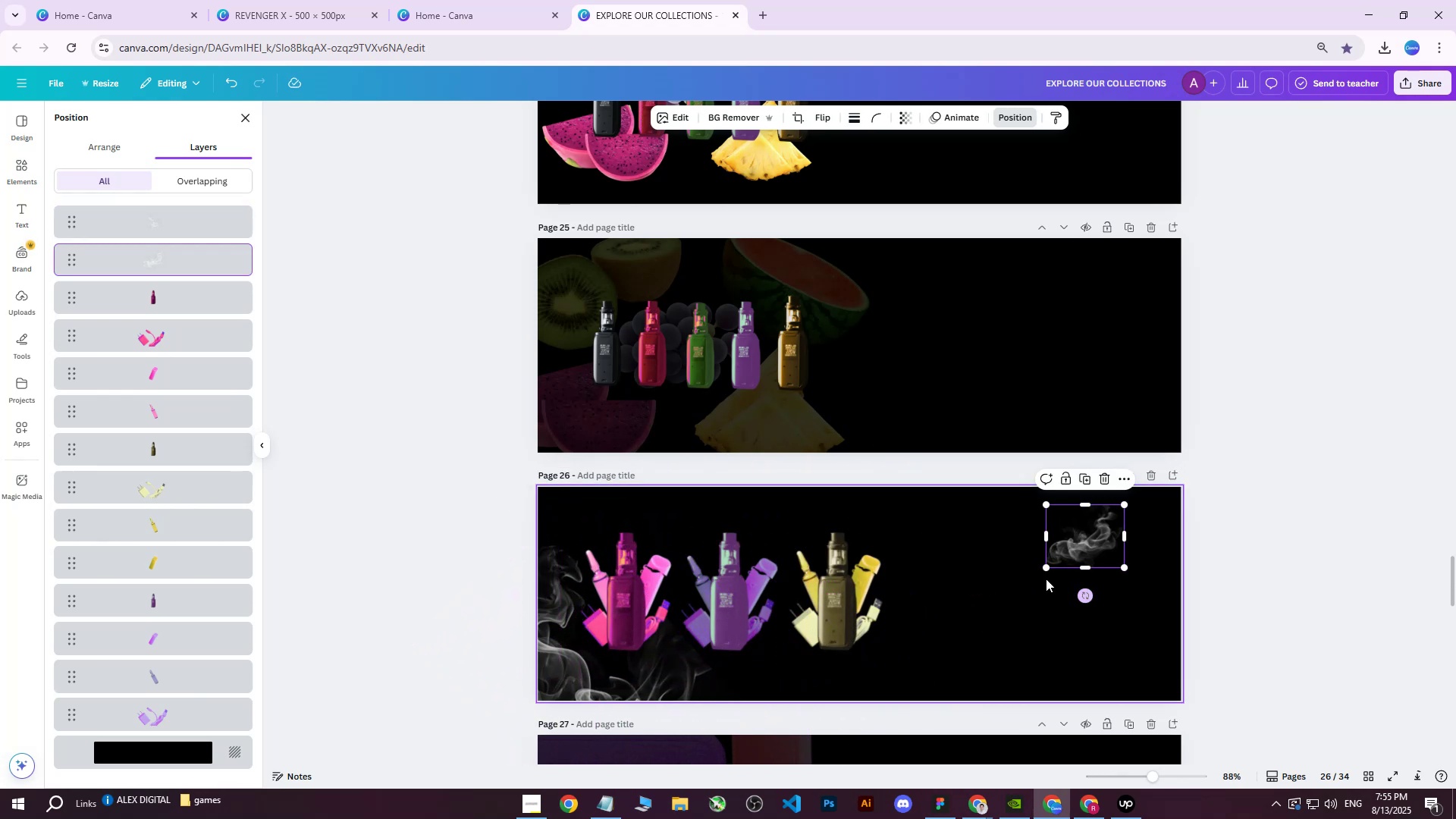 
left_click_drag(start_coordinate=[1050, 567], to_coordinate=[904, 704])
 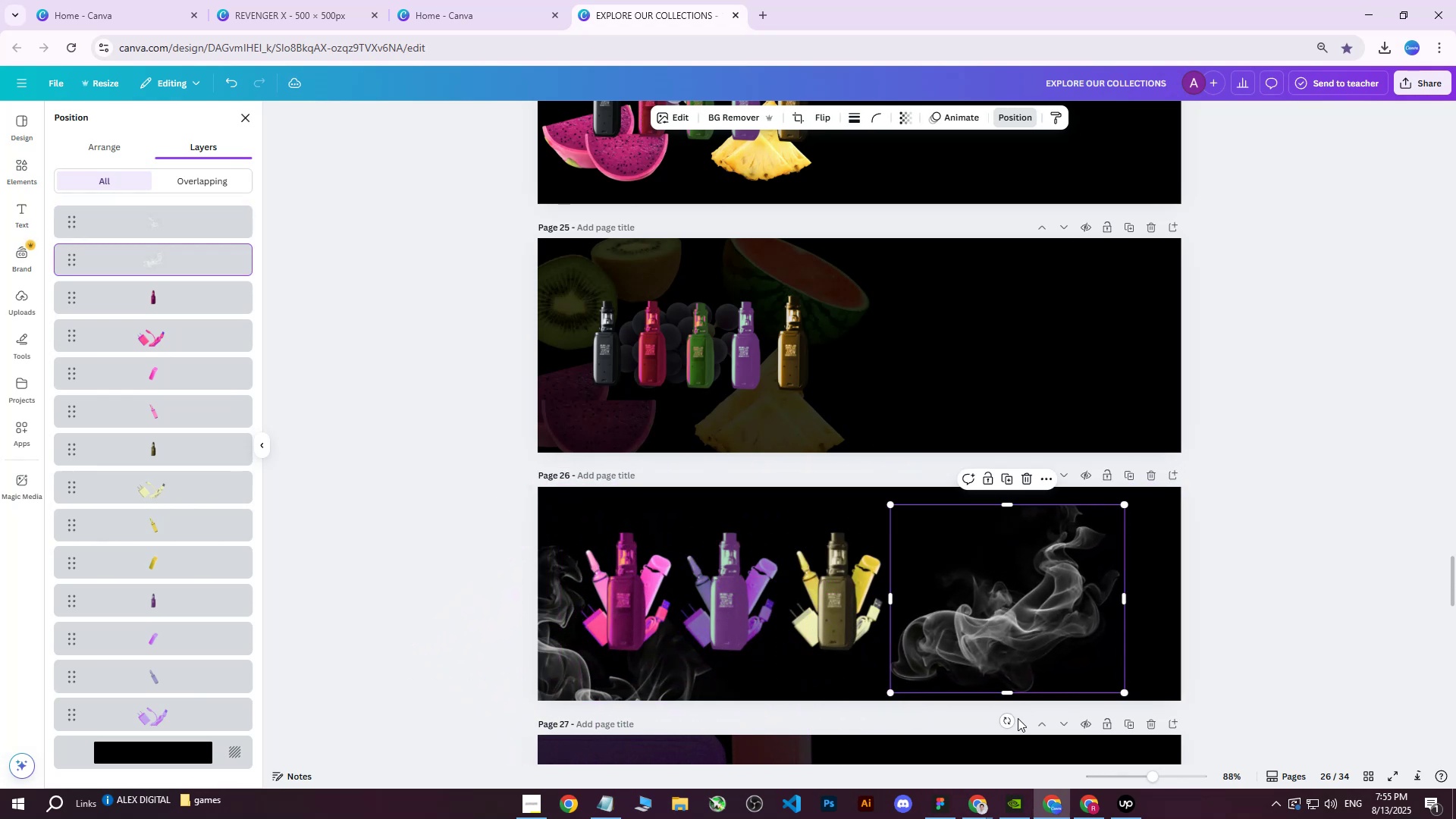 
left_click_drag(start_coordinate=[1009, 723], to_coordinate=[1298, 260])
 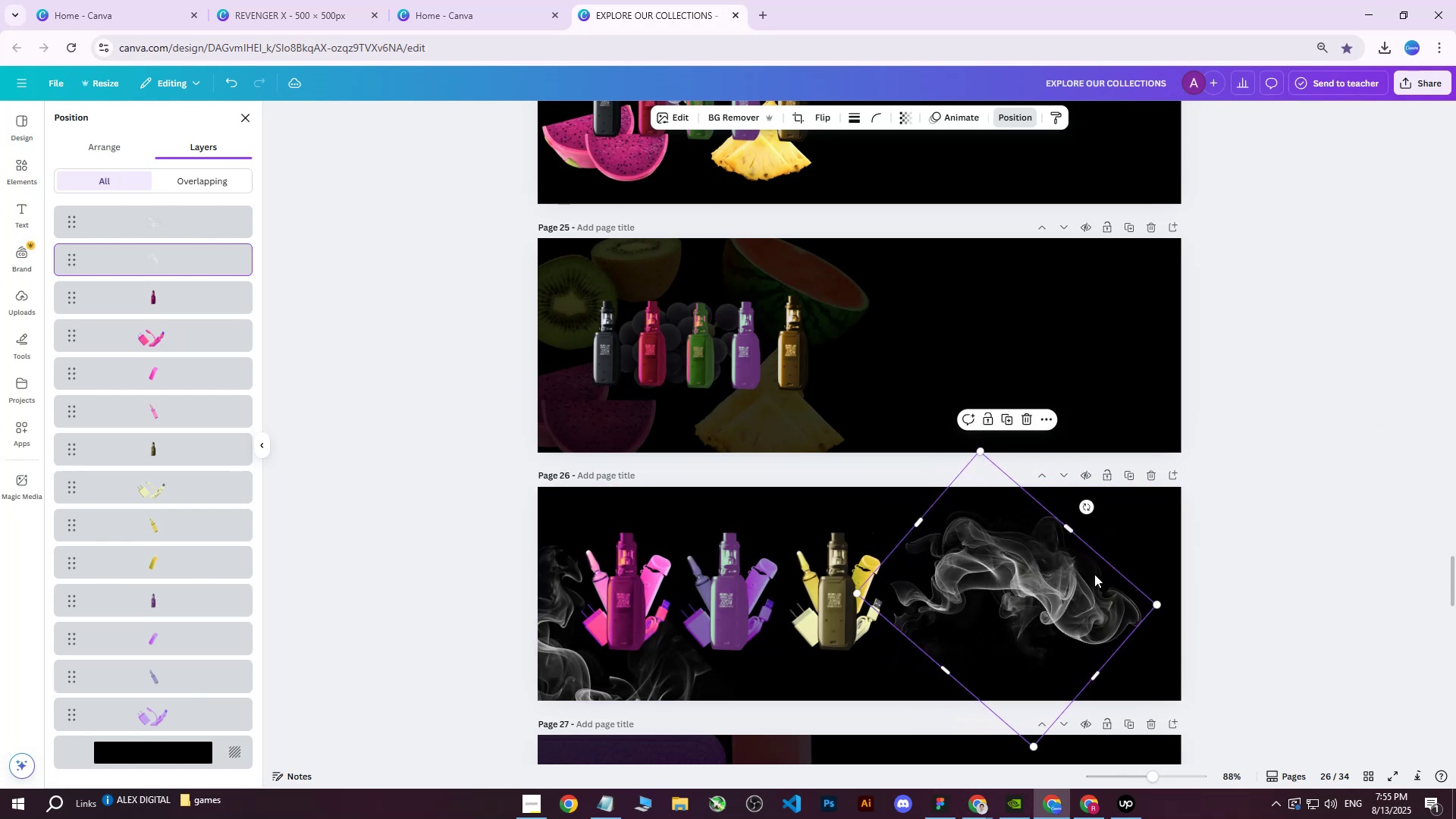 
left_click_drag(start_coordinate=[1040, 622], to_coordinate=[881, 519])
 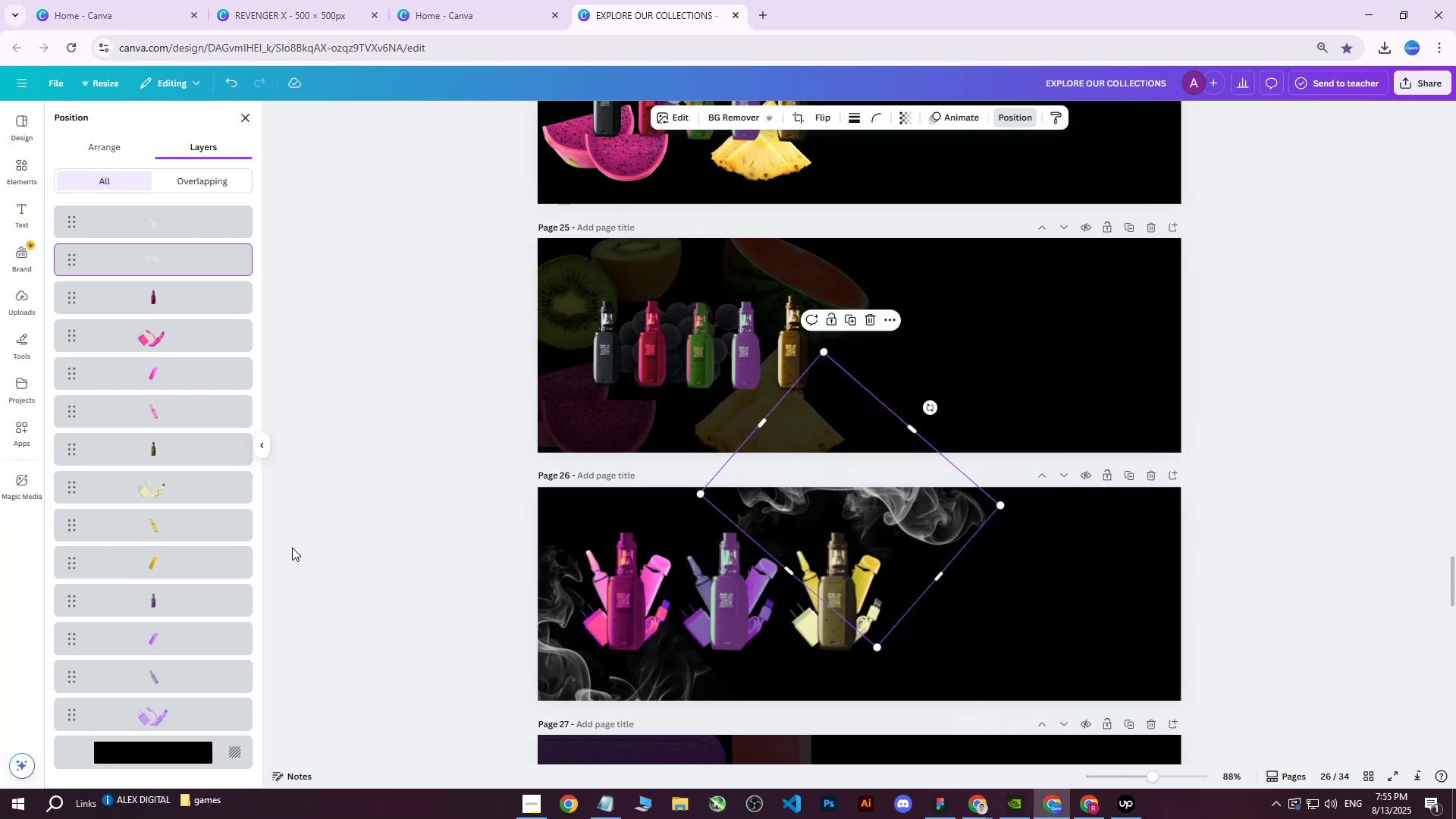 
left_click([146, 230])
 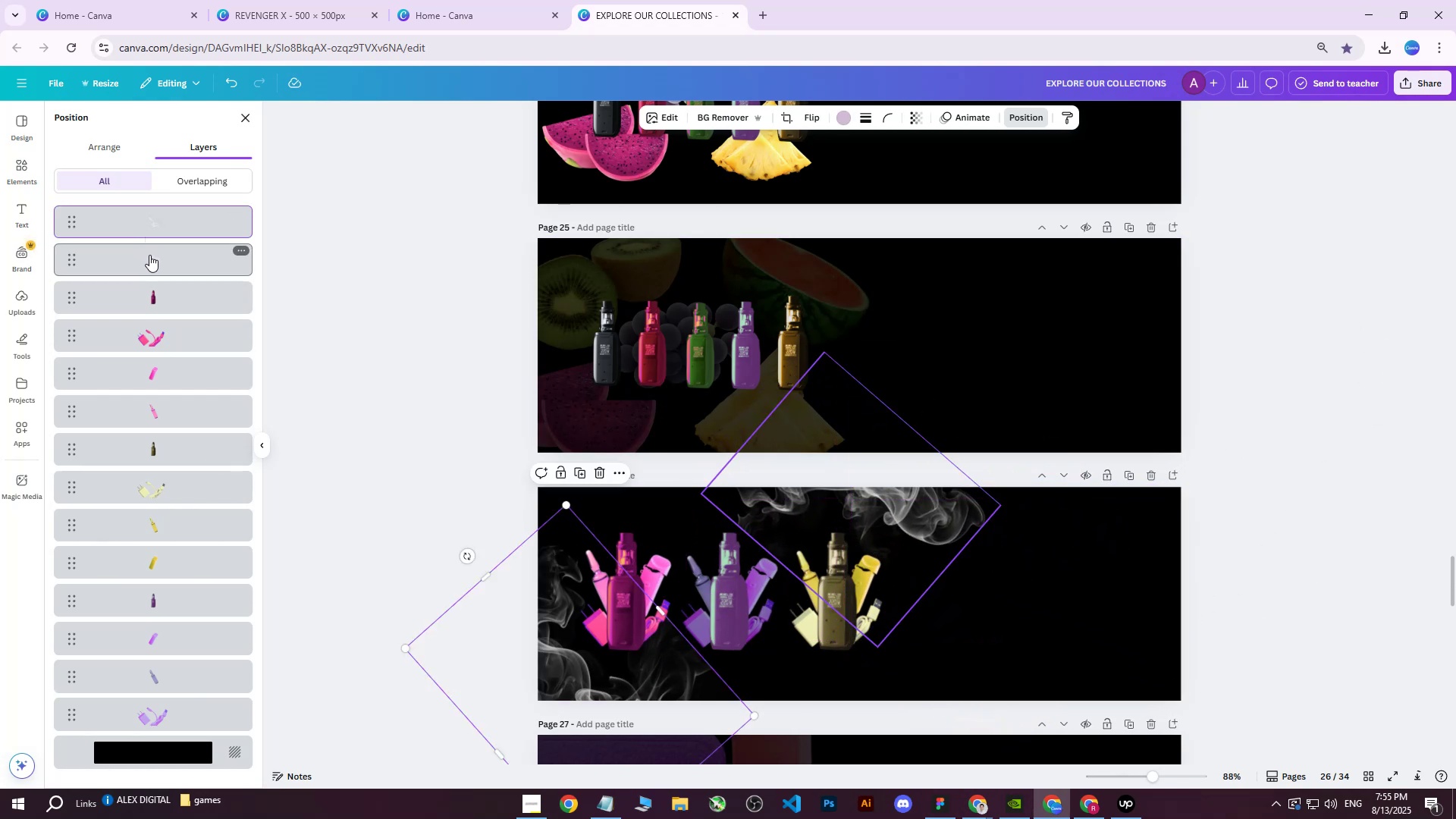 
hold_key(key=ShiftLeft, duration=0.63)
left_click([149, 255])
 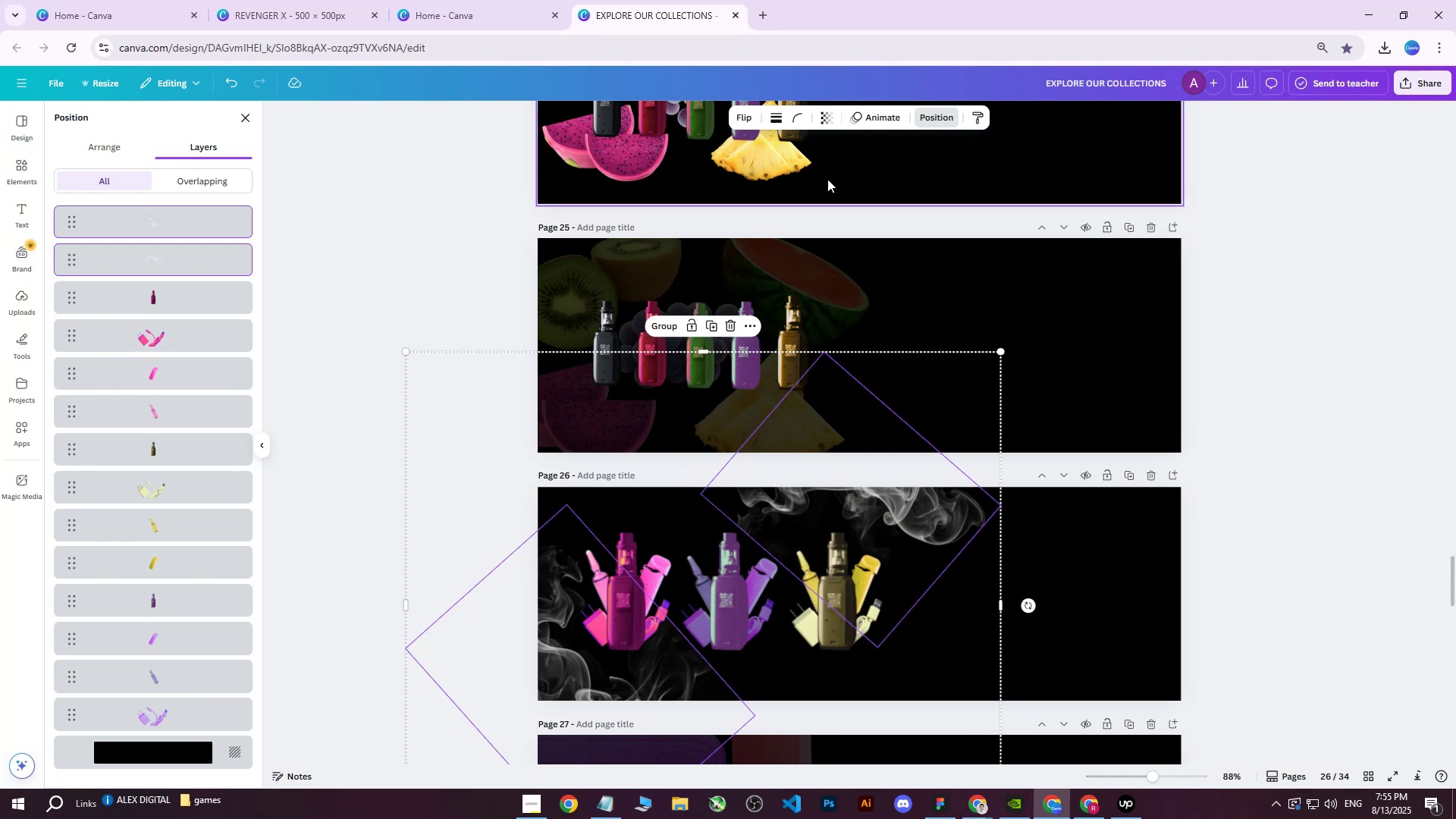 
left_click([825, 117])
 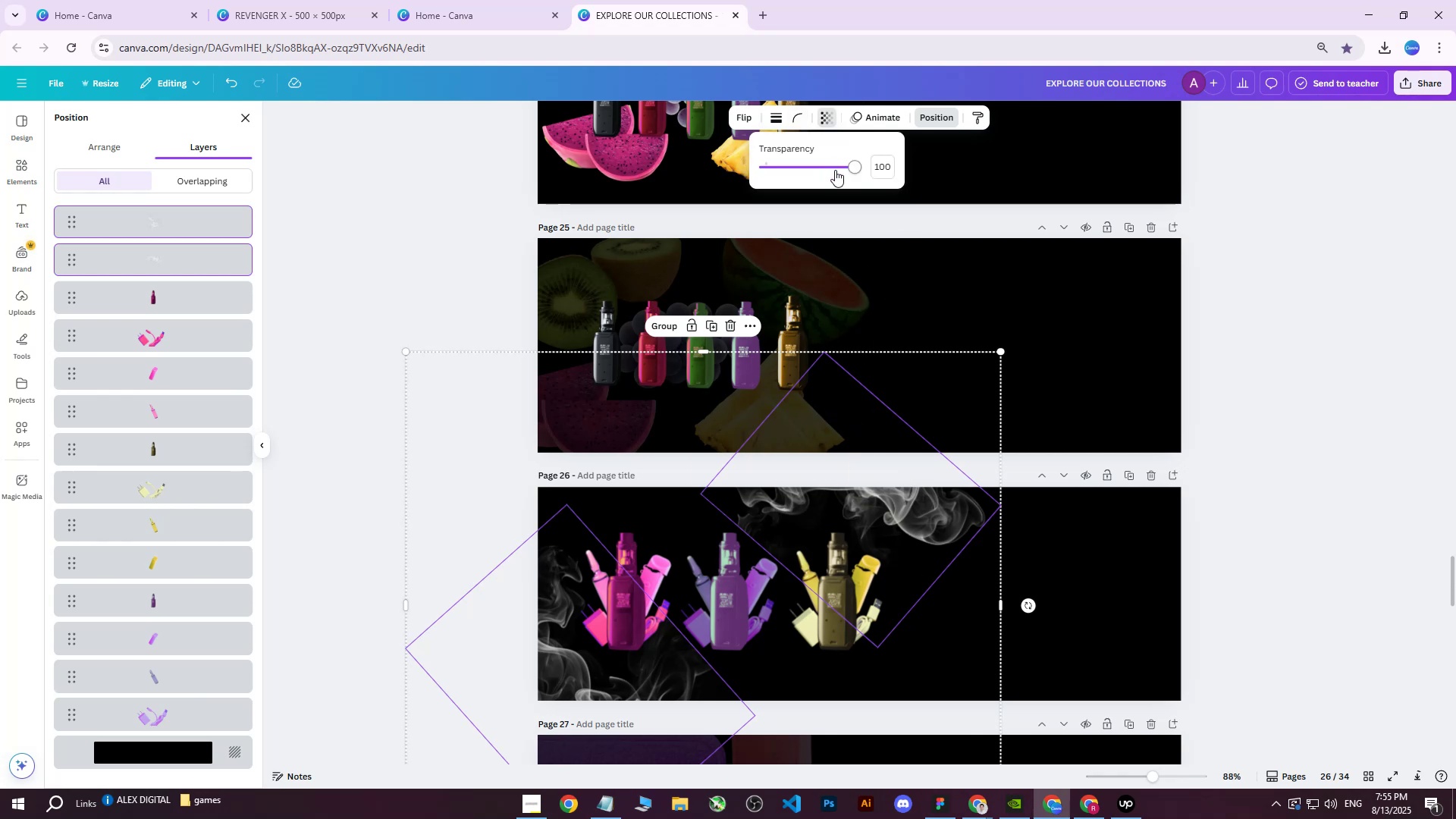 
left_click_drag(start_coordinate=[852, 165], to_coordinate=[830, 174])
 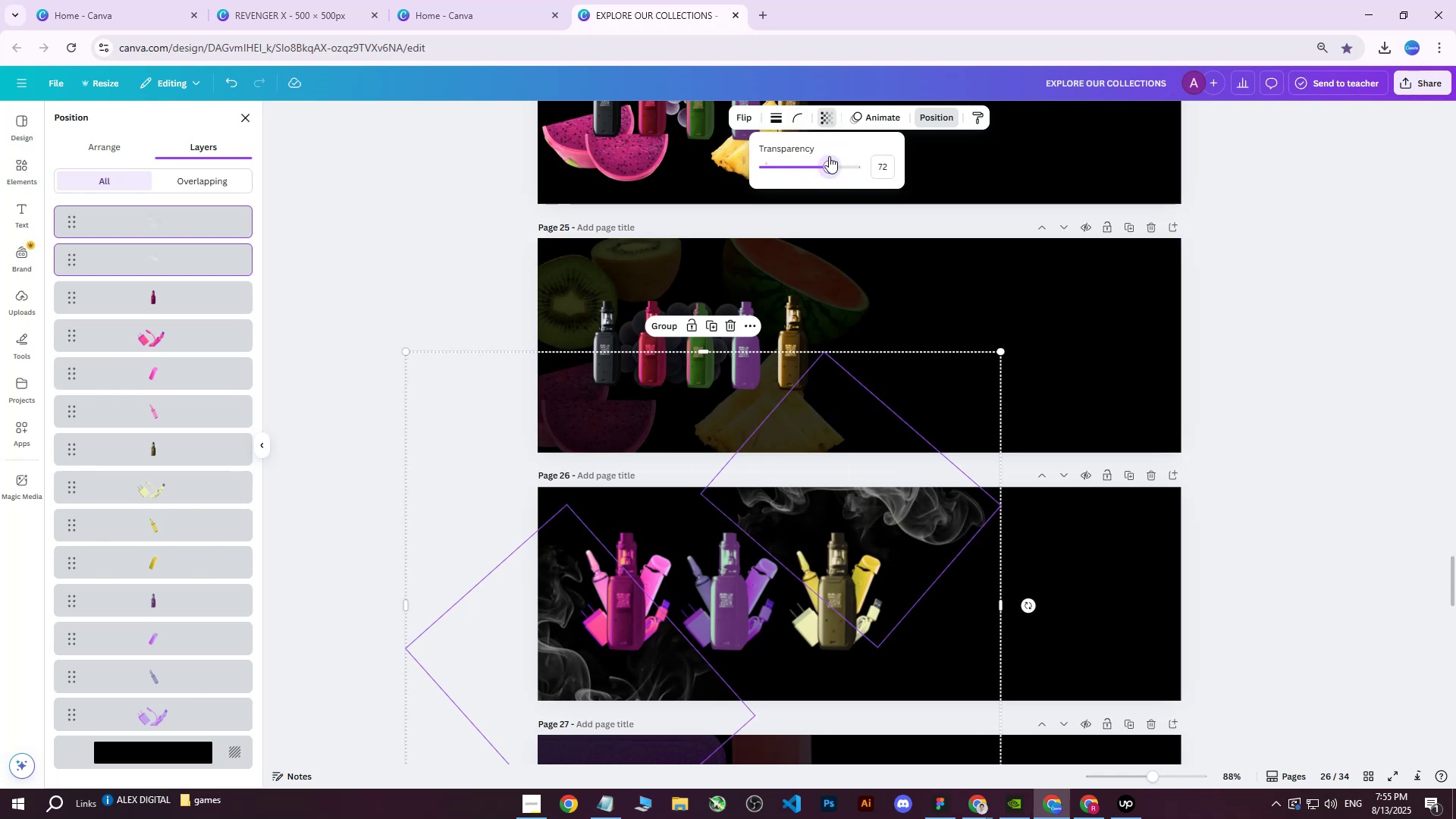 
left_click_drag(start_coordinate=[827, 167], to_coordinate=[818, 167])
 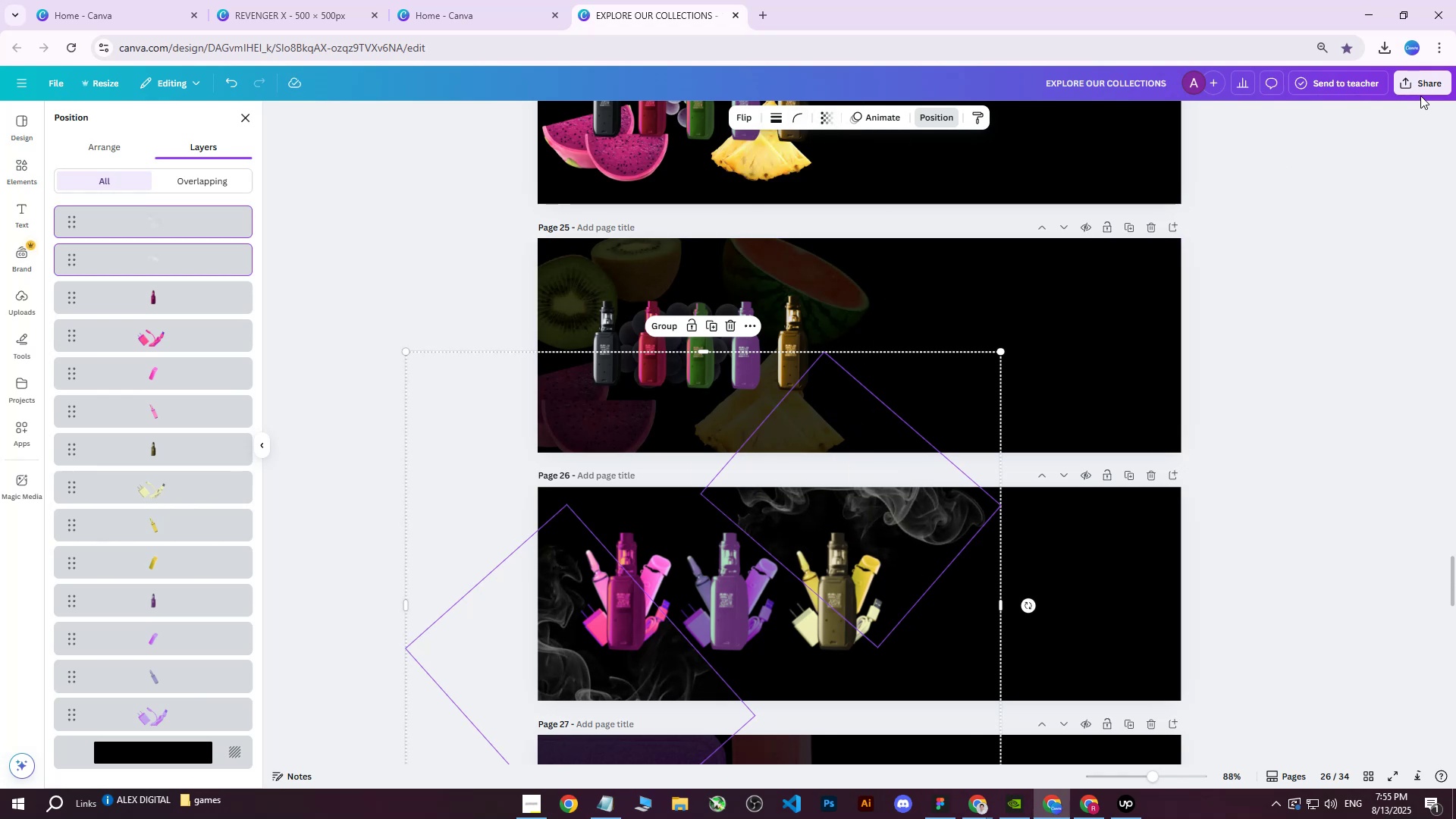 
double_click([1419, 89])
 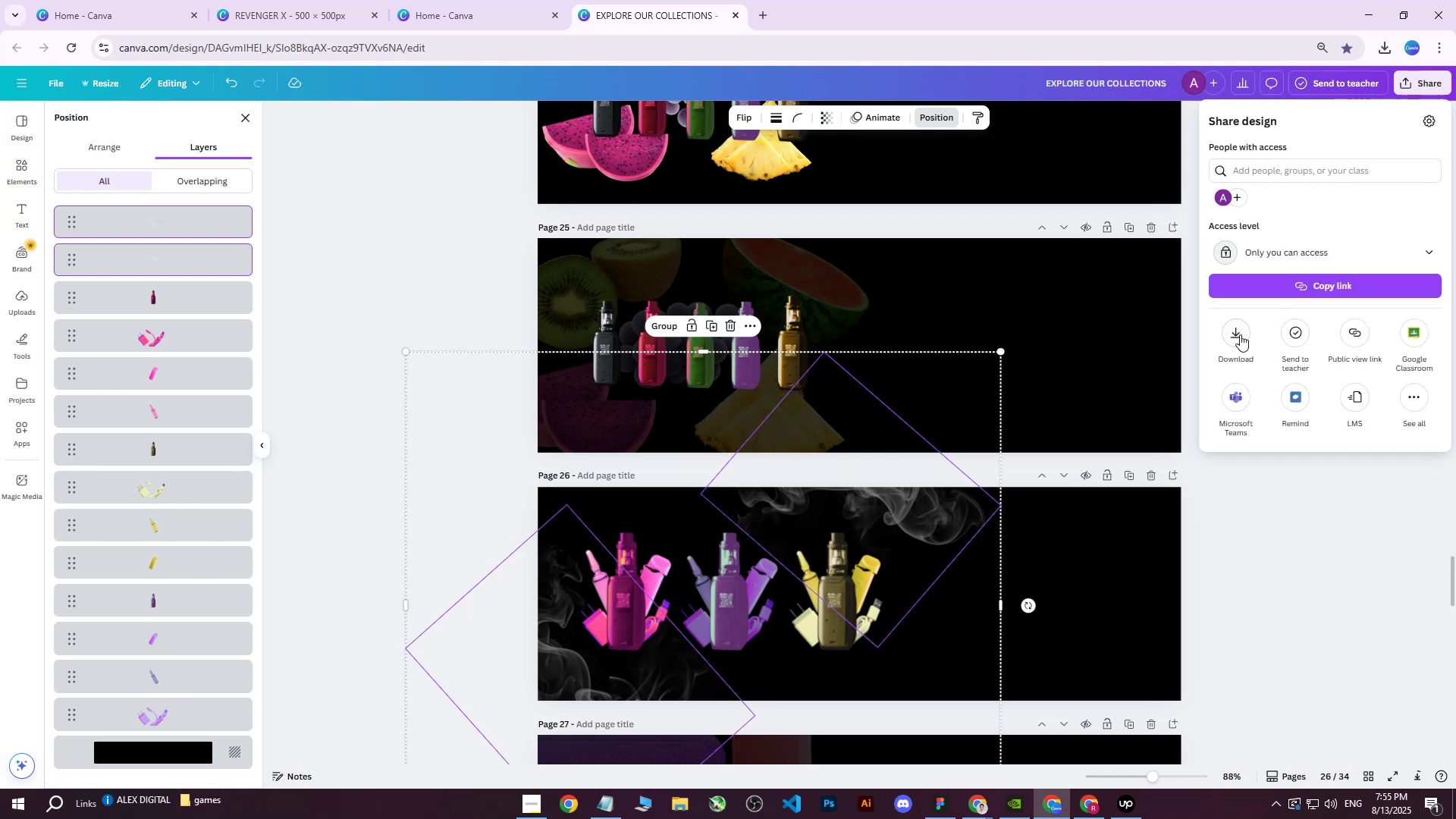 
left_click([1240, 334])
 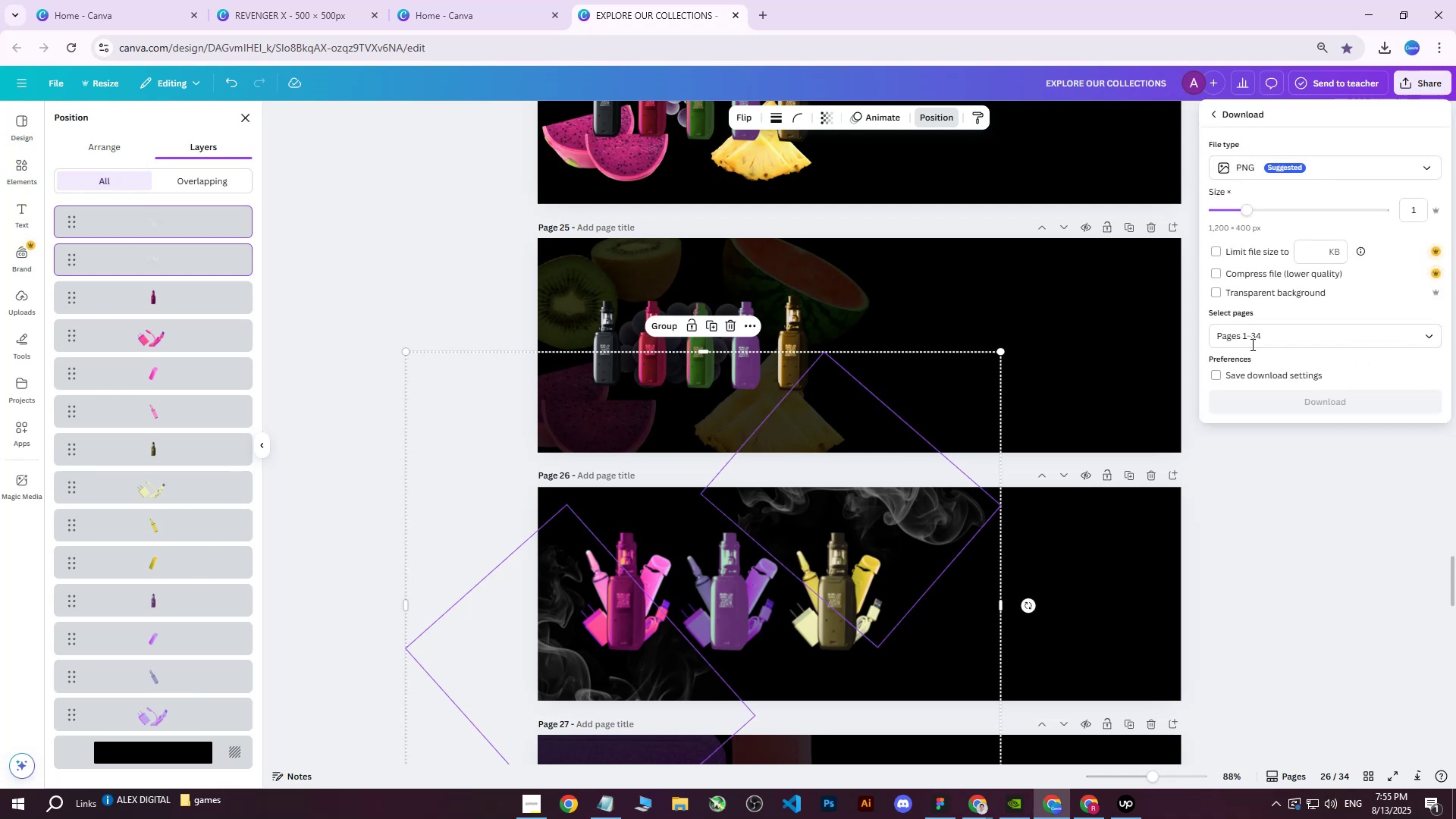 
double_click([1247, 369])
 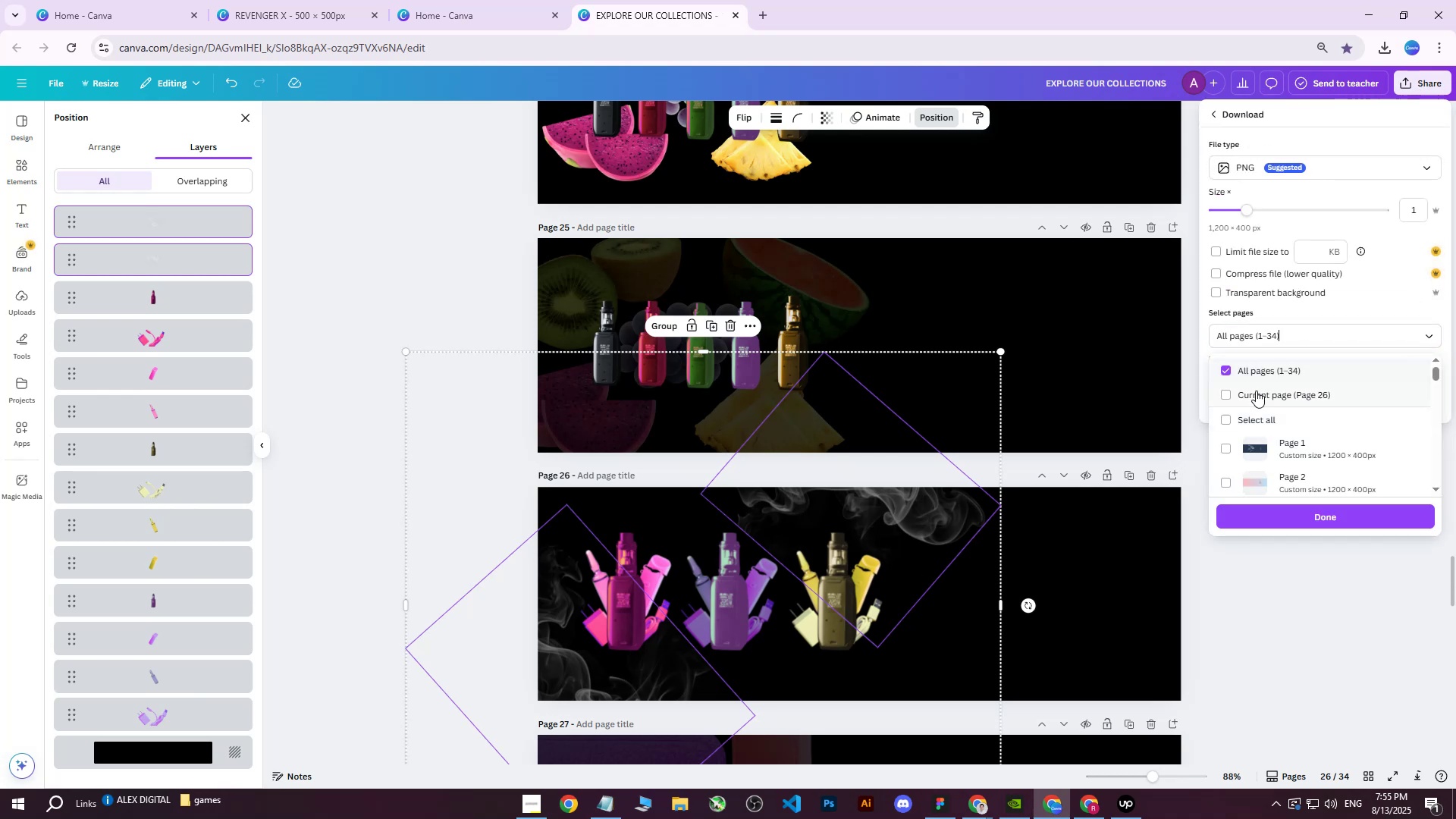 
triple_click([1256, 391])
 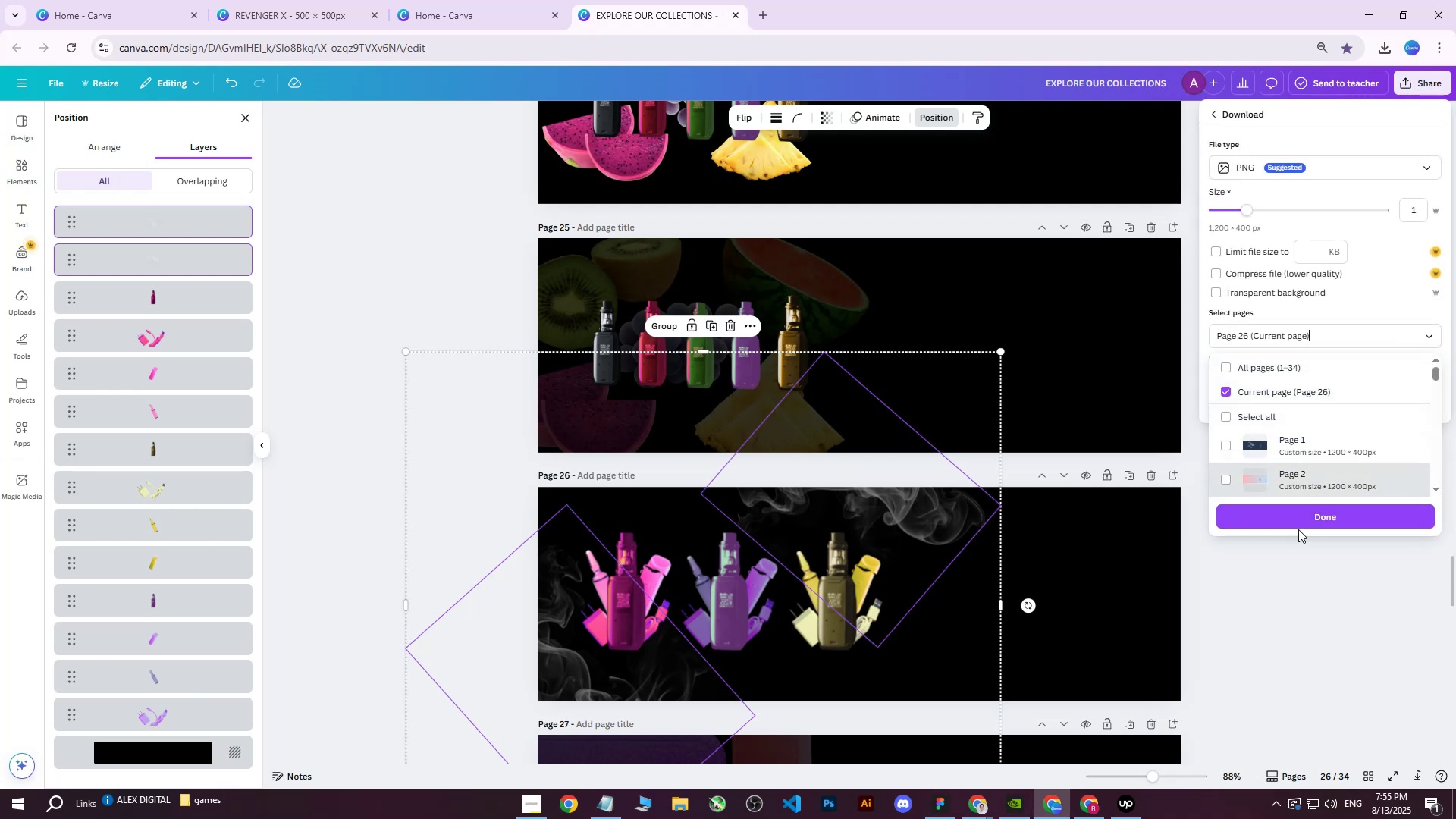 
double_click([1294, 512])
 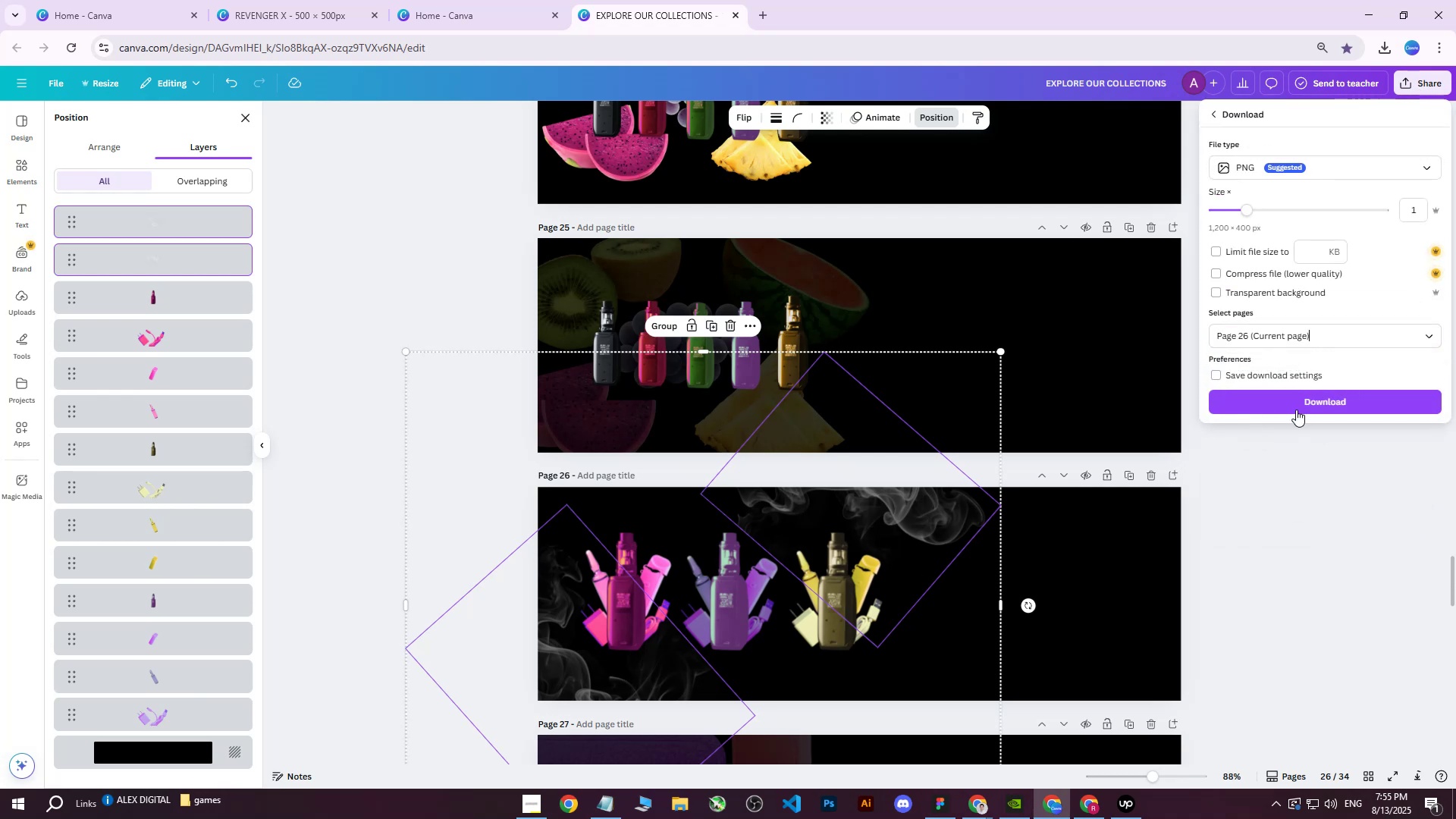 
left_click([1298, 394])
 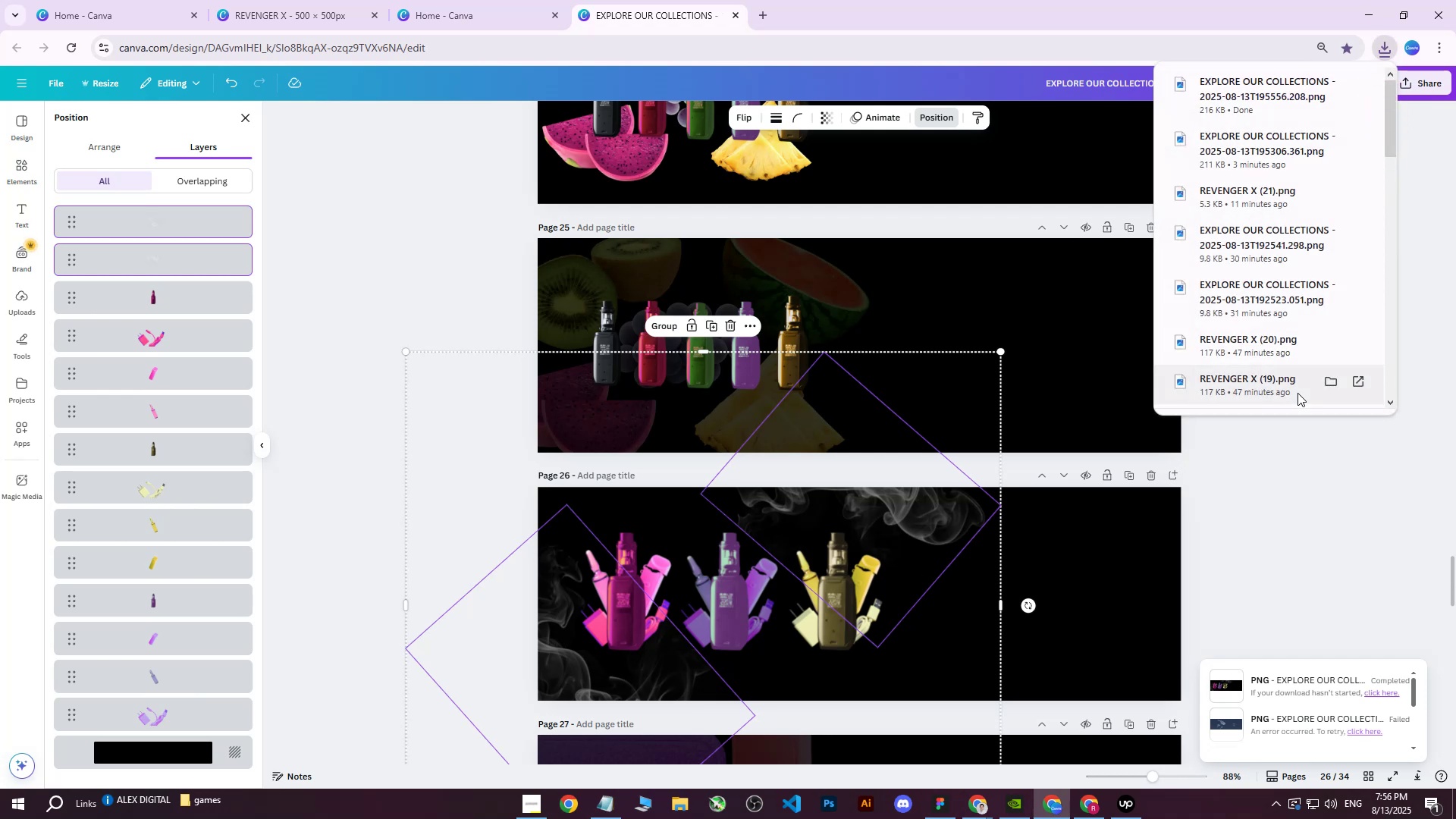 
wait(15.76)
 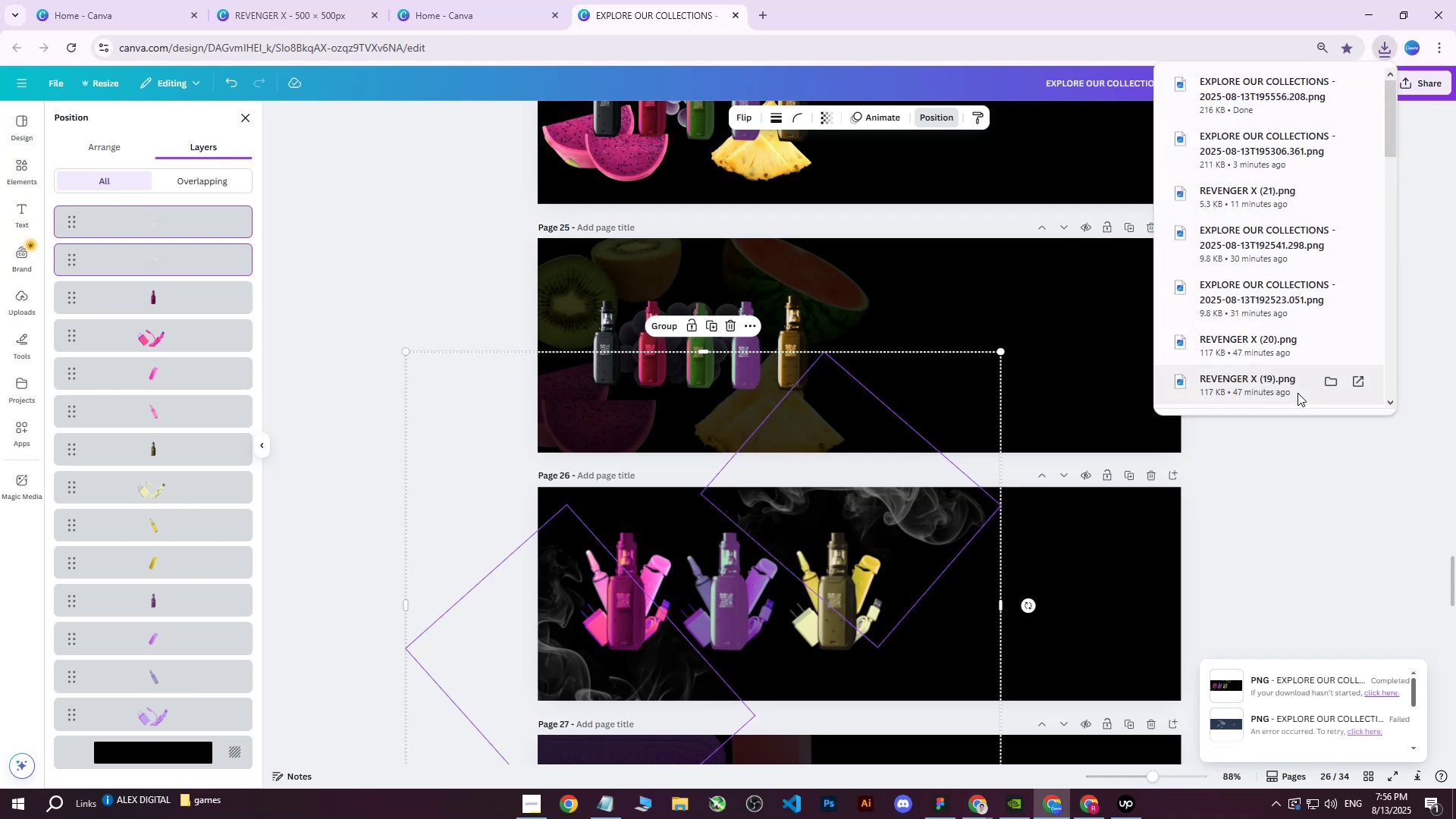 
left_click([1099, 802])
 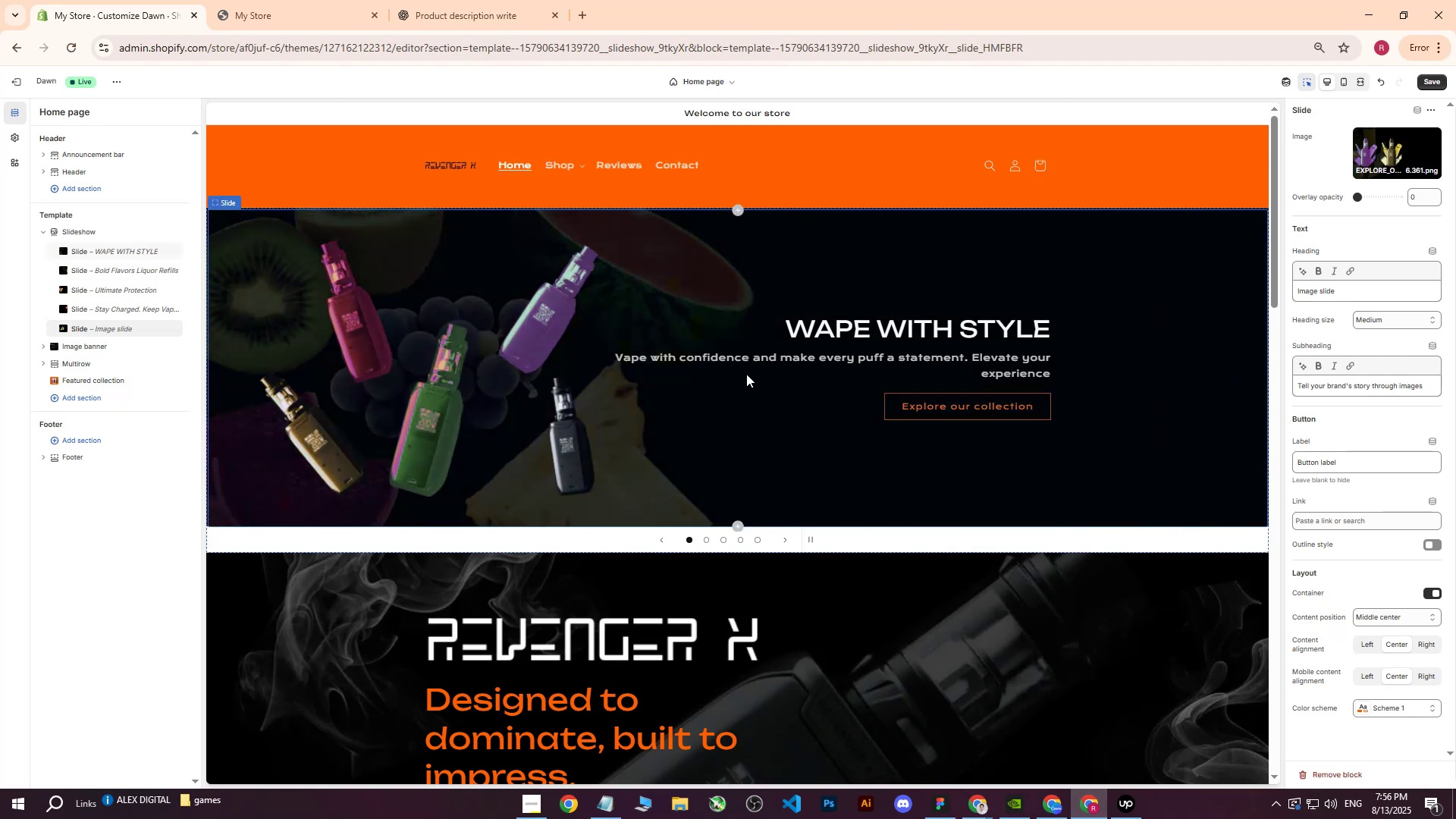 
left_click([105, 327])
 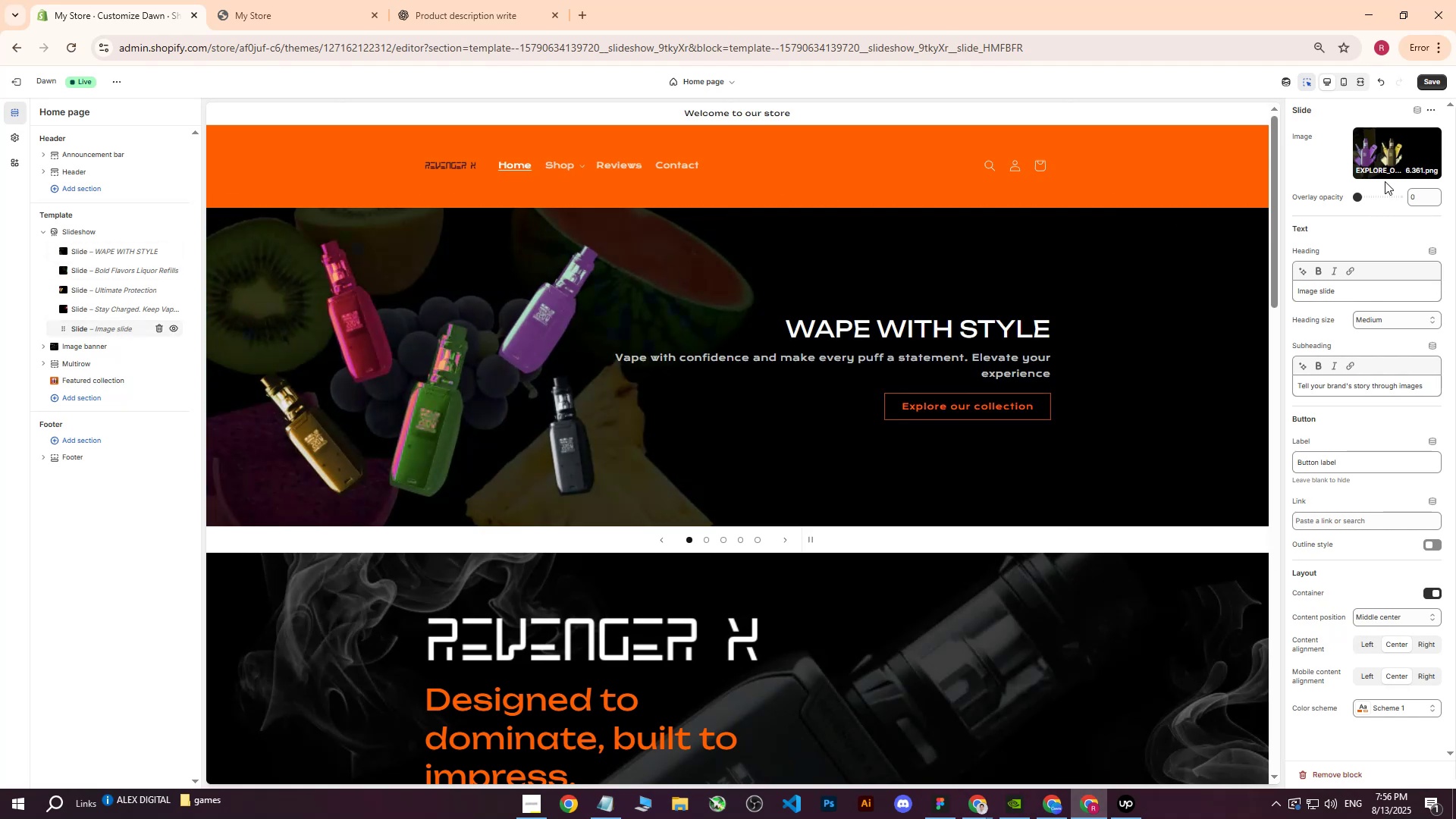 
left_click([1391, 150])
 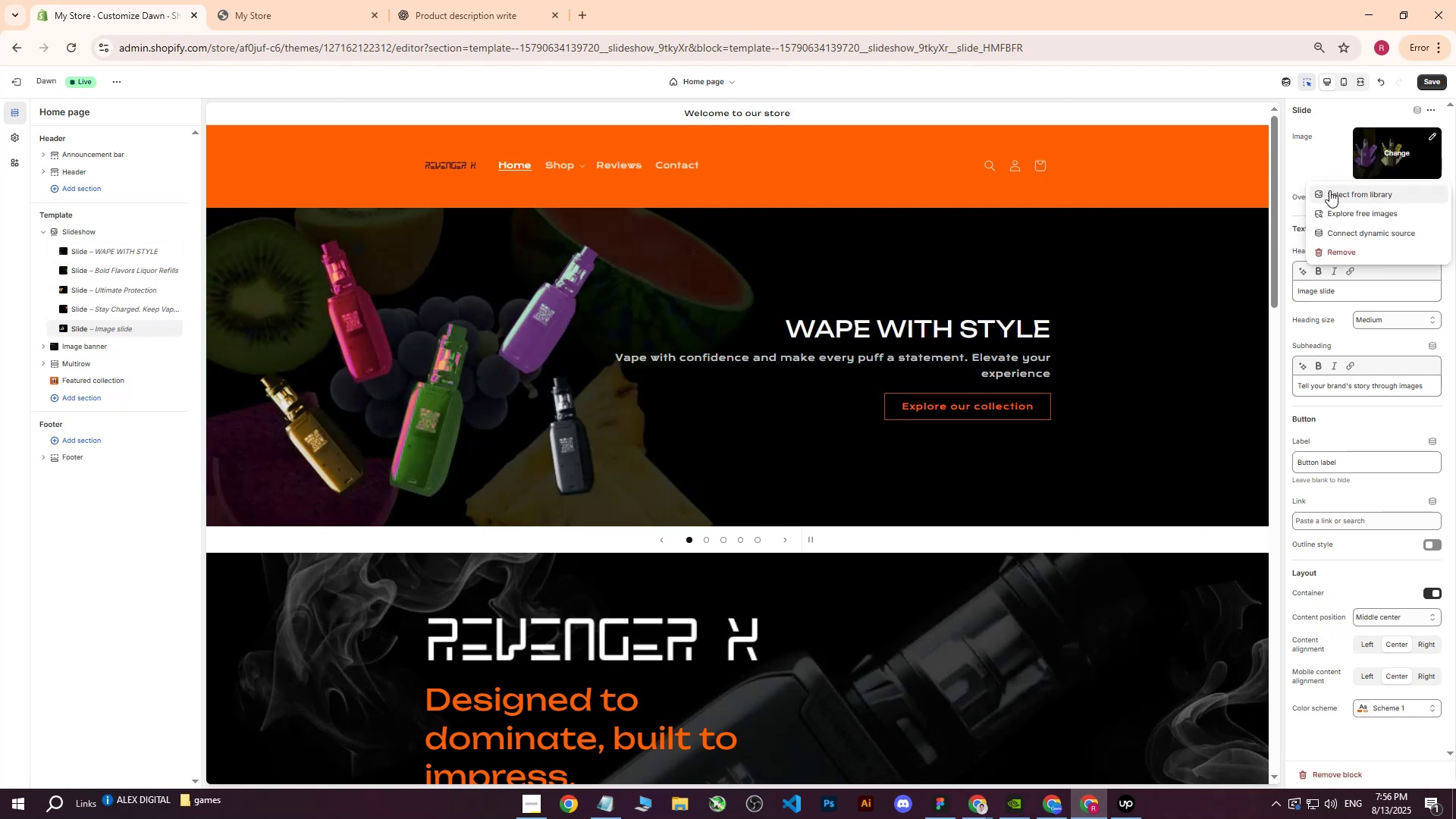 
left_click([1329, 190])
 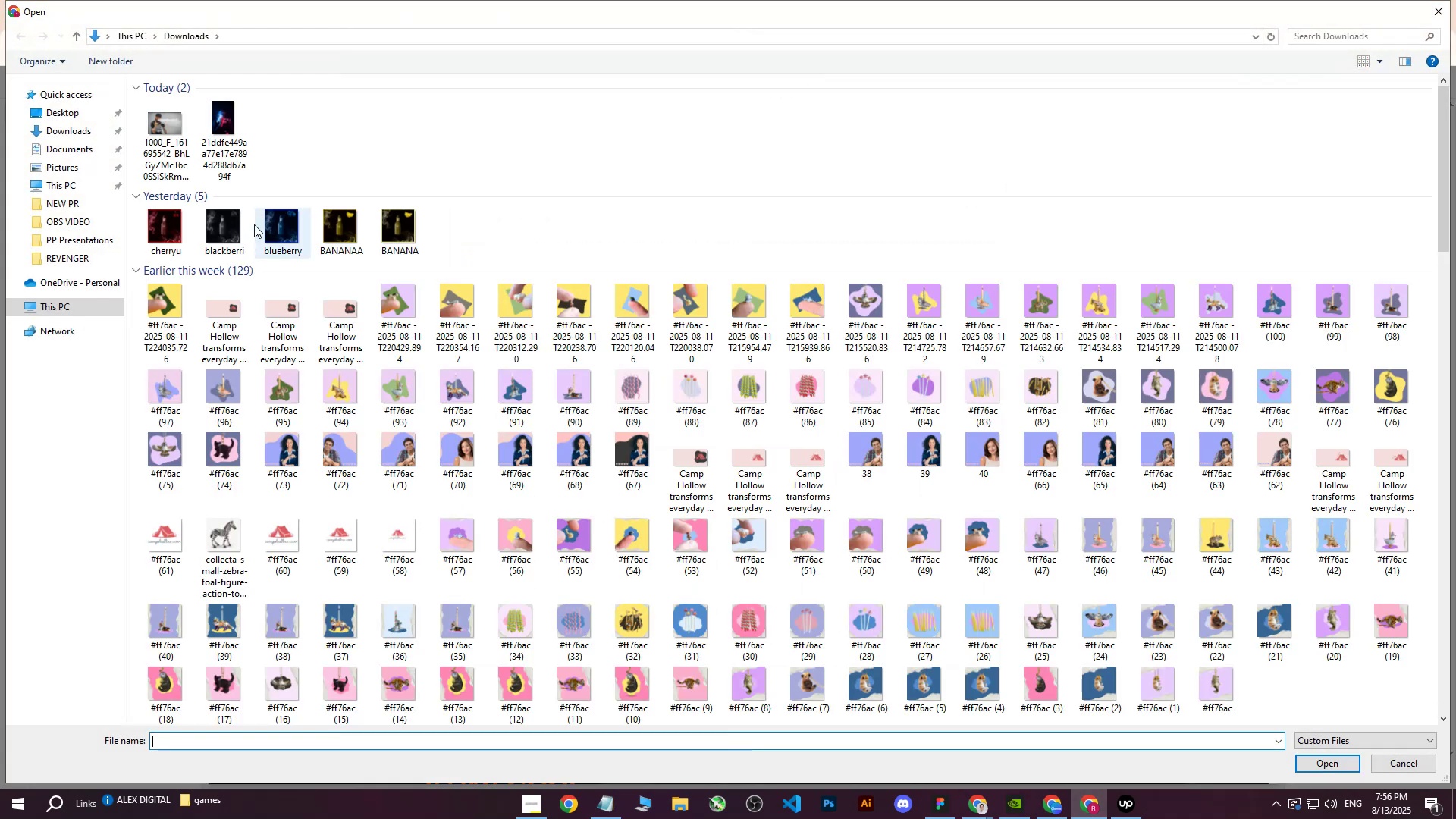 
left_click([147, 119])
 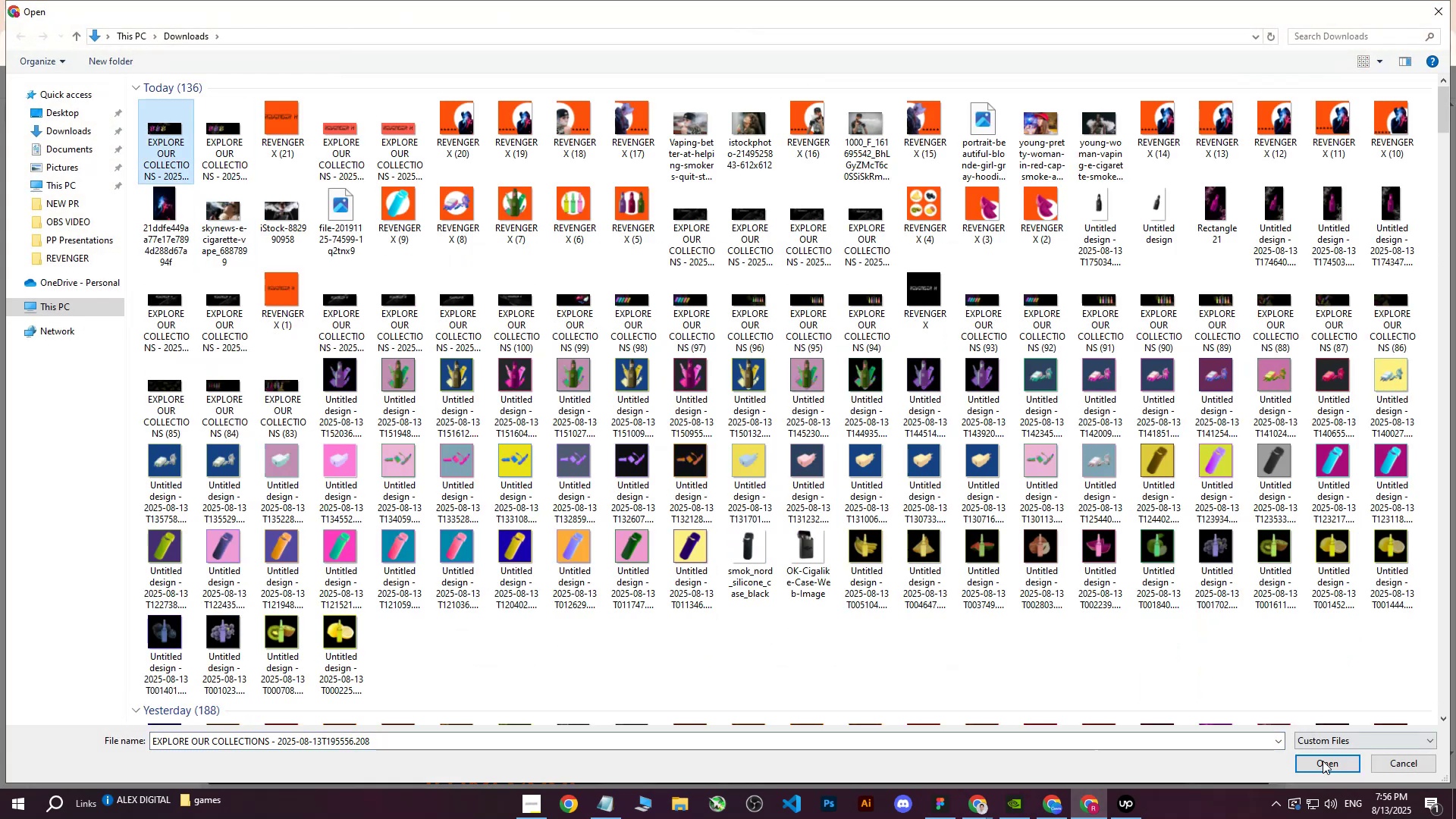 
left_click([1321, 764])
 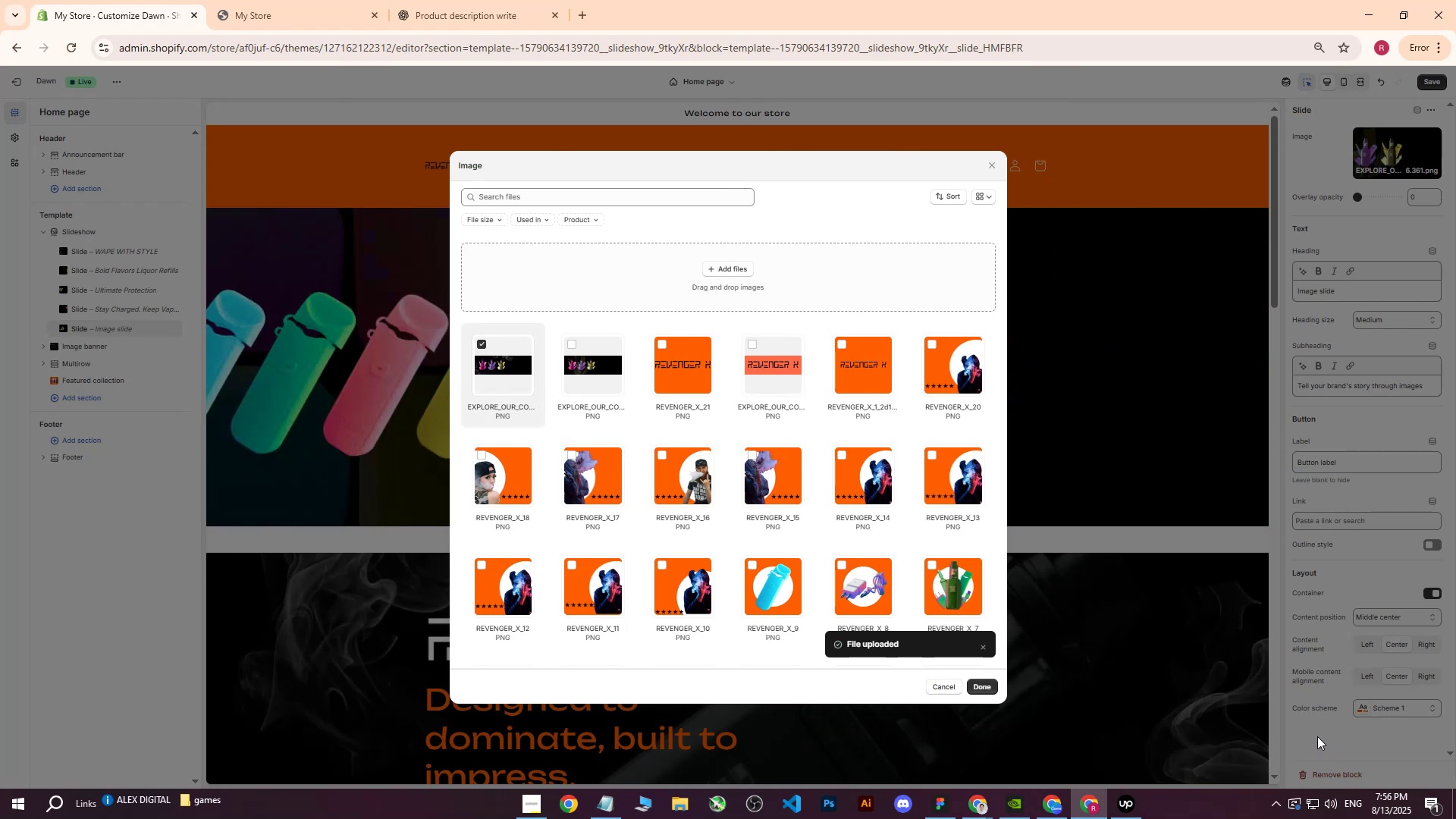 
wait(6.95)
 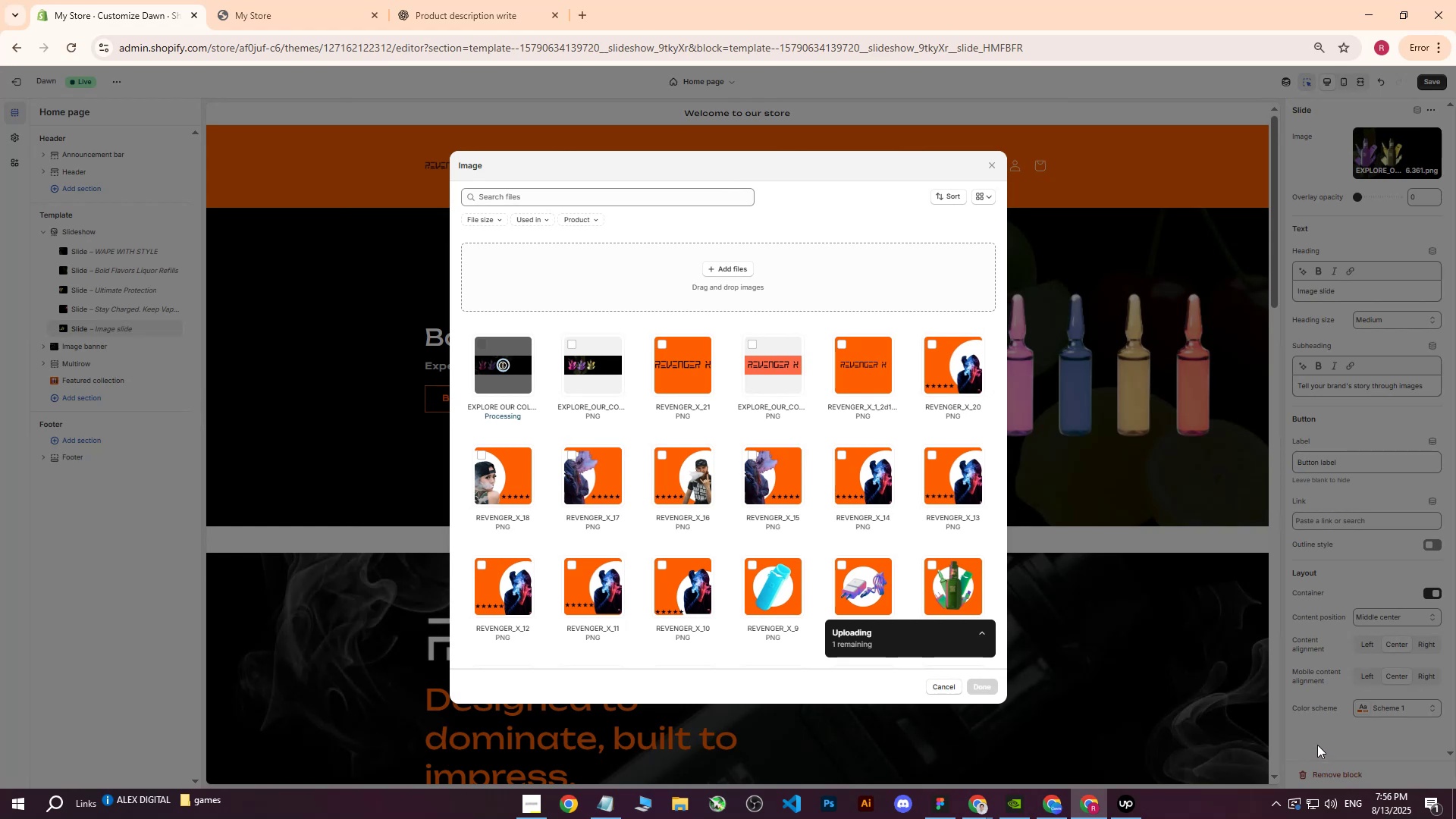 
left_click([990, 679])
 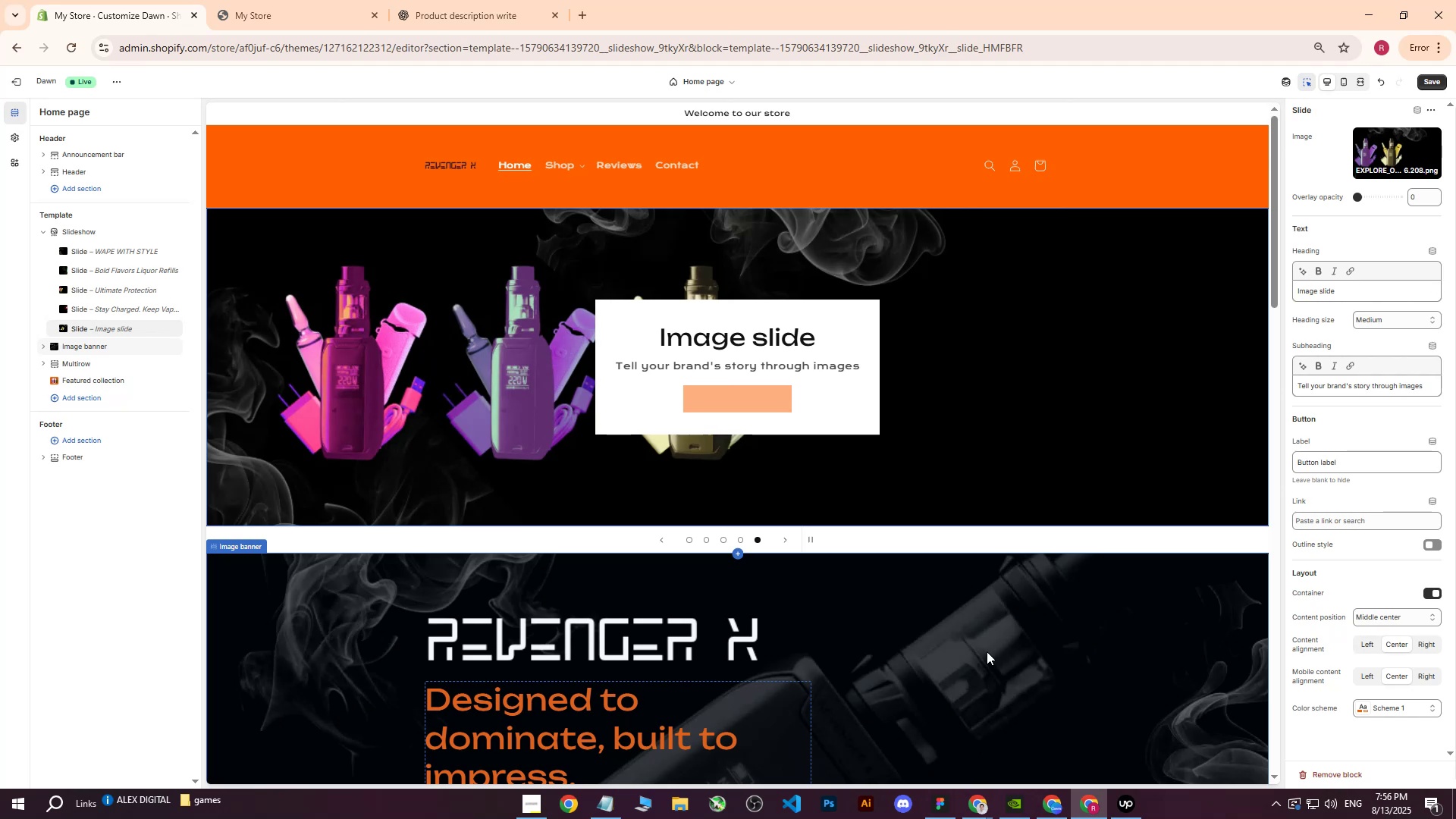 
wait(20.53)
 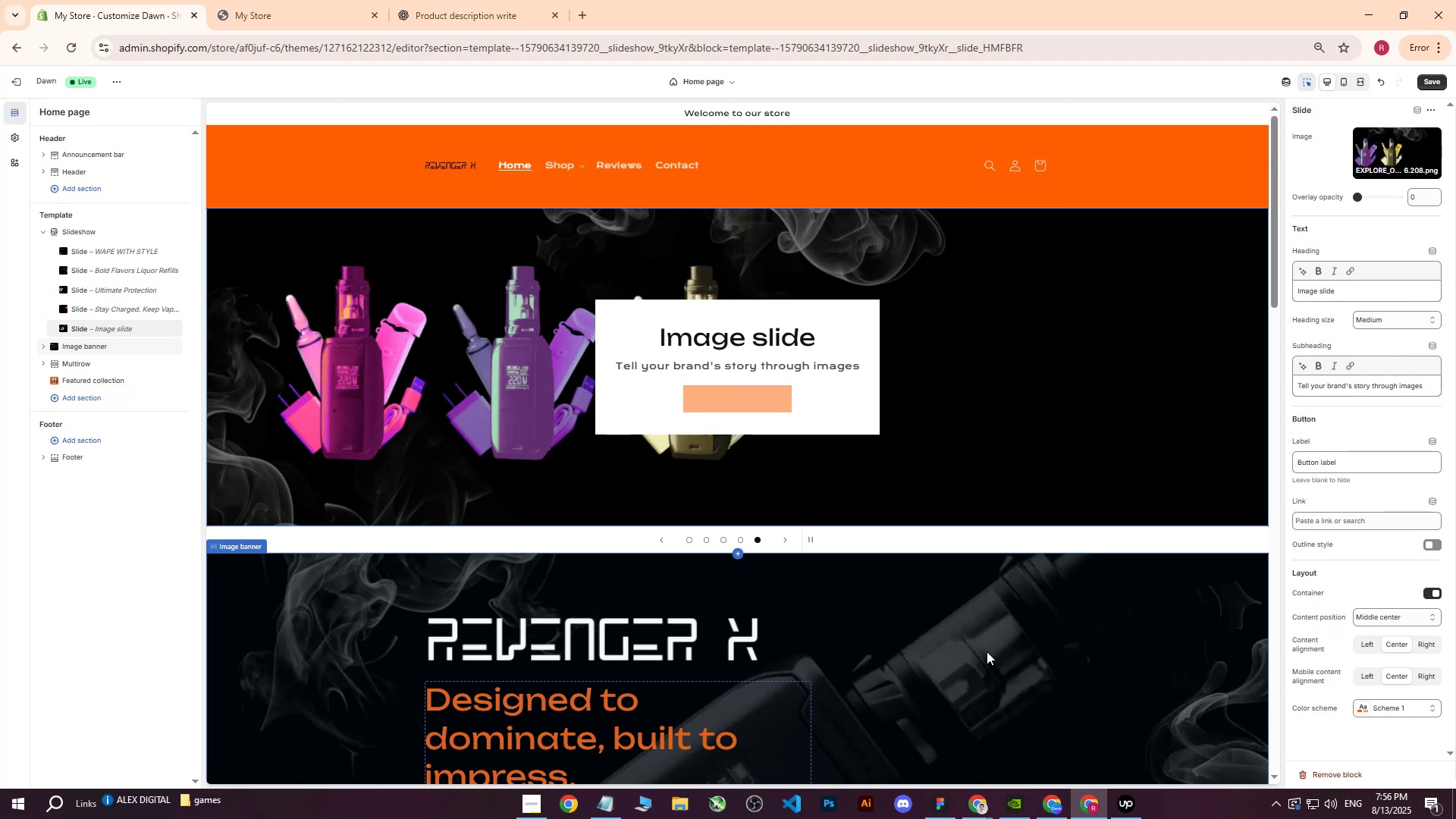 
left_click([1433, 593])
 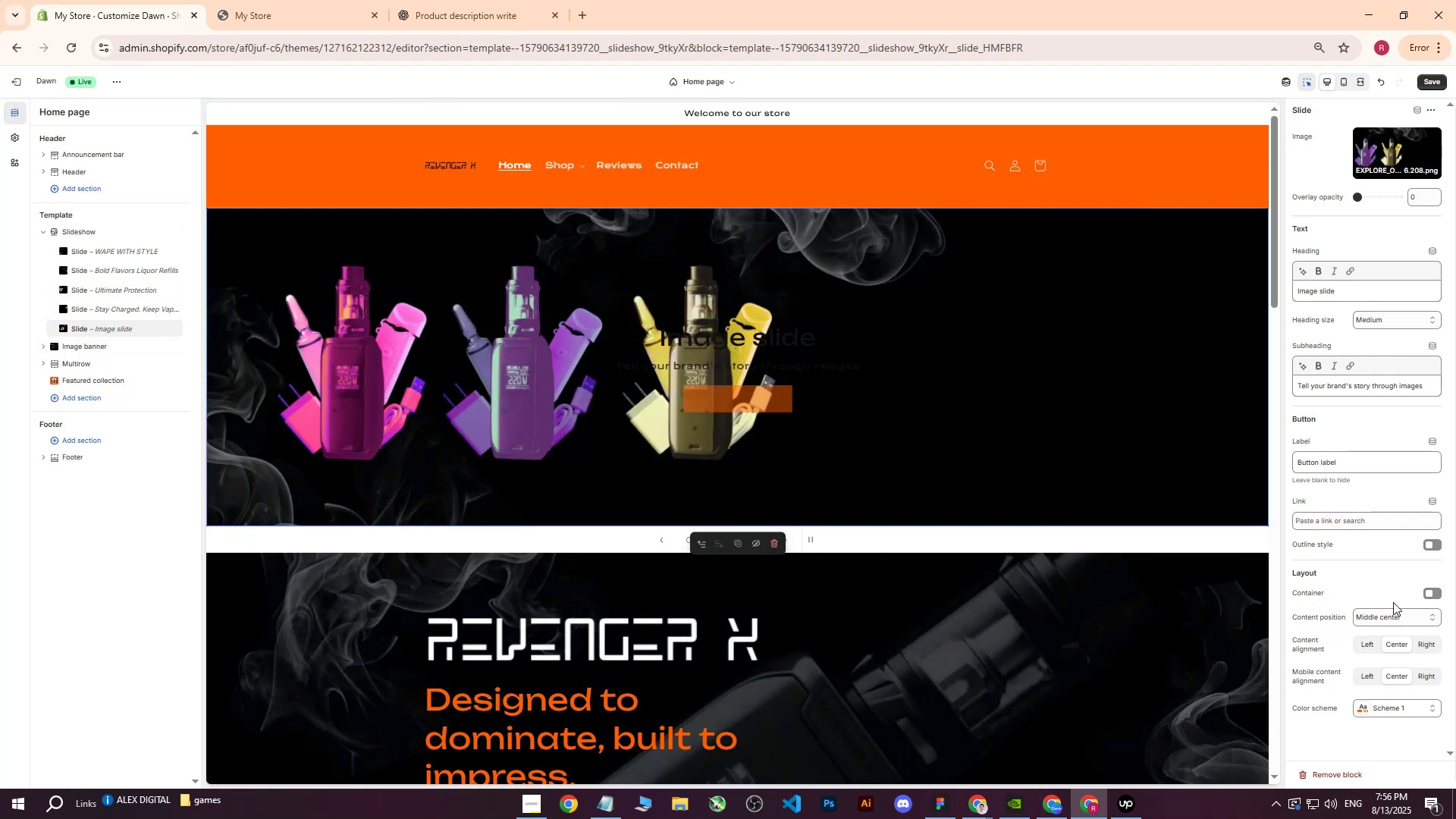 
double_click([1420, 612])
 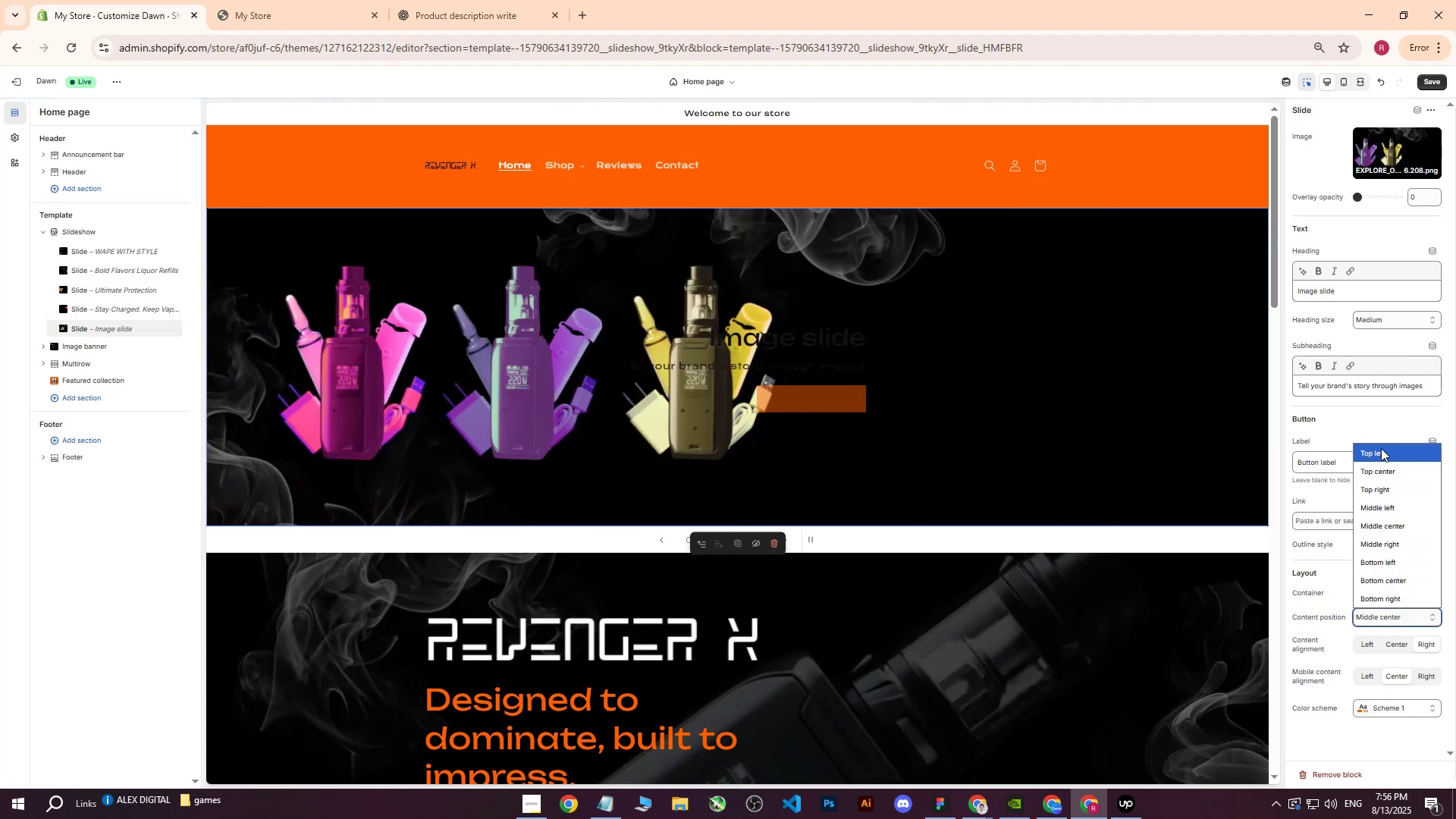 
left_click([1392, 521])
 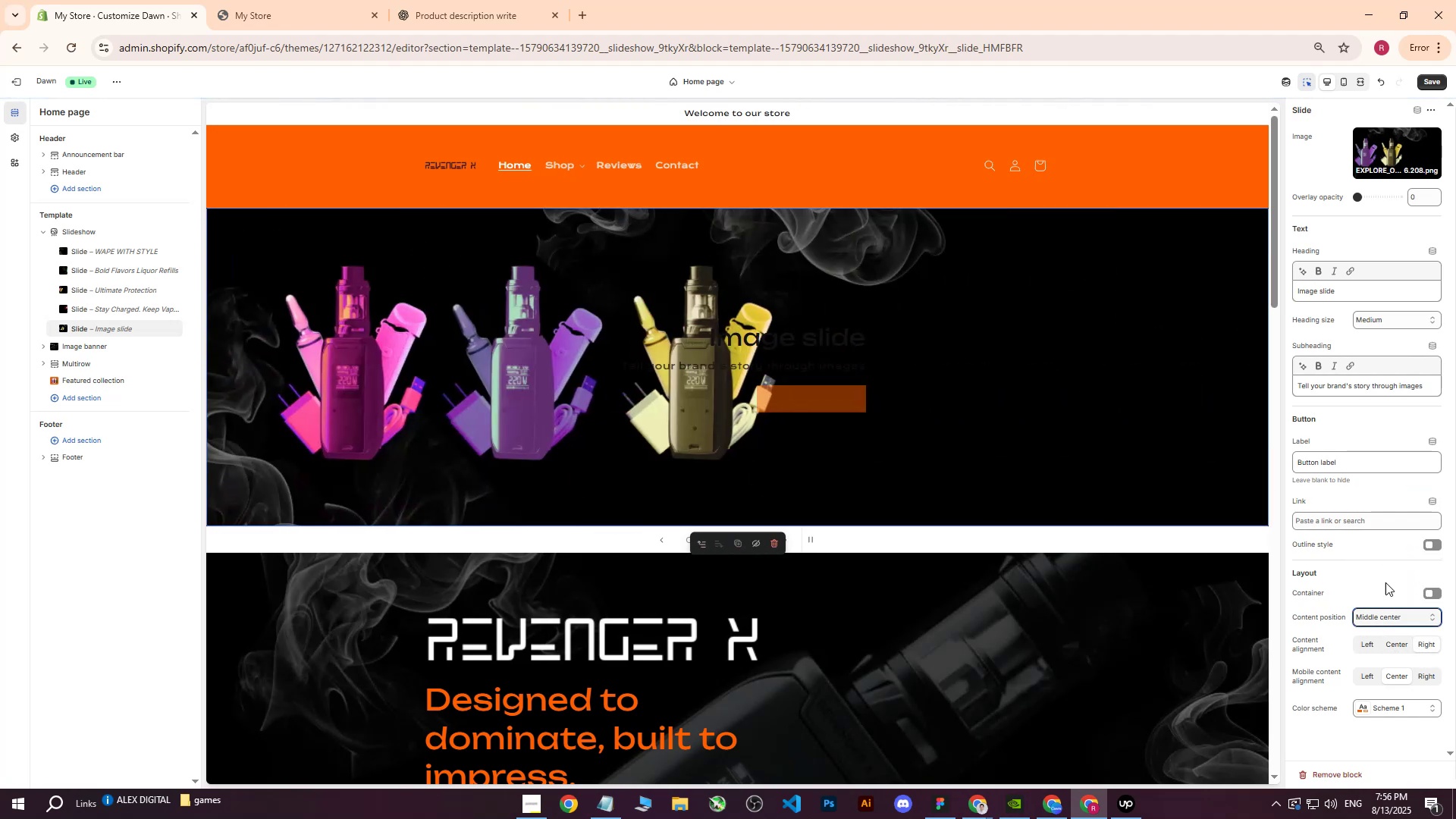 
left_click([1386, 614])
 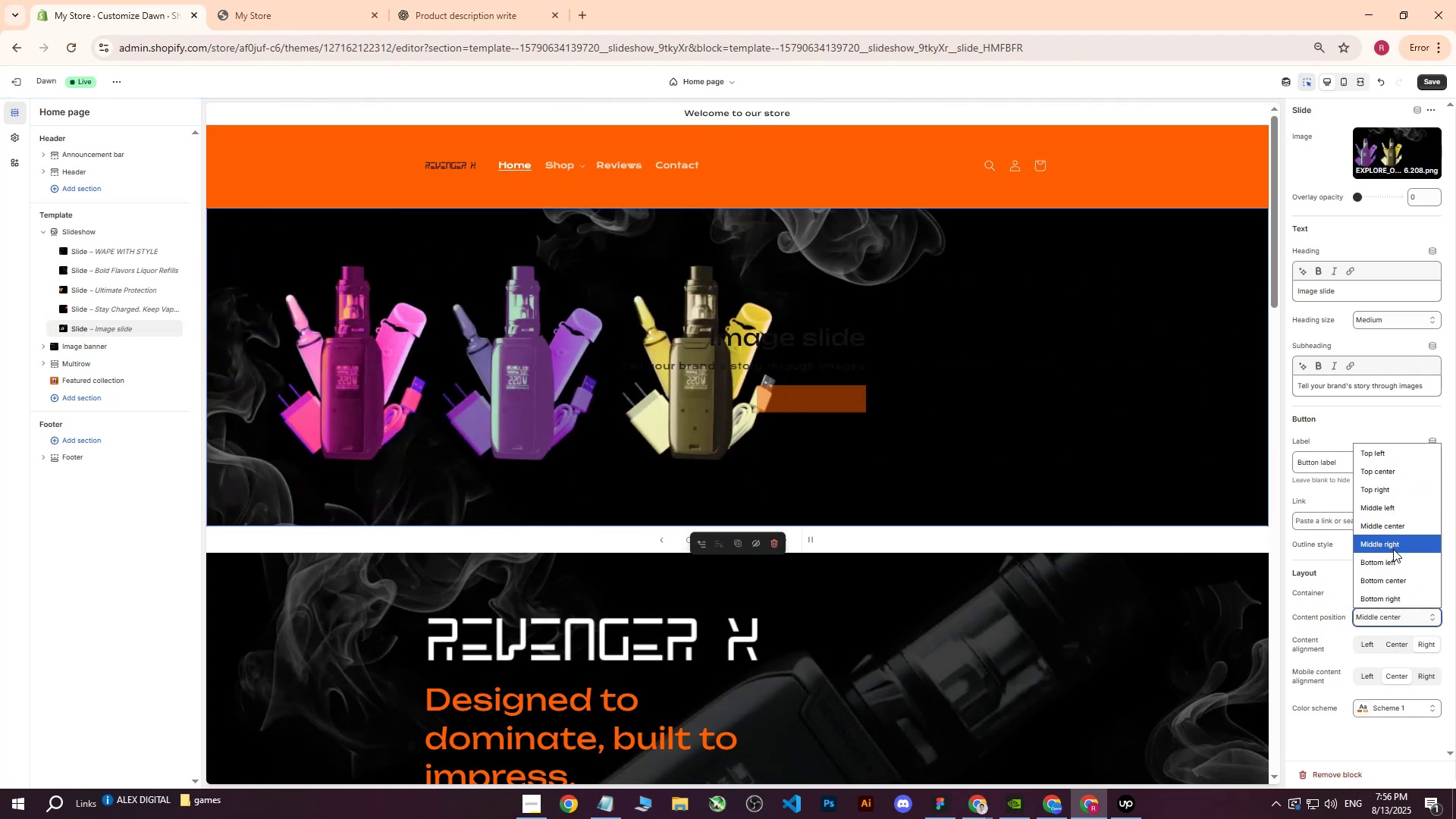 
left_click([1393, 550])
 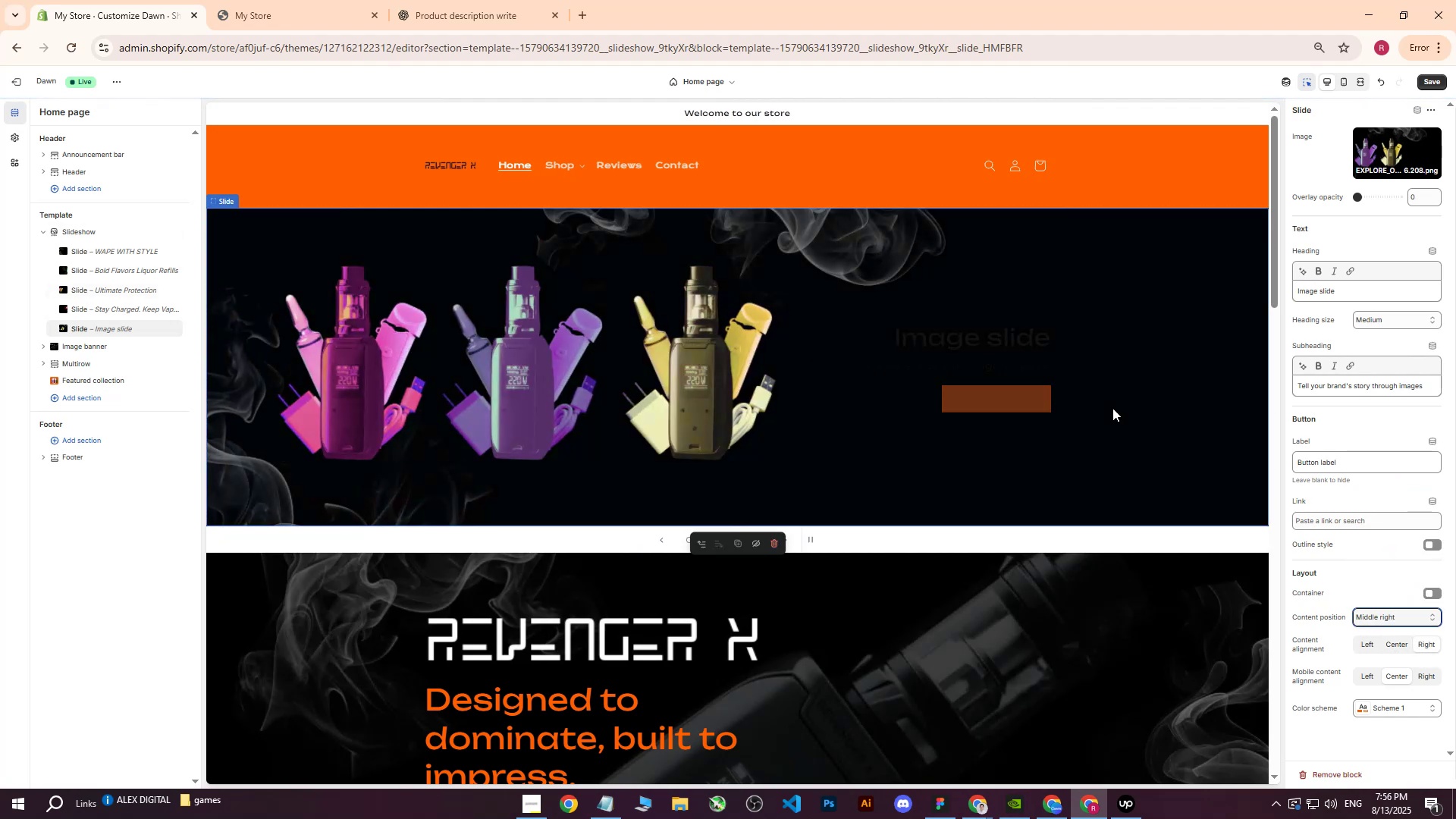 
left_click([1361, 704])
 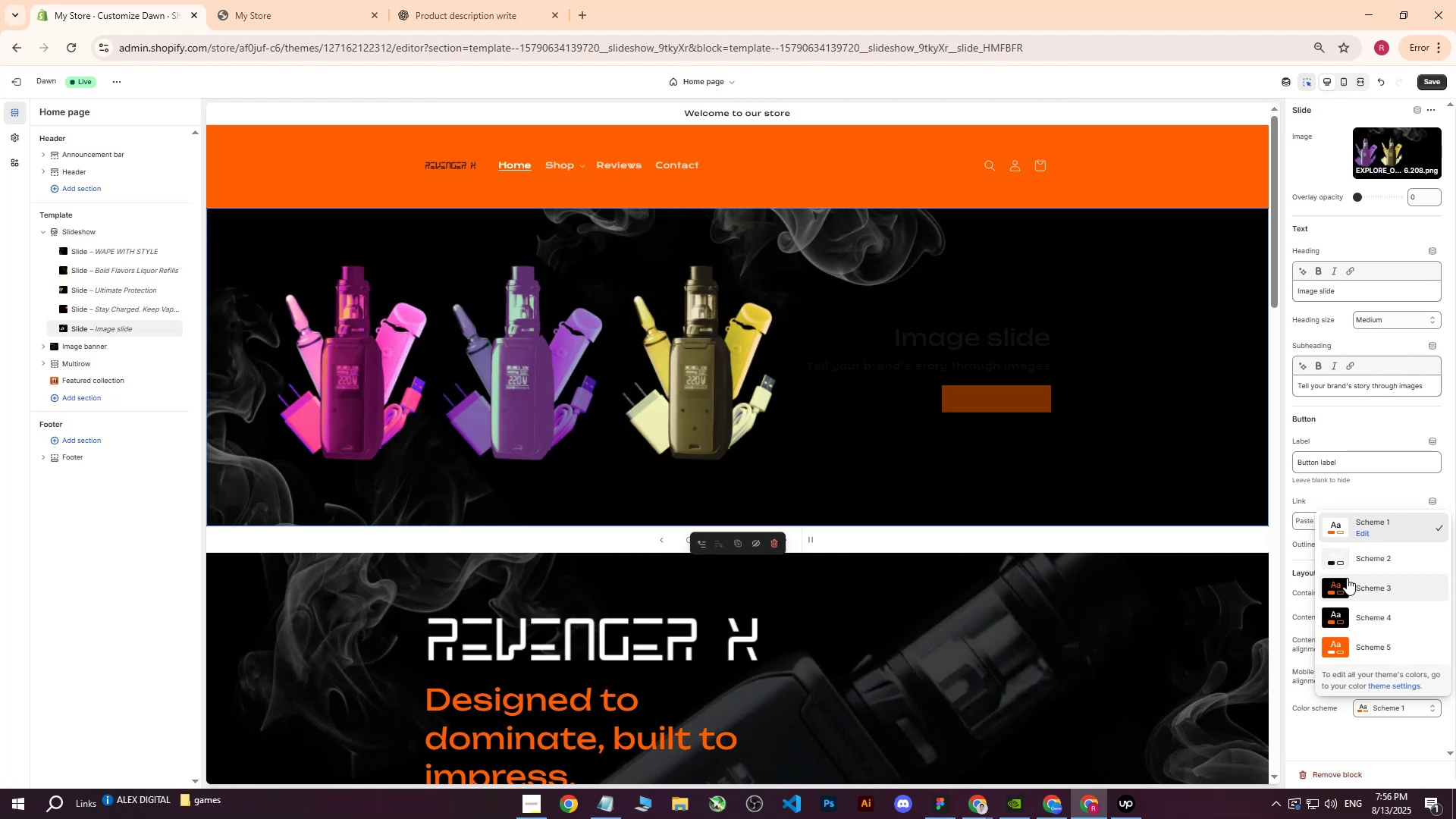 
left_click([1342, 591])
 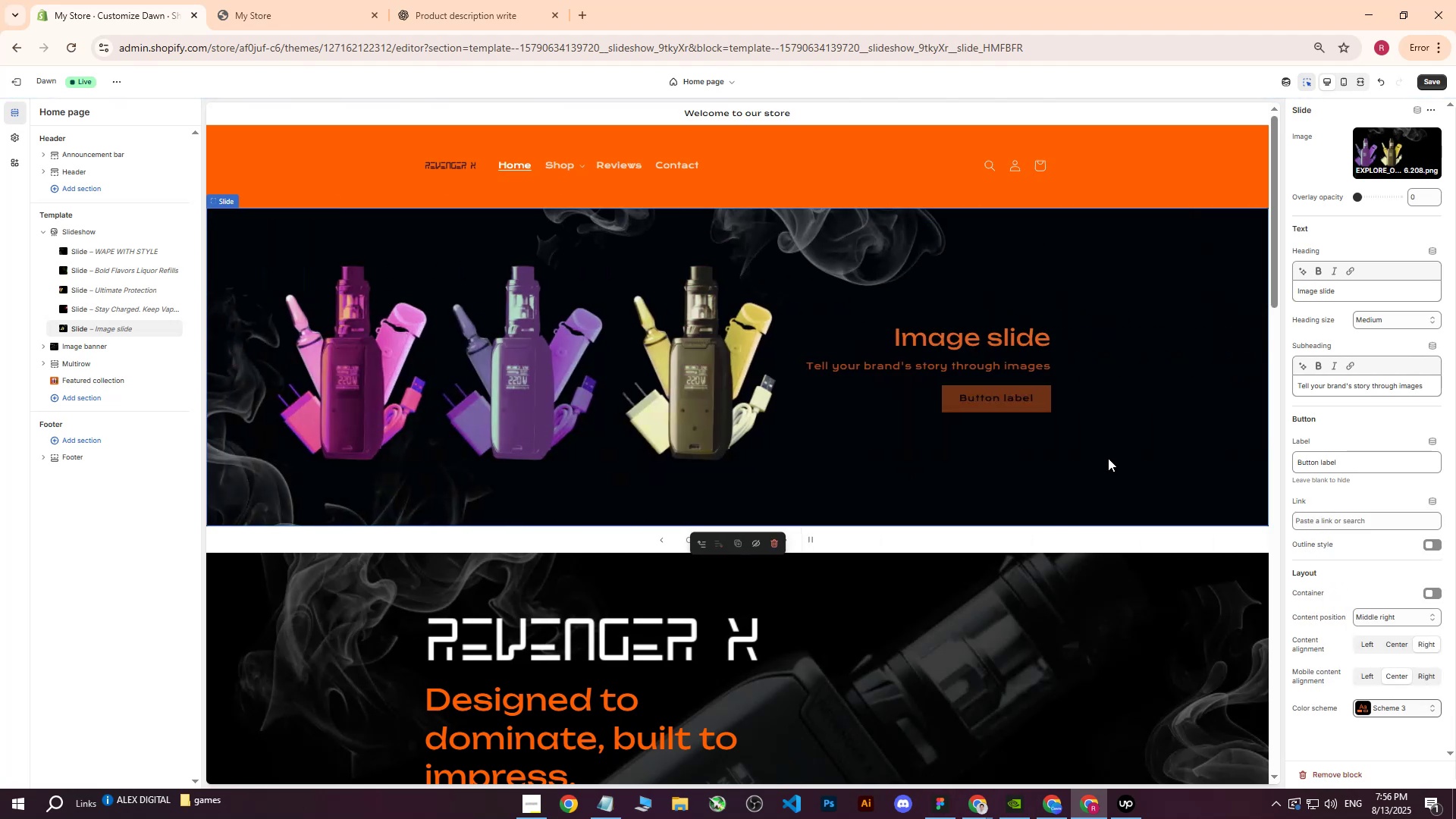 
left_click([1360, 709])
 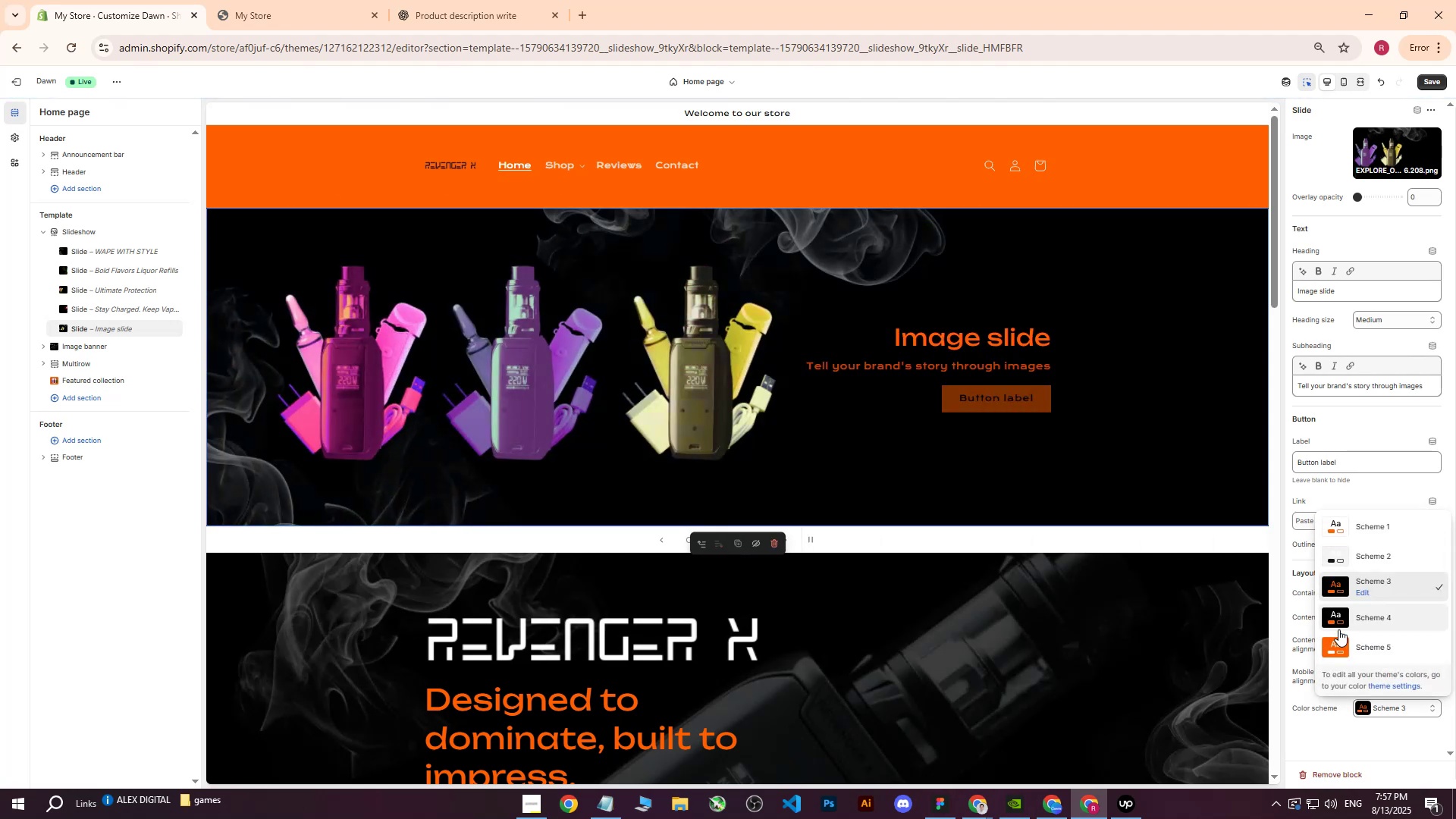 
left_click([1334, 617])
 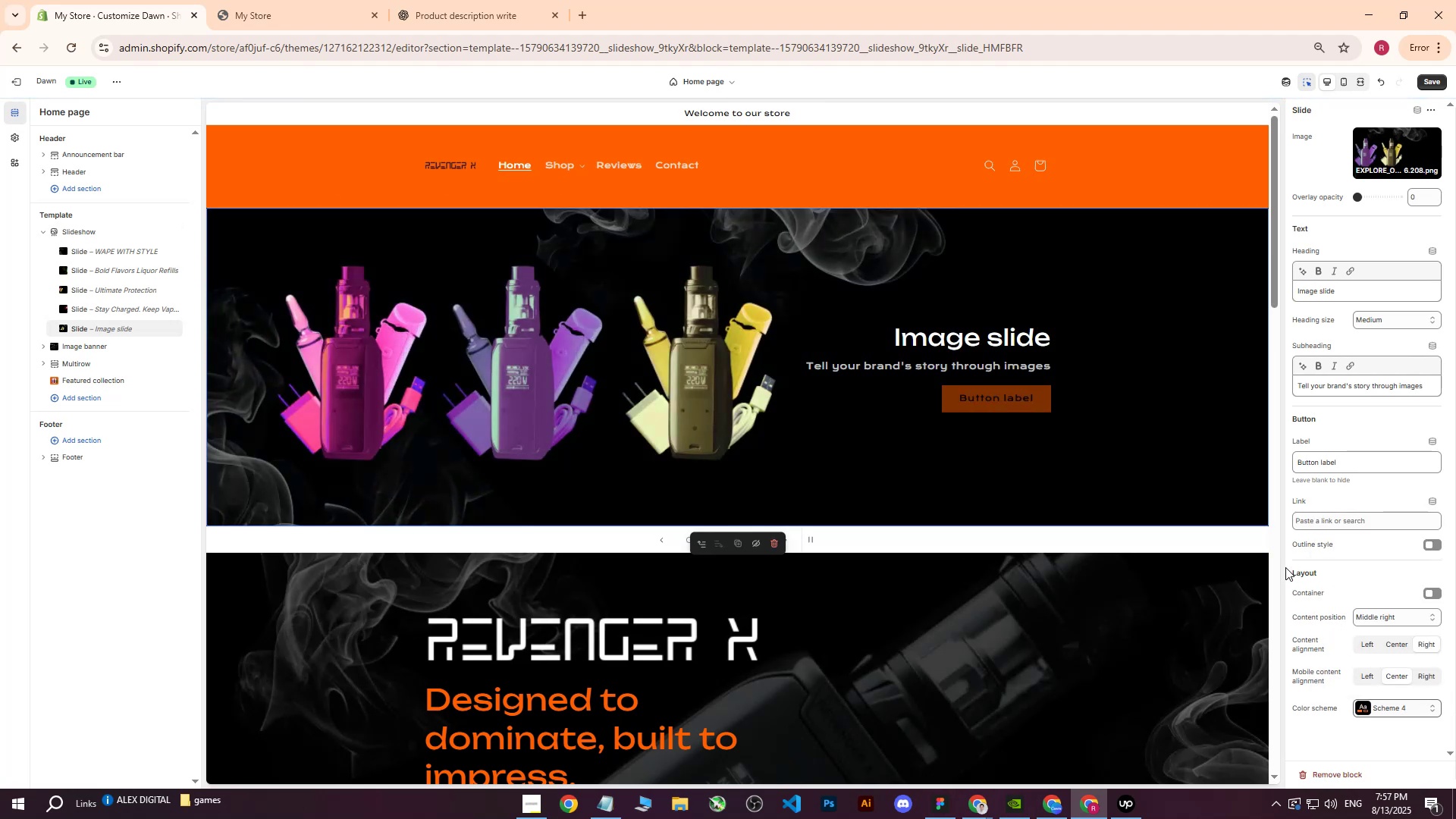 
wait(9.01)
 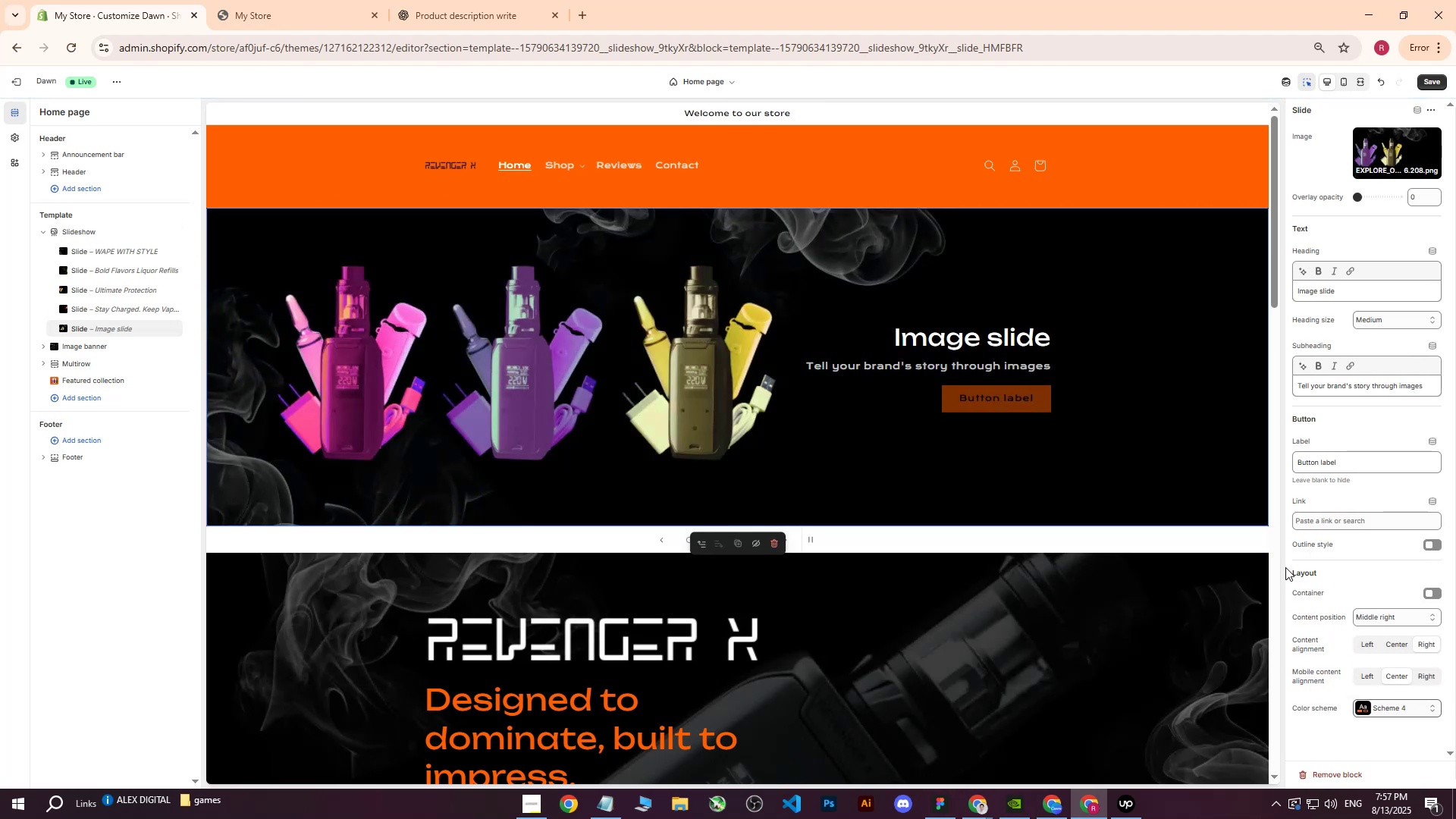 
left_click([1346, 528])
 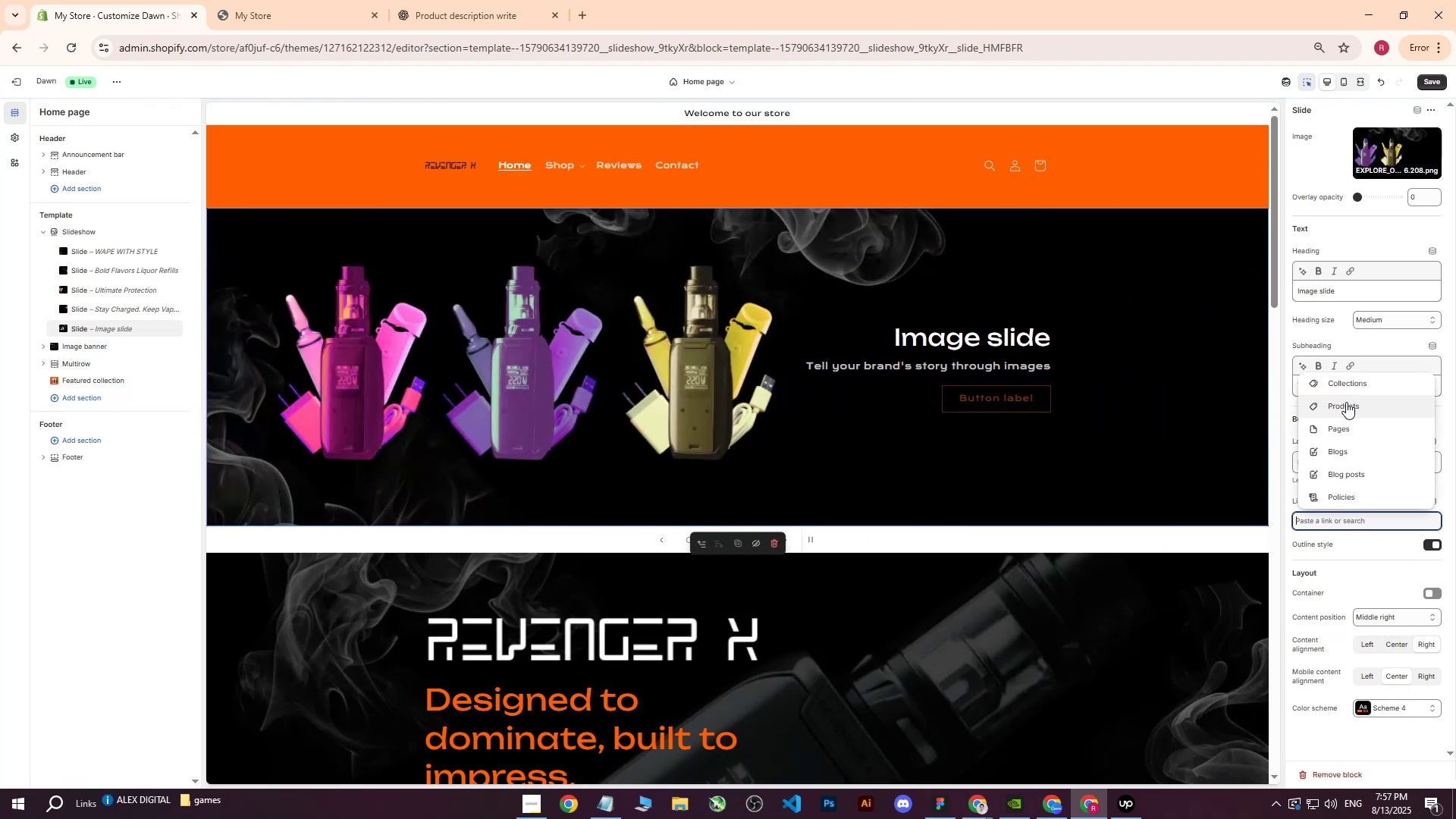 
left_click([1356, 387])
 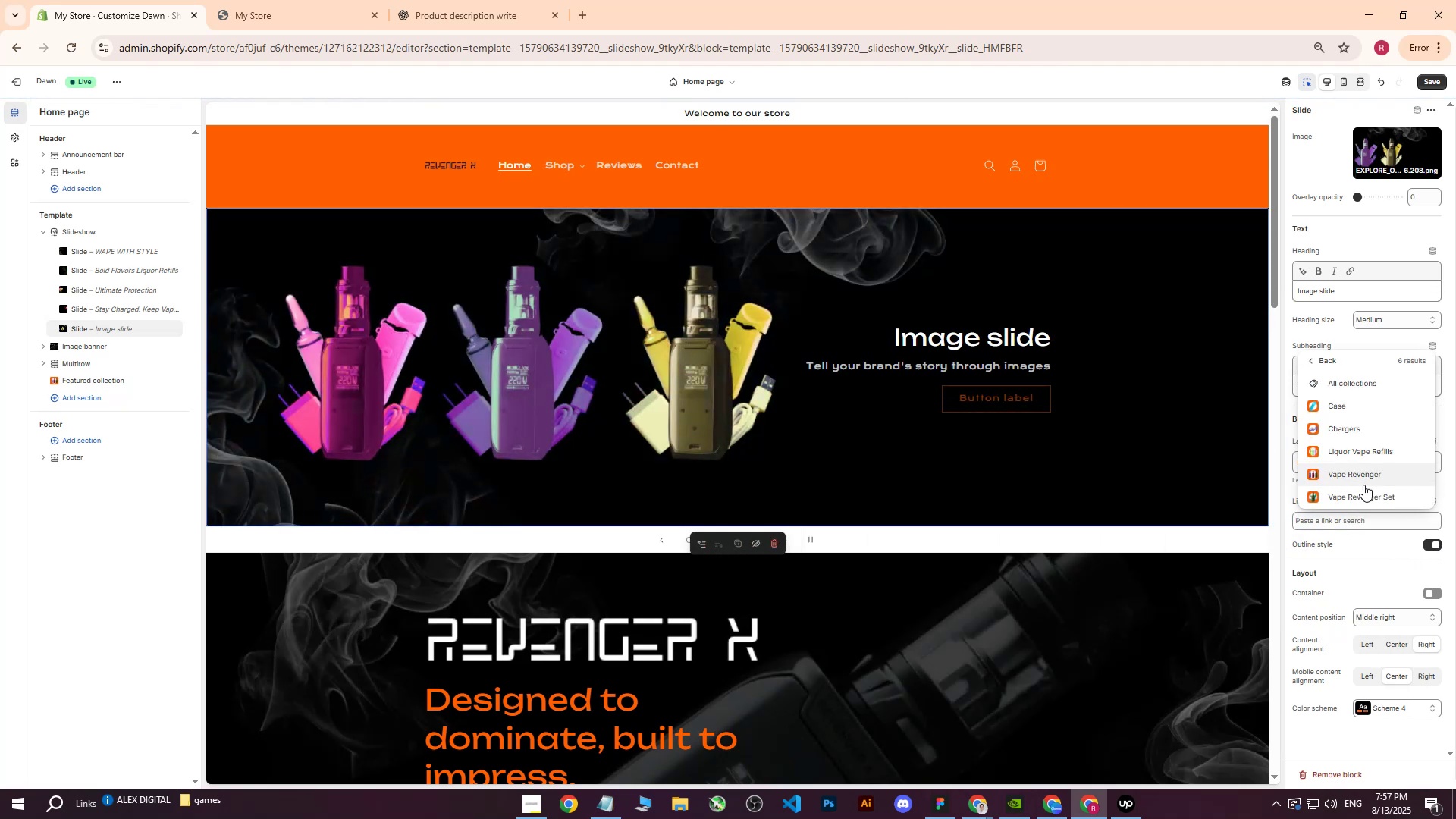 
left_click([1360, 499])
 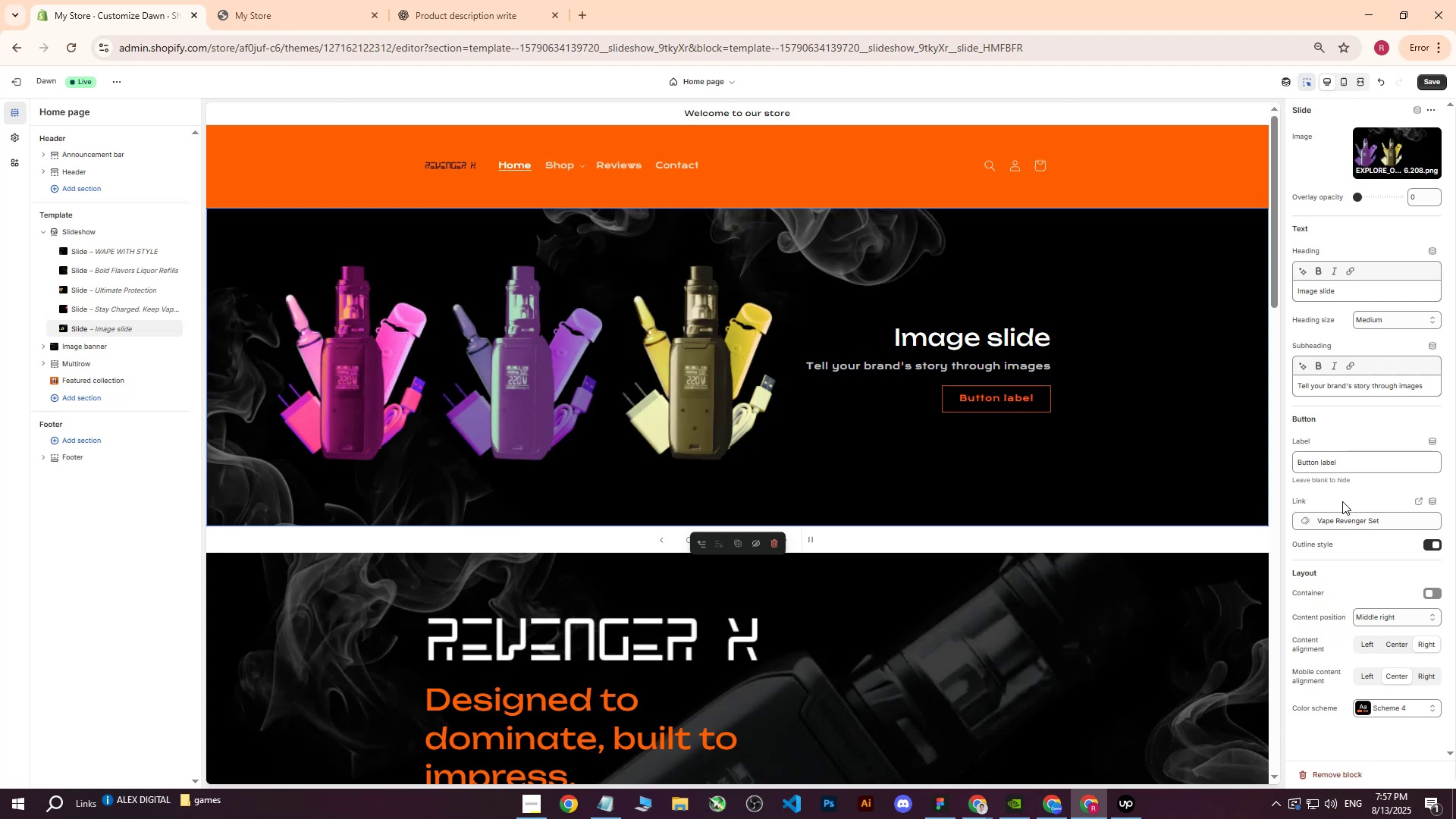 
wait(5.93)
 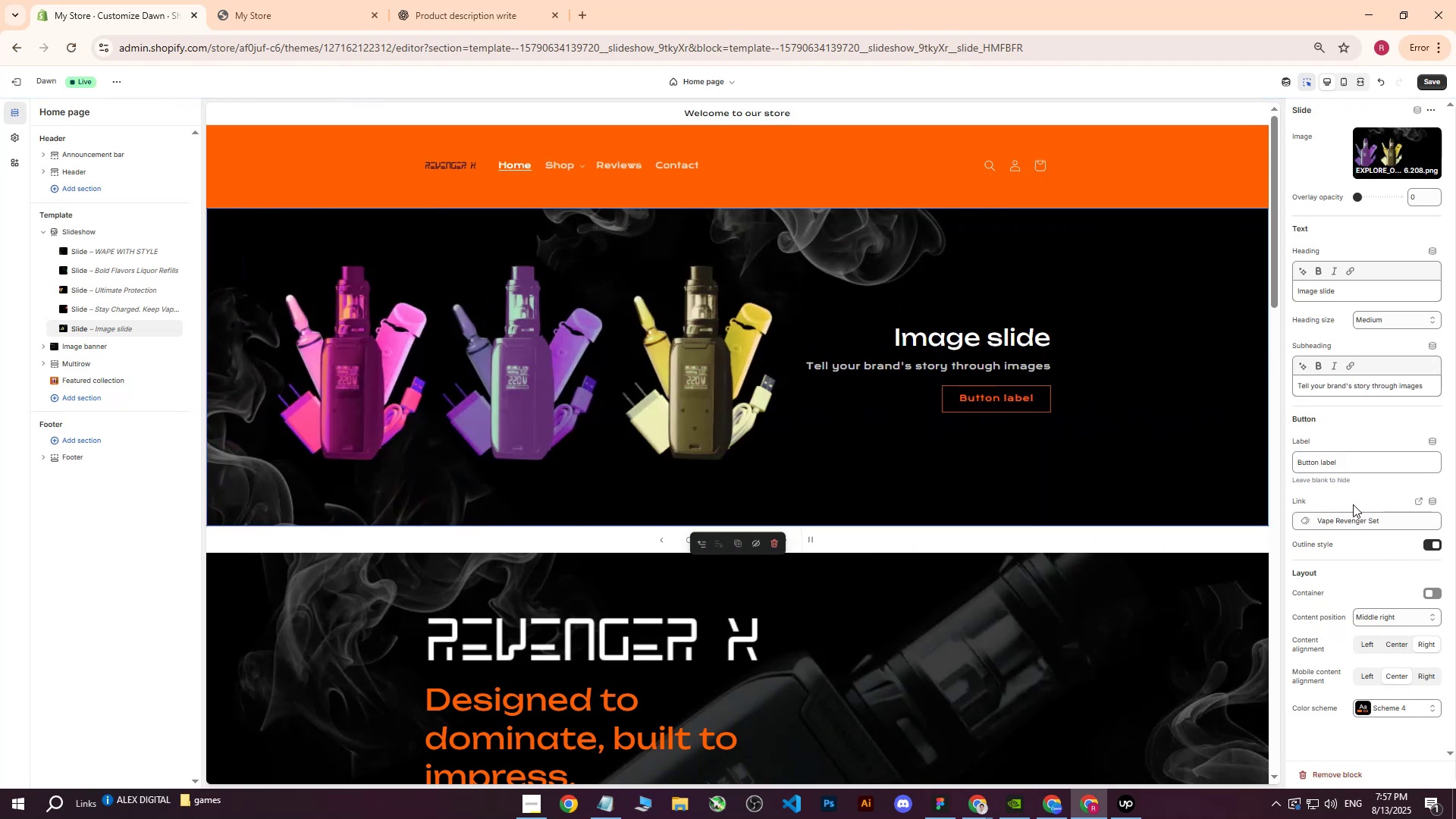 
left_click([1439, 82])
 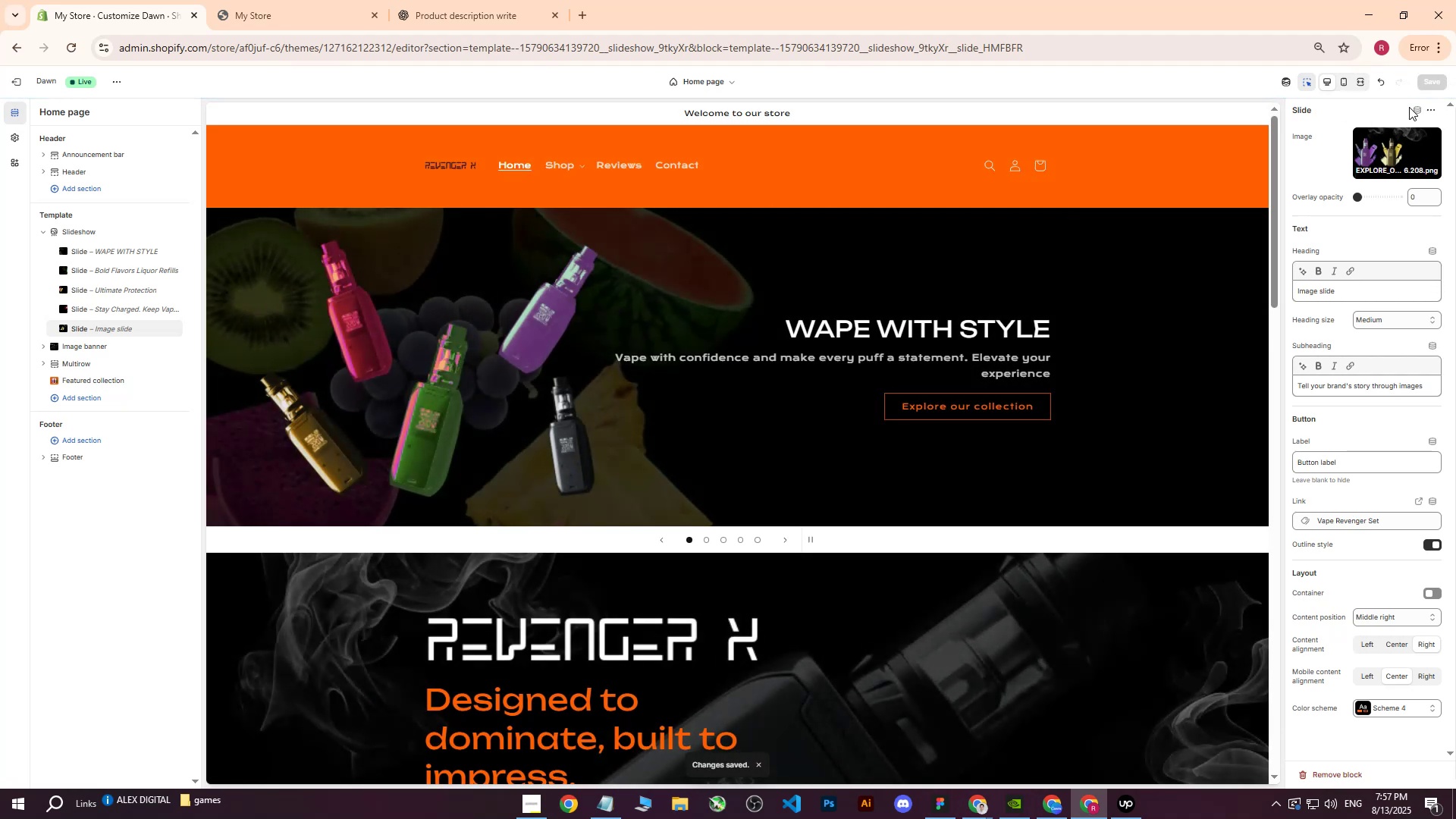 
wait(8.64)
 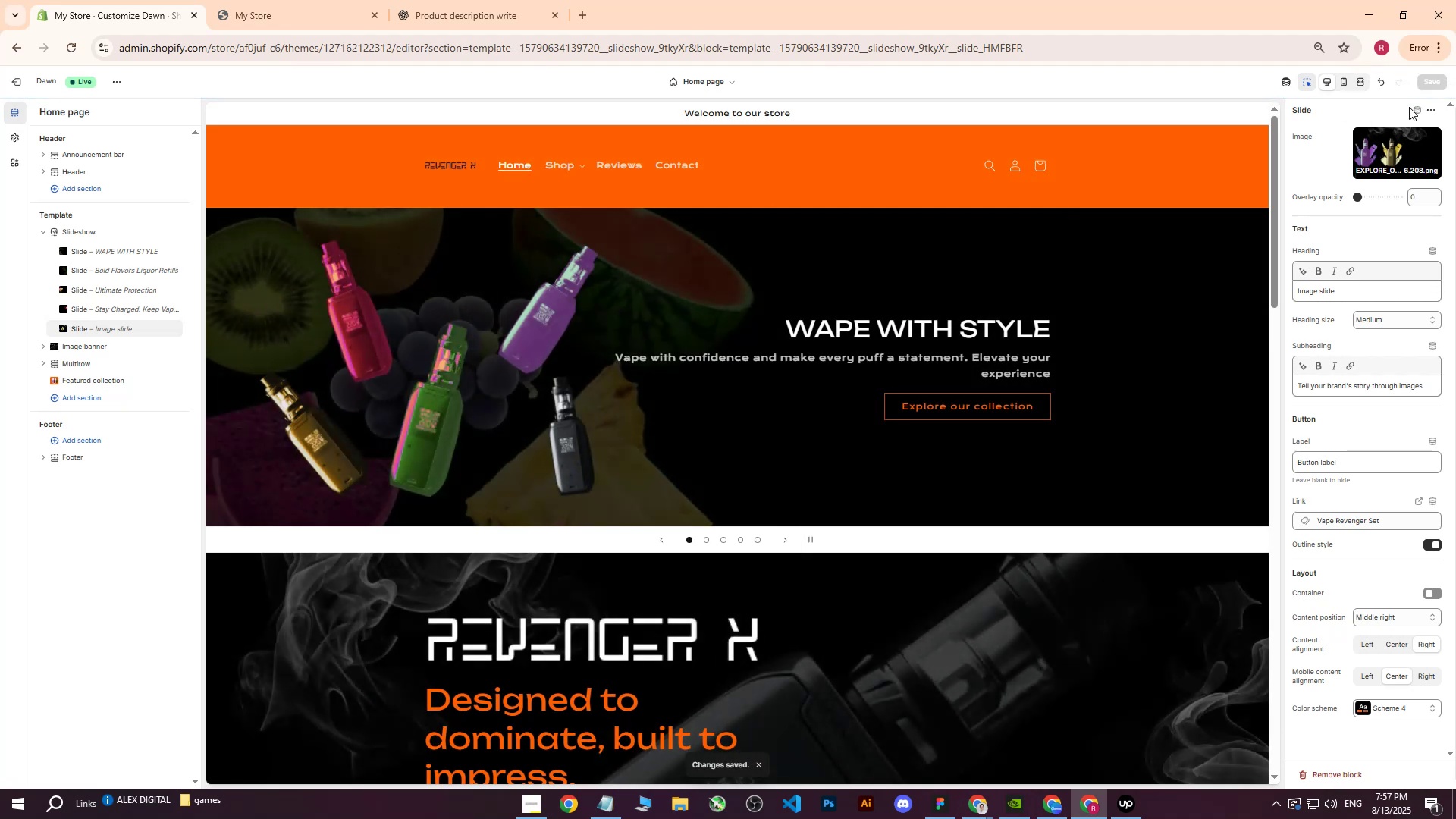 
mouse_move([1367, 137])
 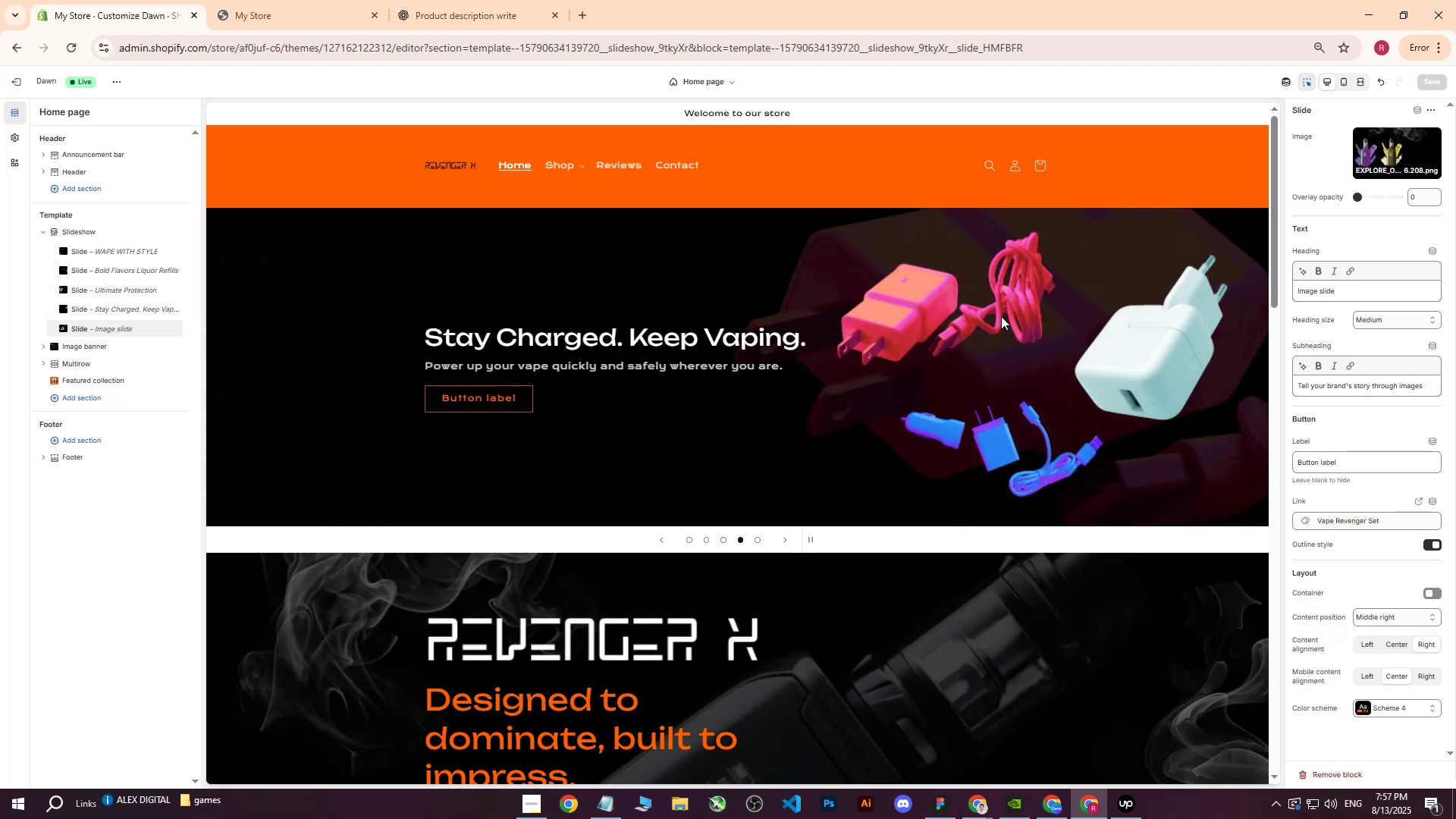 
scroll: coordinate [988, 352], scroll_direction: down, amount: 6.0
 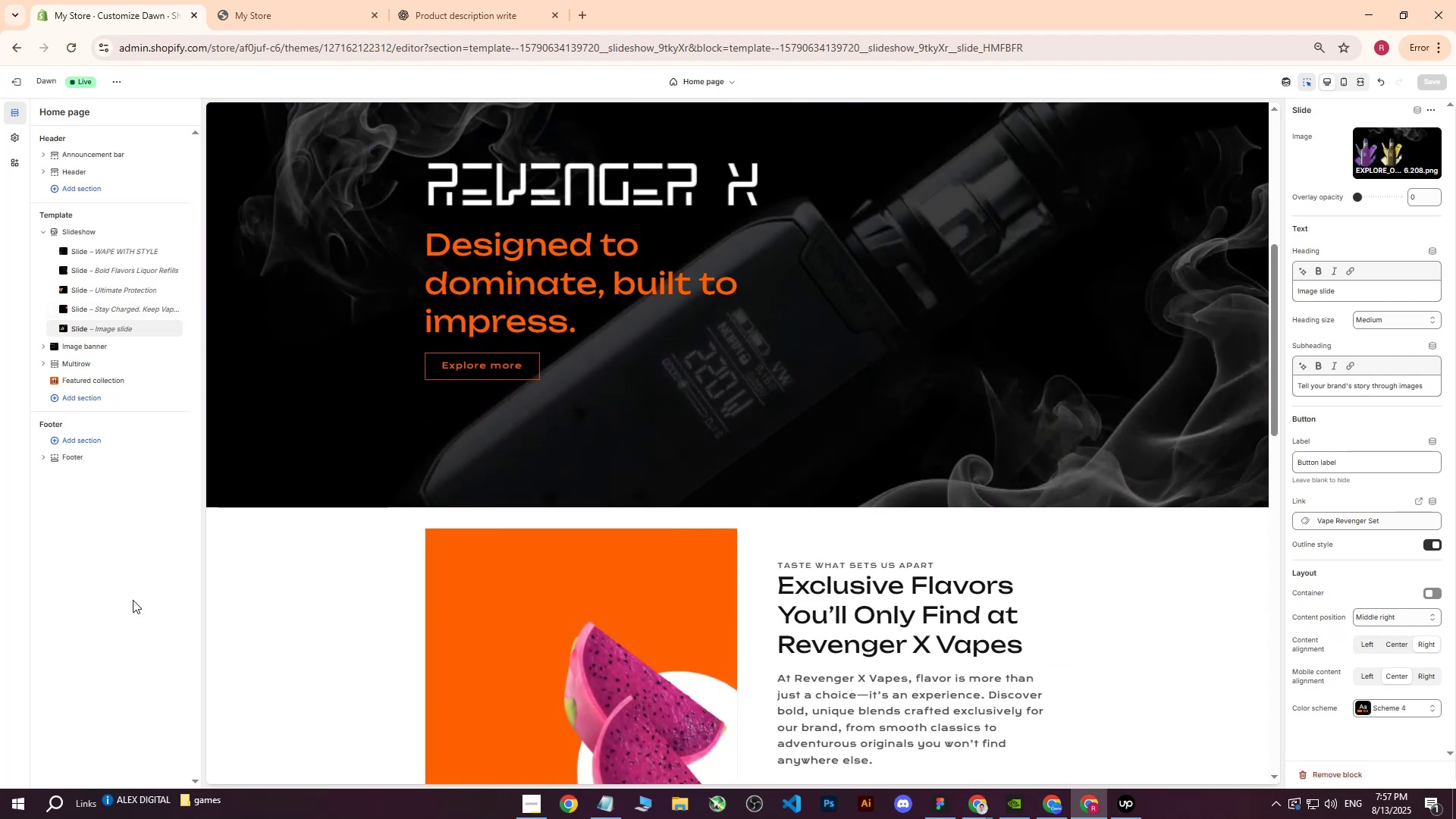 
left_click([131, 604])
 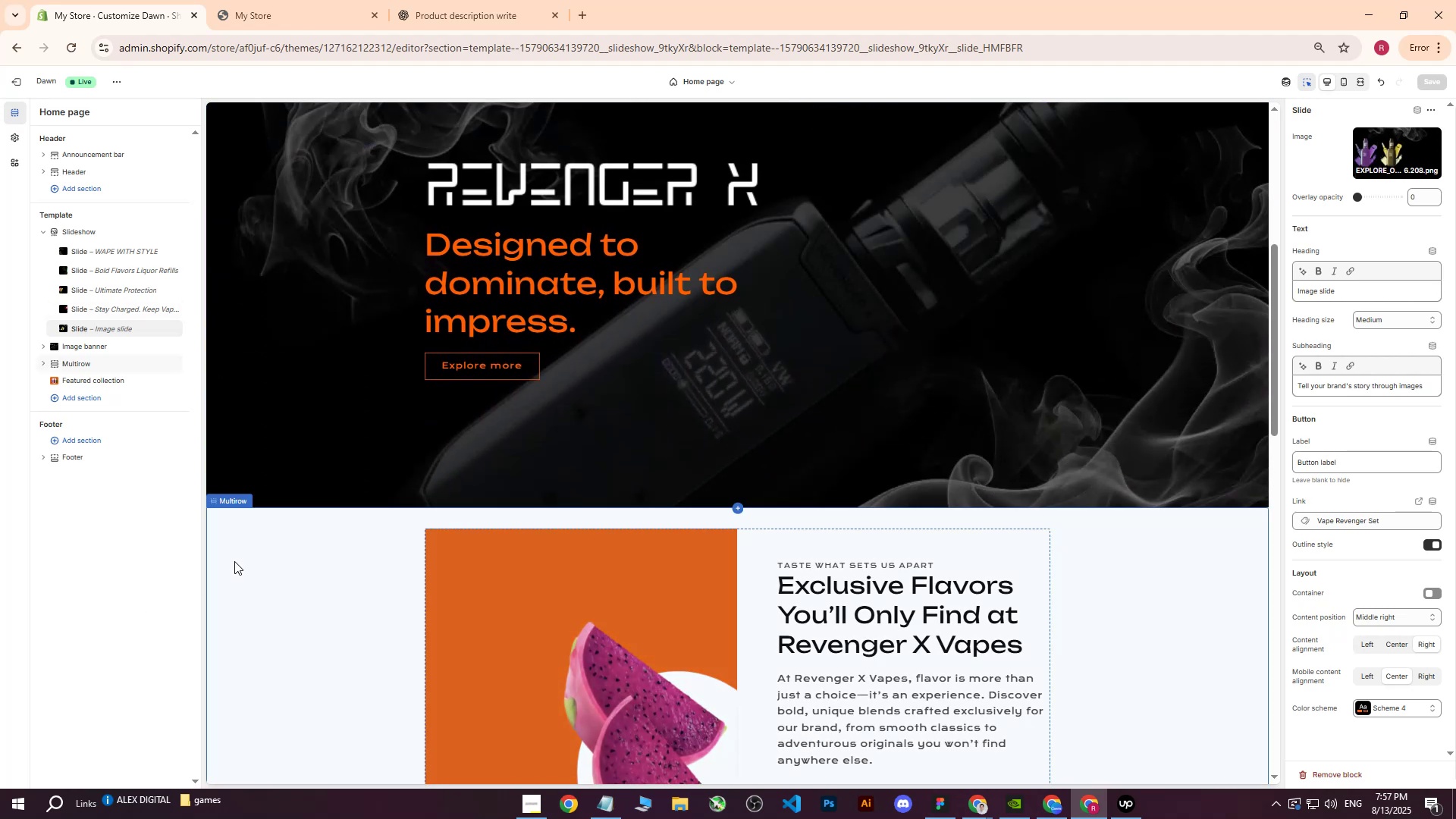 
scroll: coordinate [384, 507], scroll_direction: down, amount: 20.0
 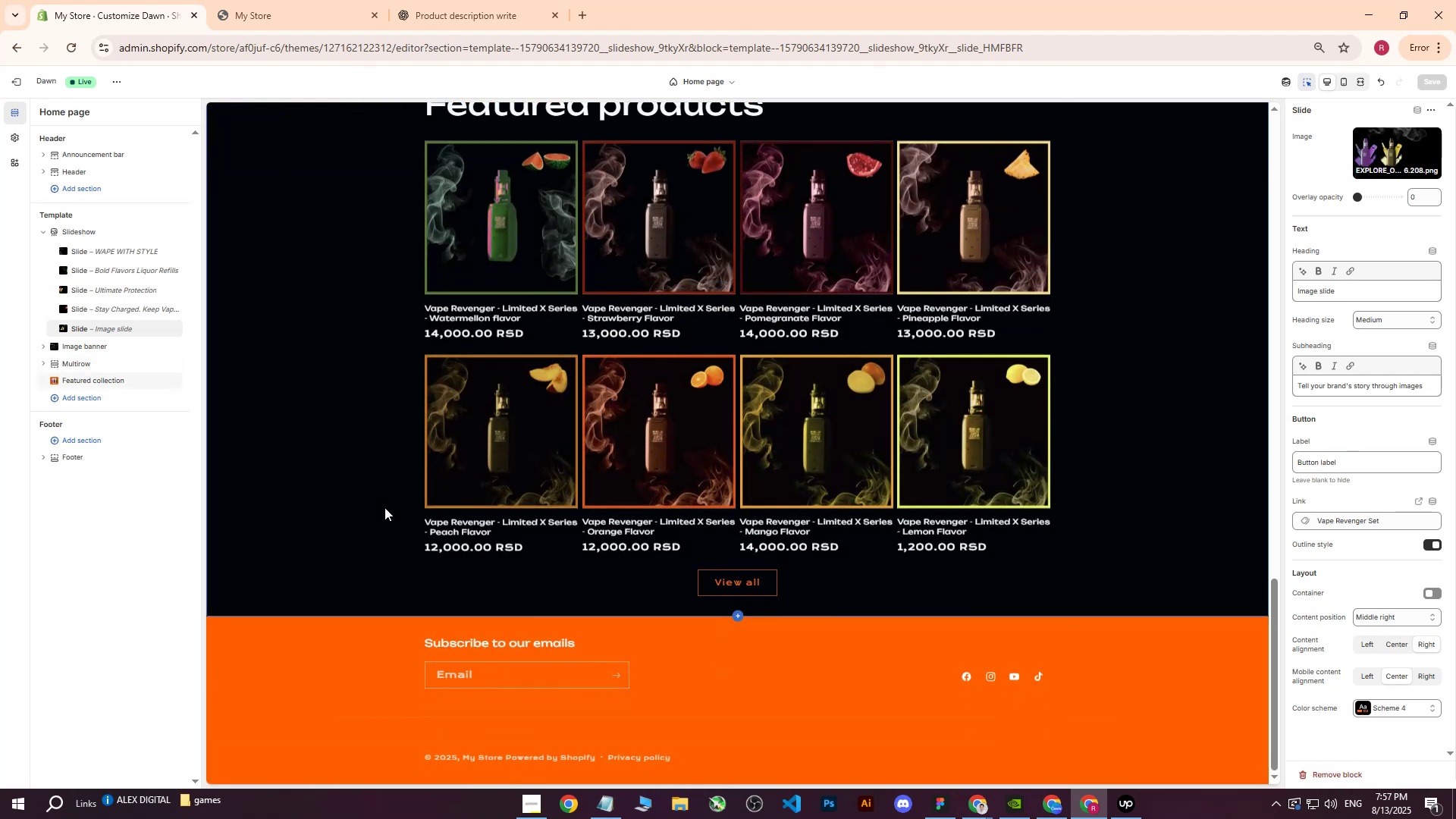 
scroll: coordinate [792, 595], scroll_direction: up, amount: 26.0
 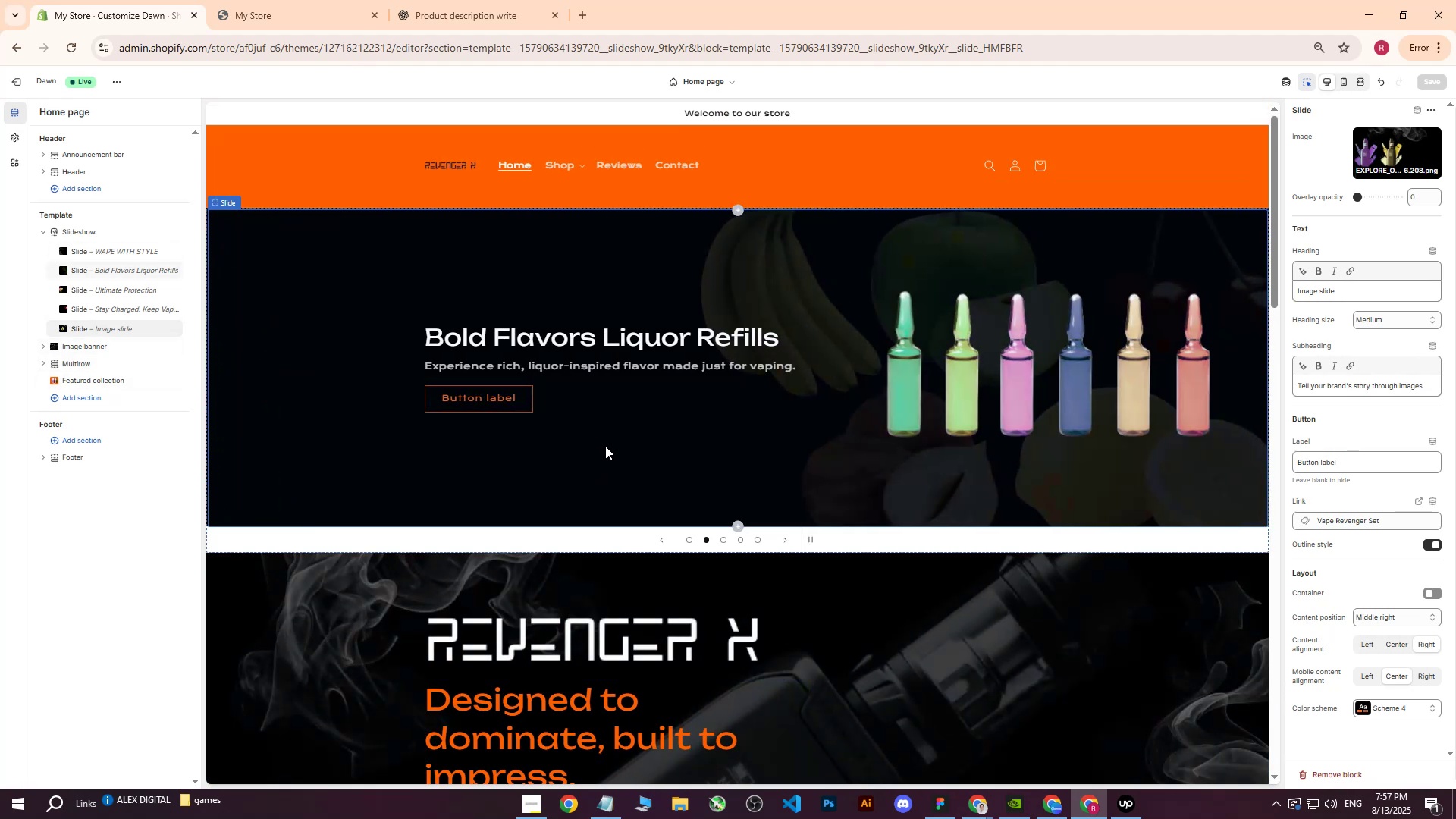 
left_click([331, 0])
 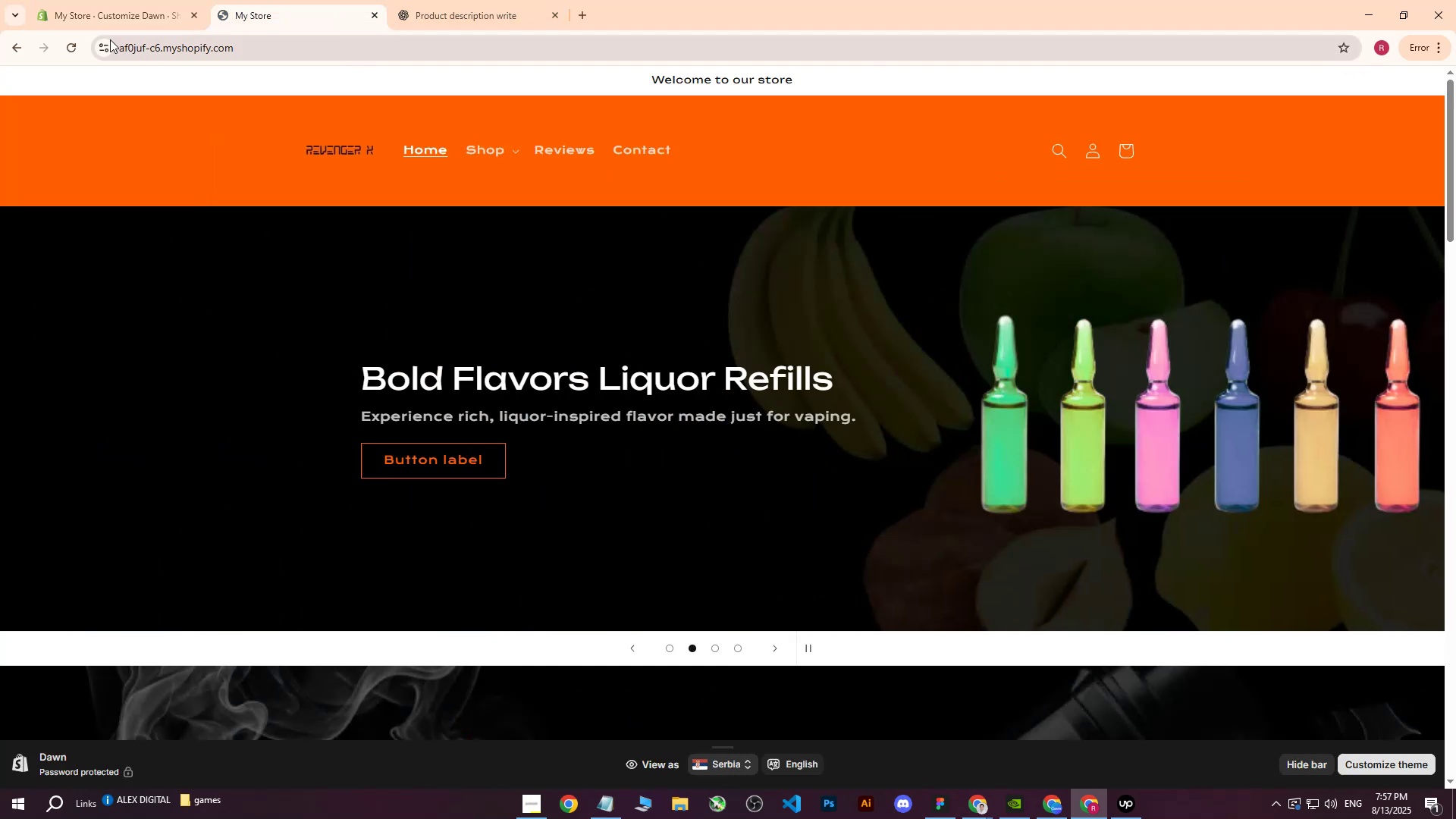 
left_click([97, 0])
 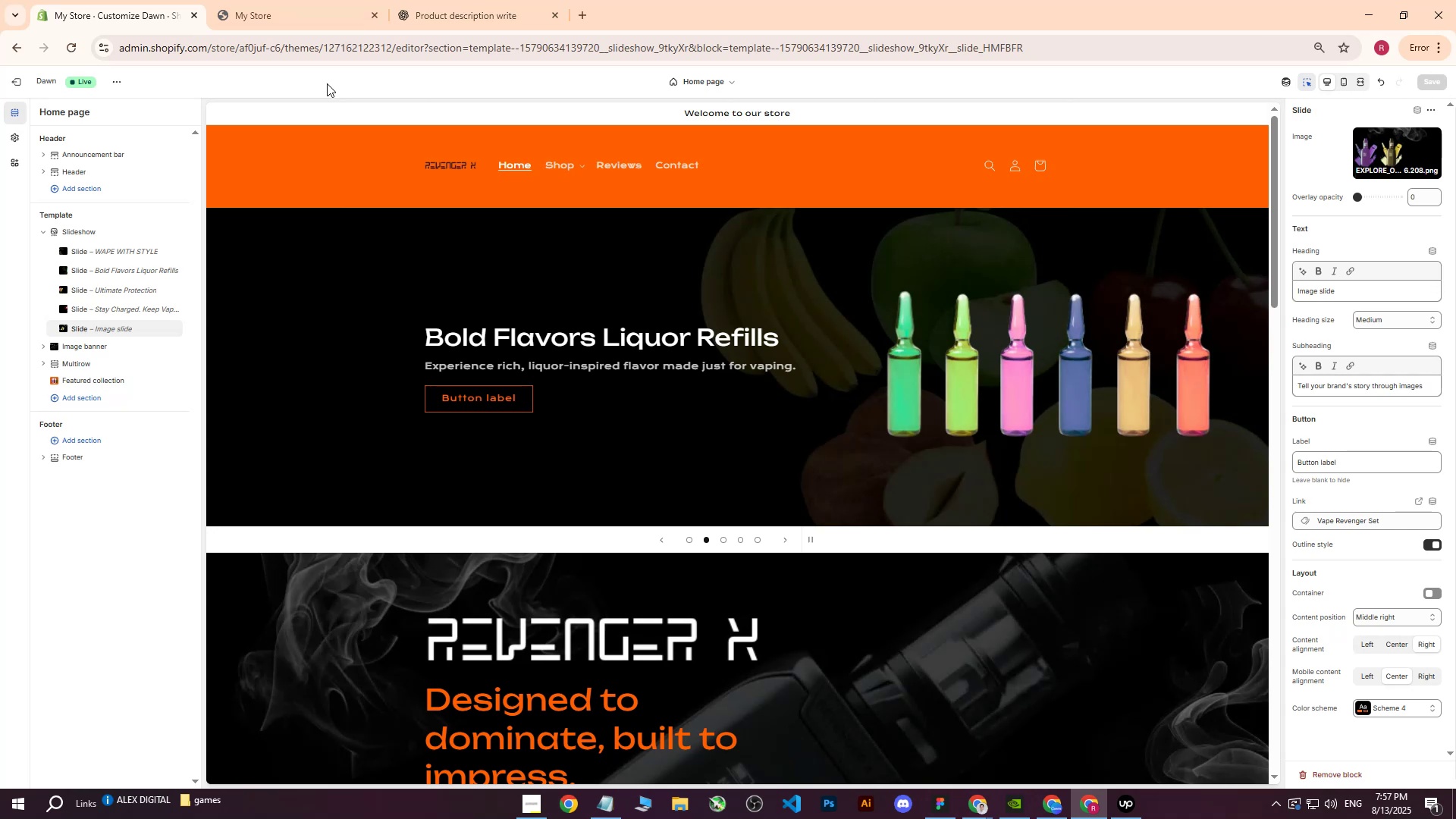 
left_click([290, 0])
 